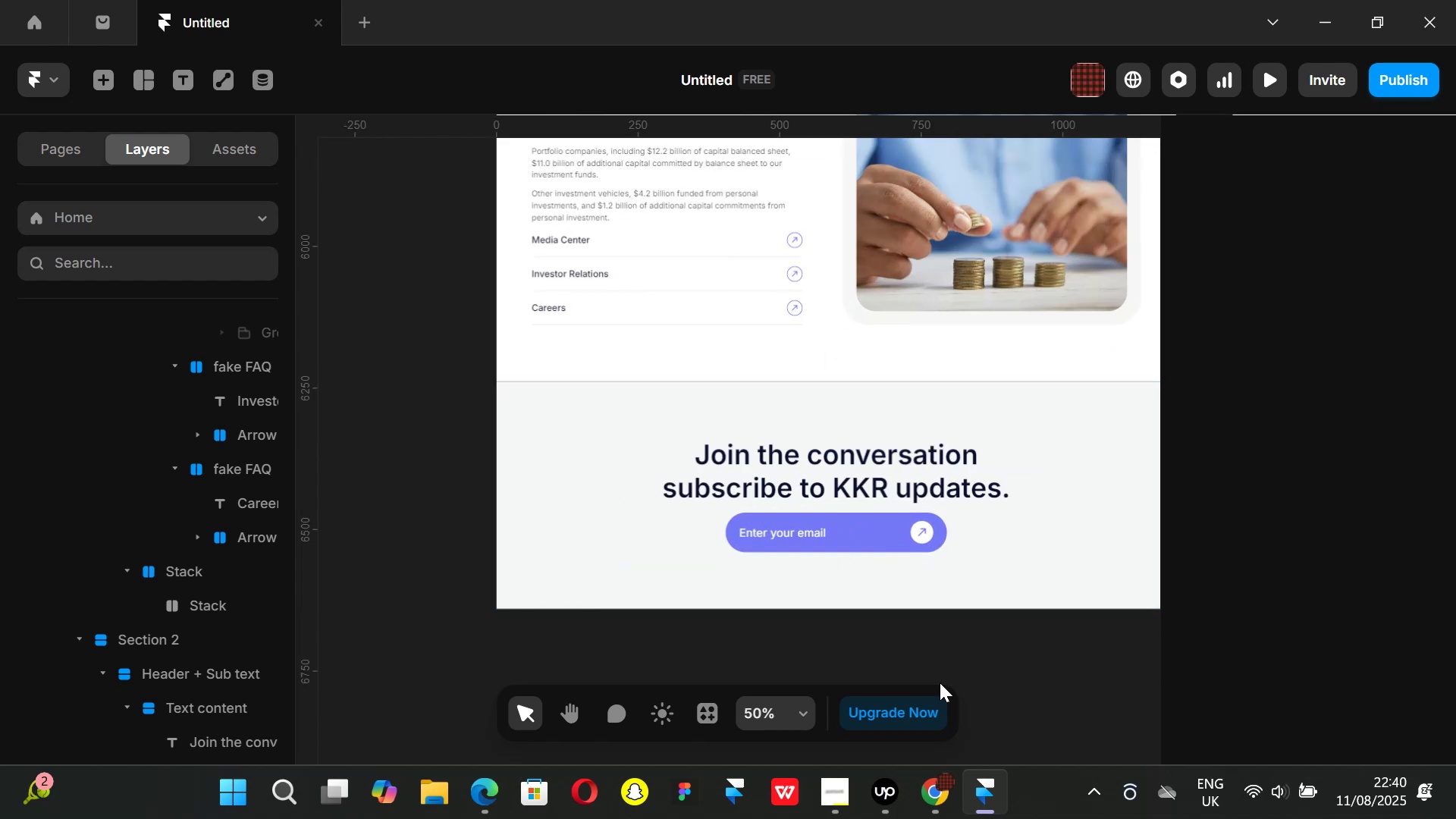 
left_click([950, 802])
 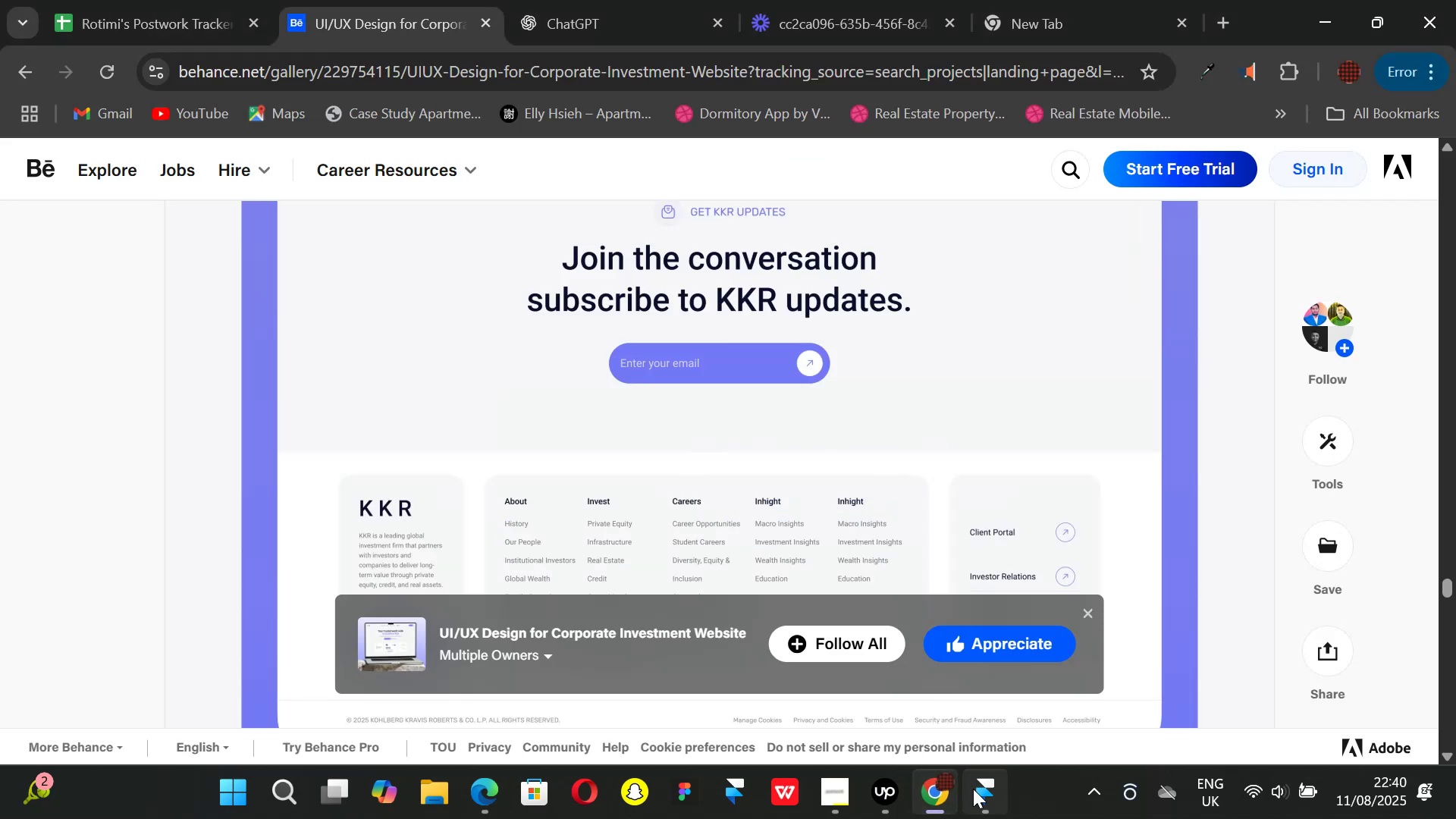 
left_click([980, 792])
 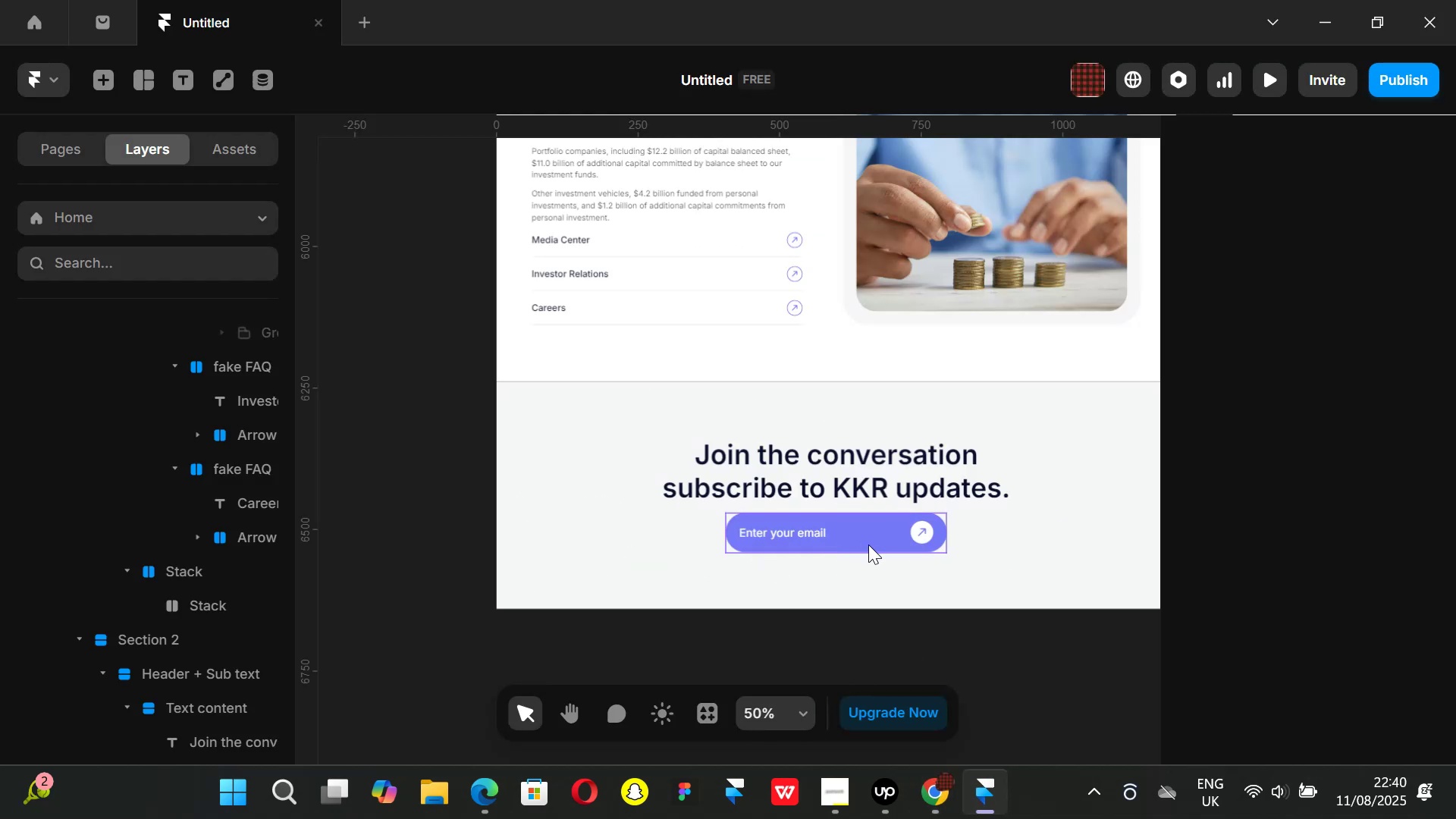 
double_click([865, 541])
 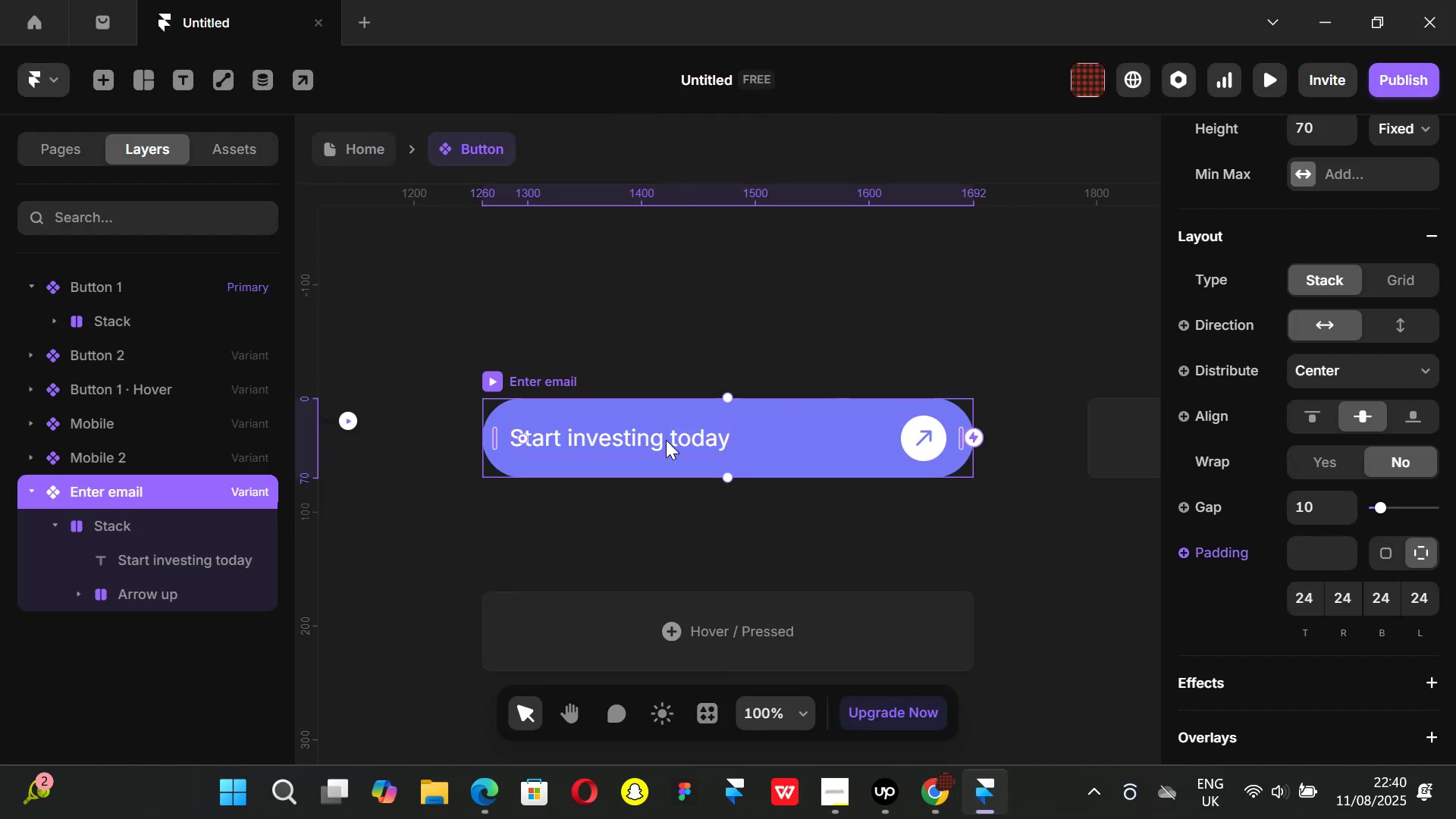 
left_click([626, 442])
 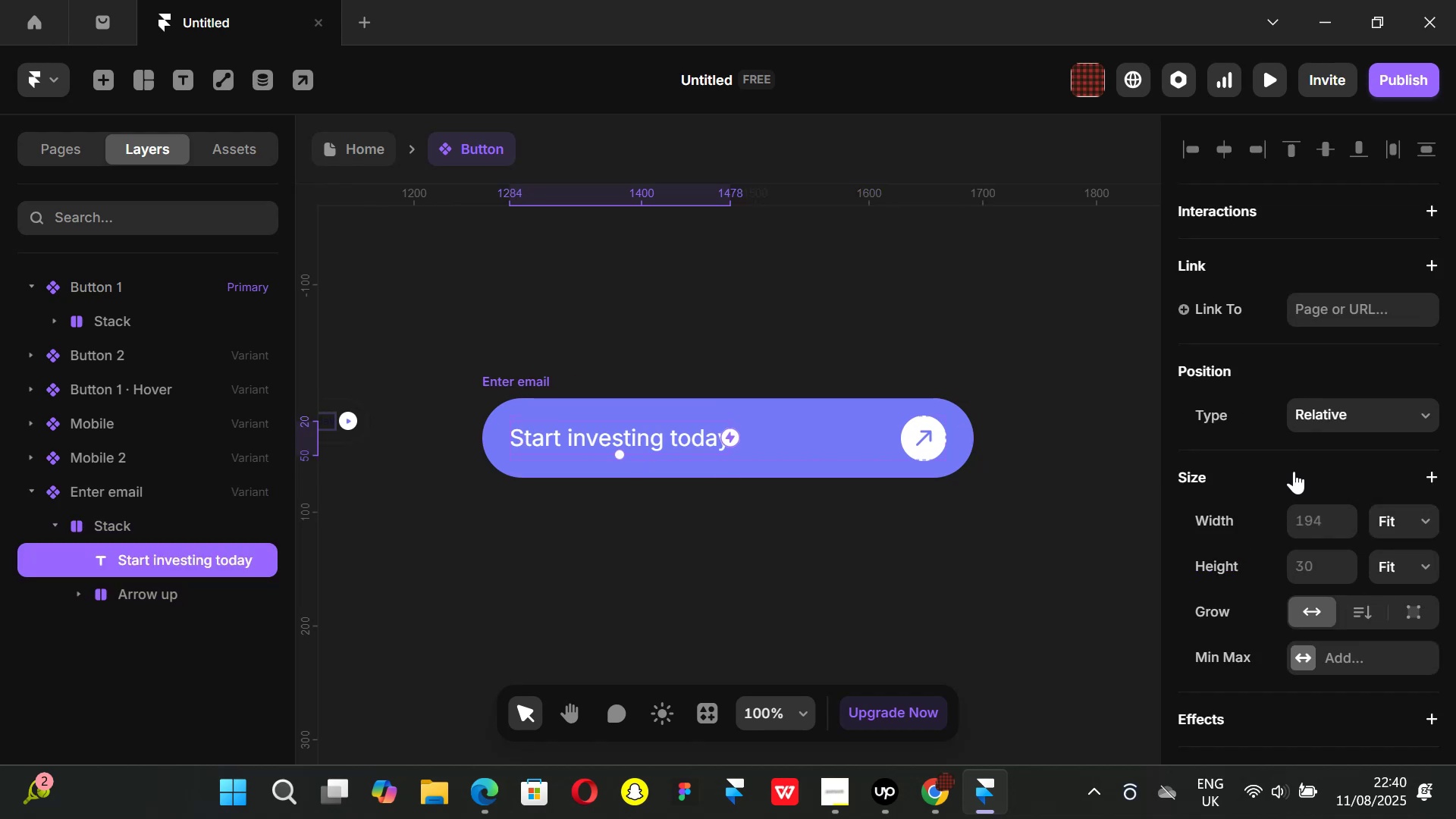 
scroll: coordinate [1301, 485], scroll_direction: down, amount: 4.0
 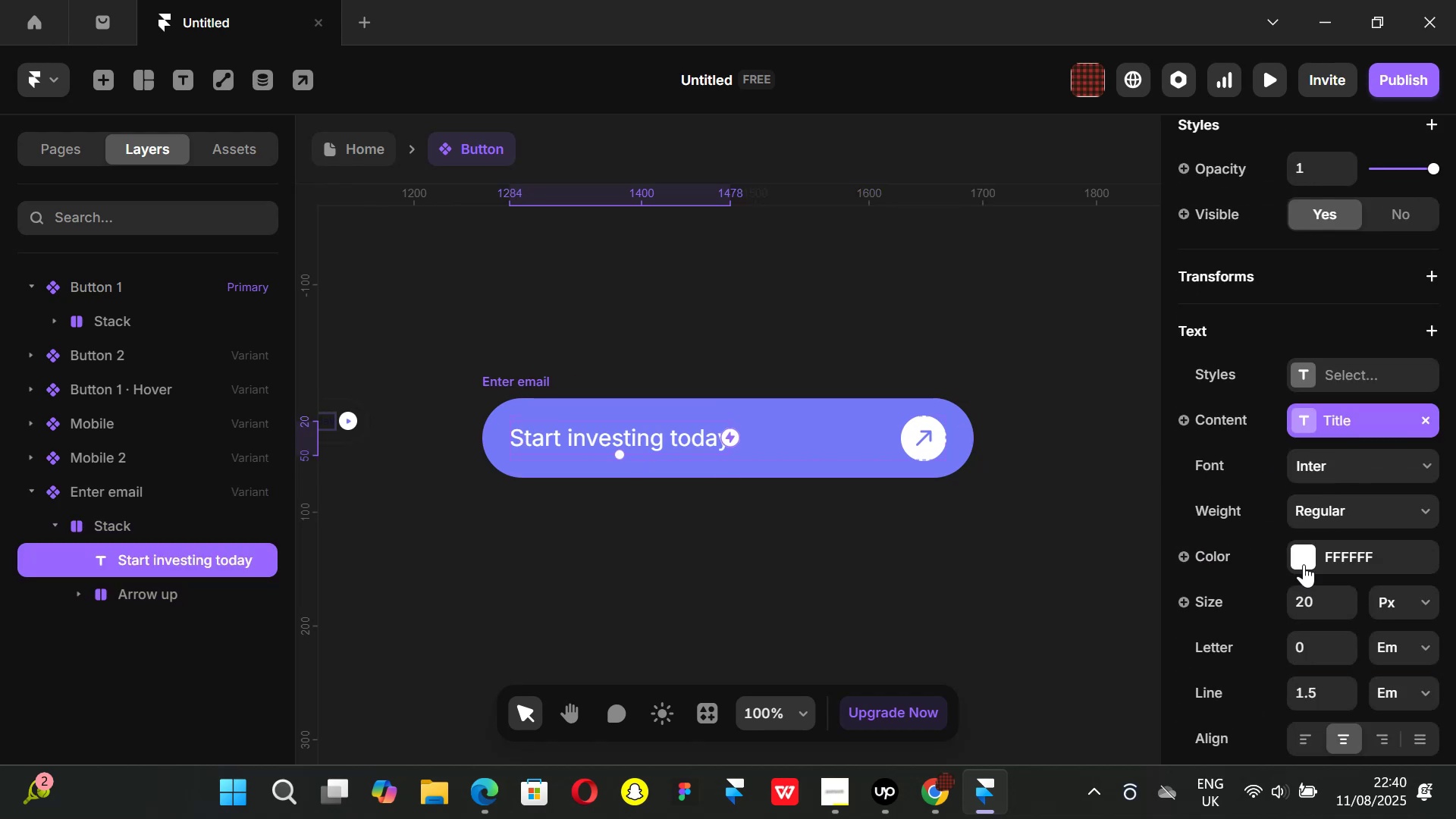 
left_click([1301, 566])
 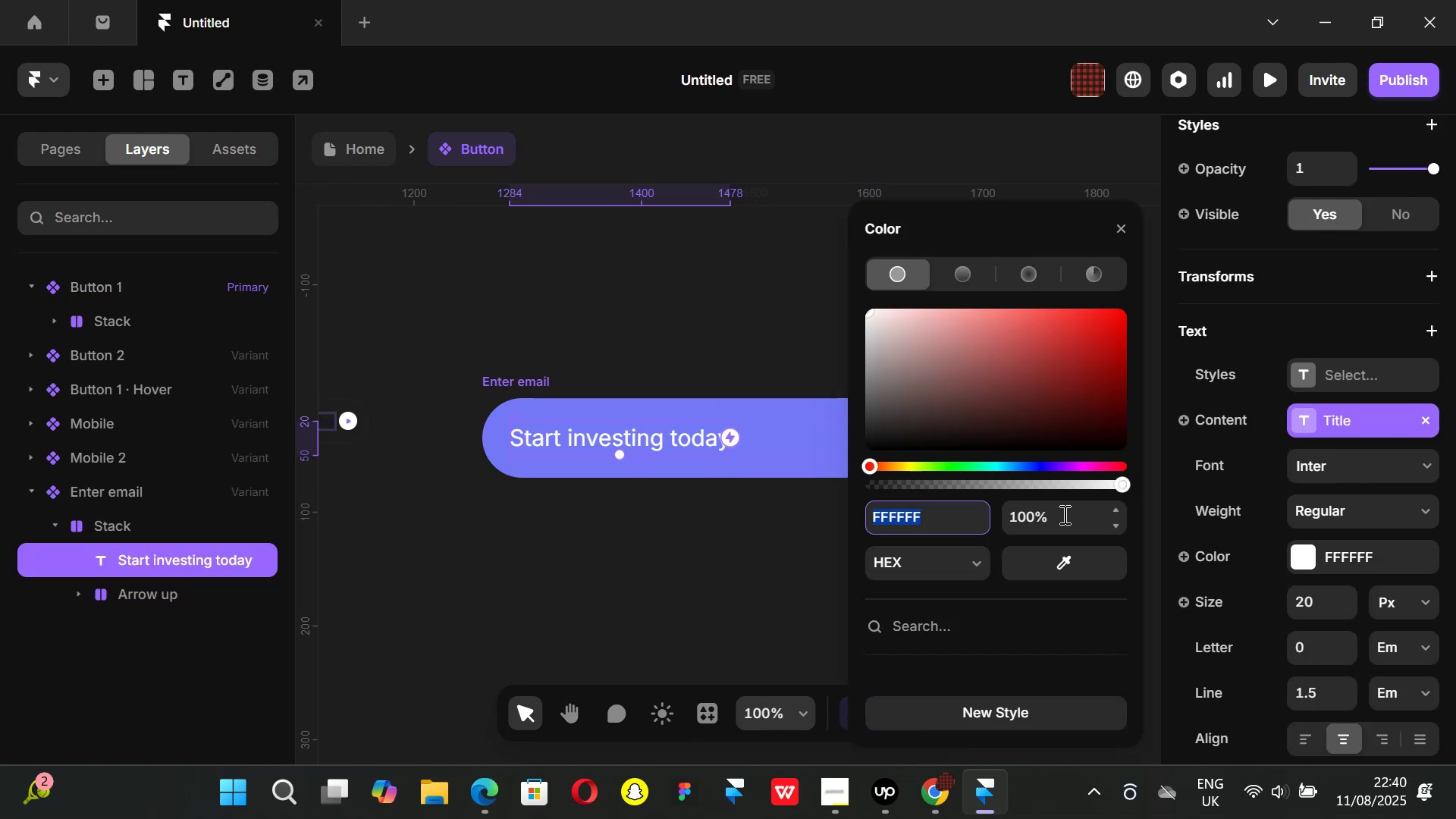 
left_click([1063, 514])
 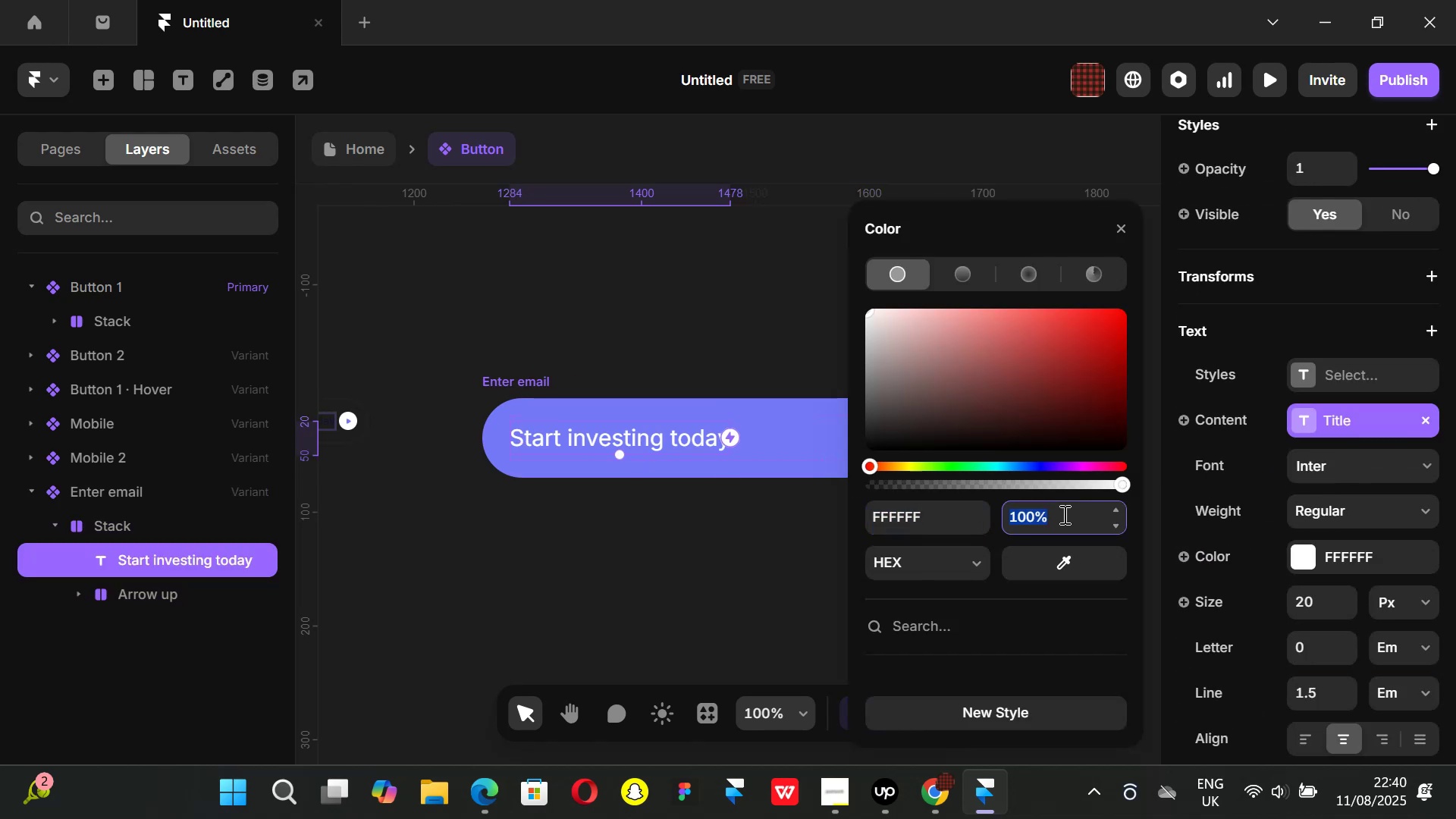 
type(40)
 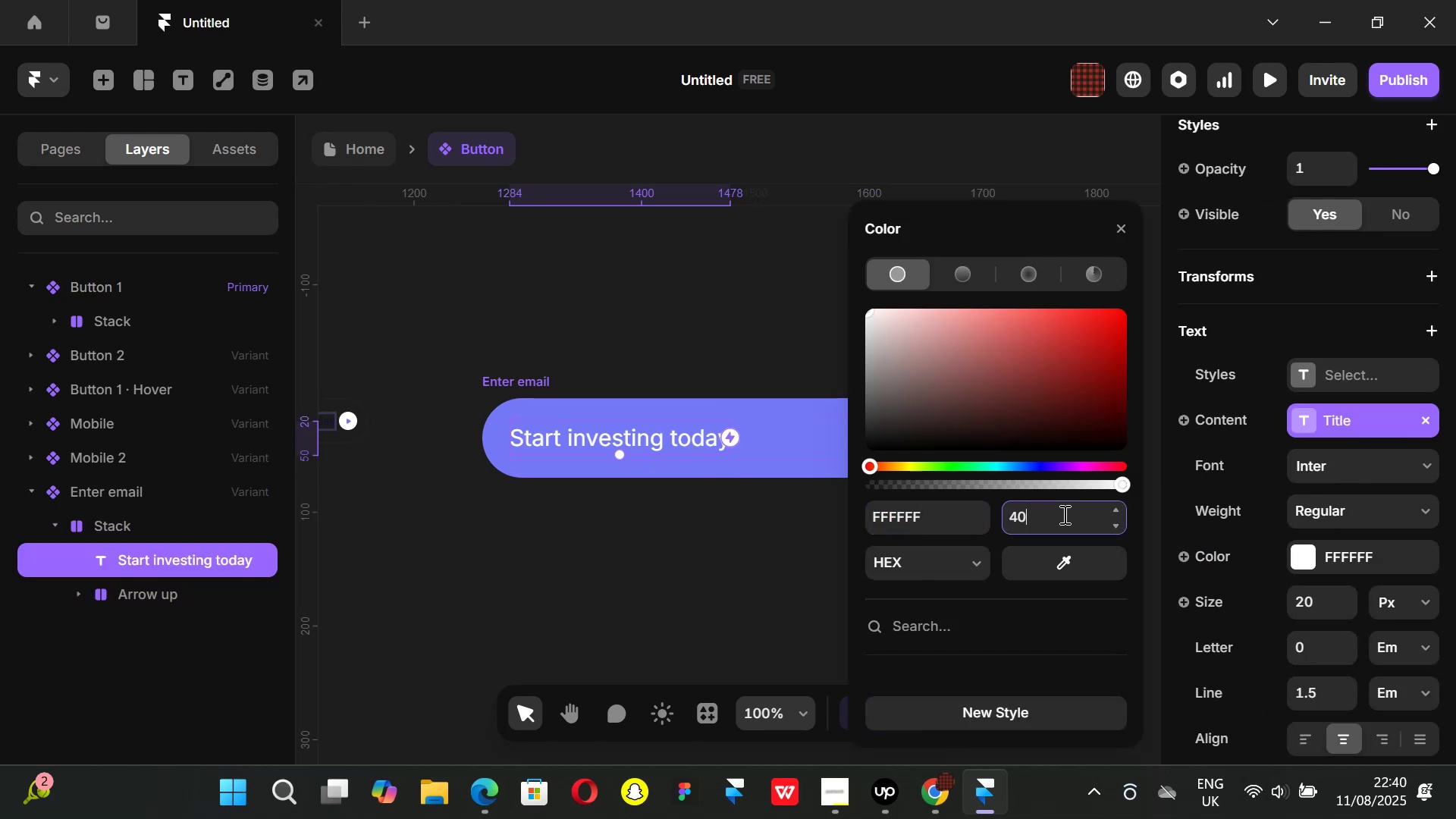 
key(Enter)
 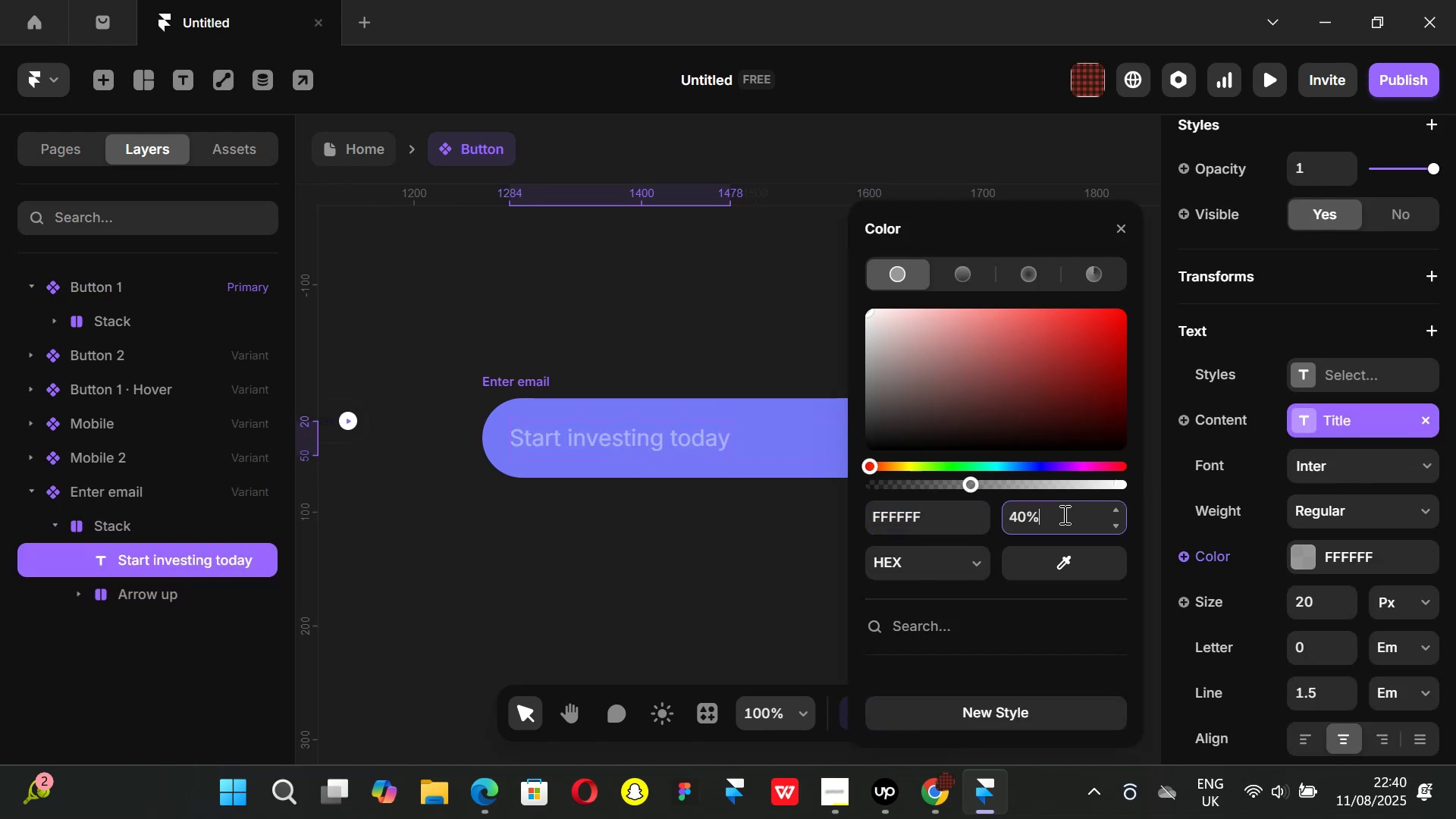 
key(Backspace)
key(Backspace)
key(Backspace)
key(Backspace)
key(Backspace)
type(50)
 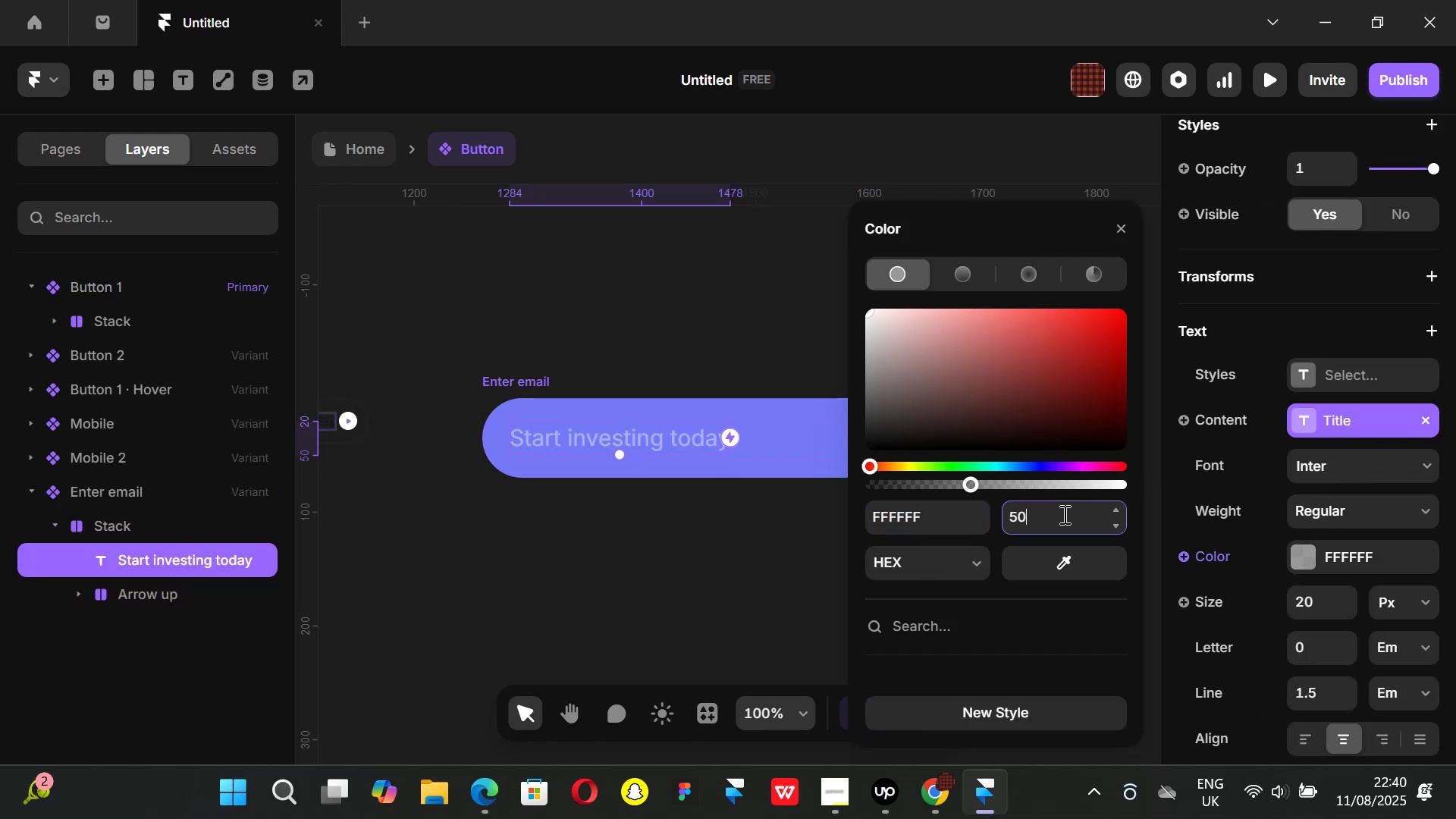 
key(Enter)
 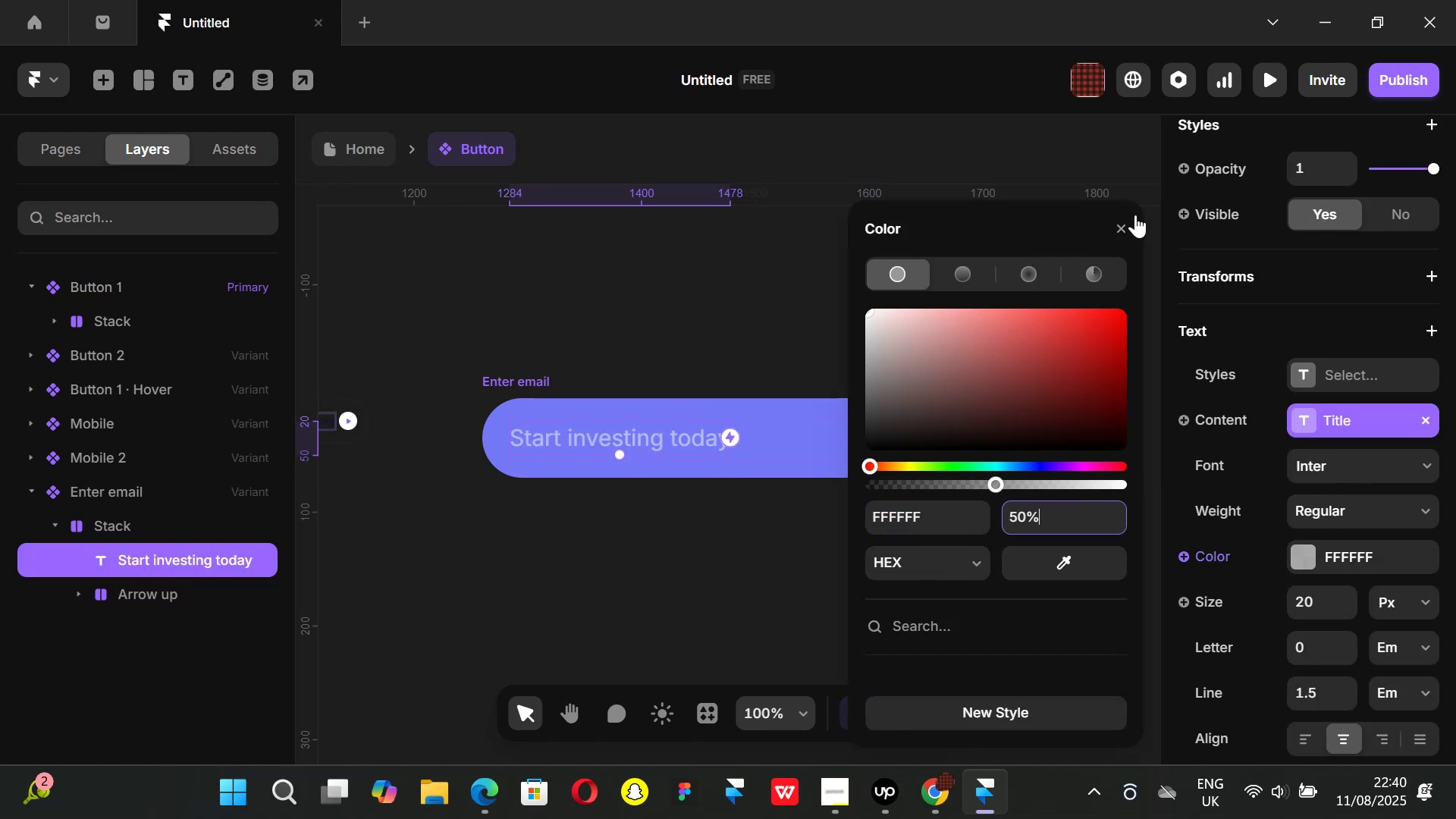 
left_click([1117, 228])
 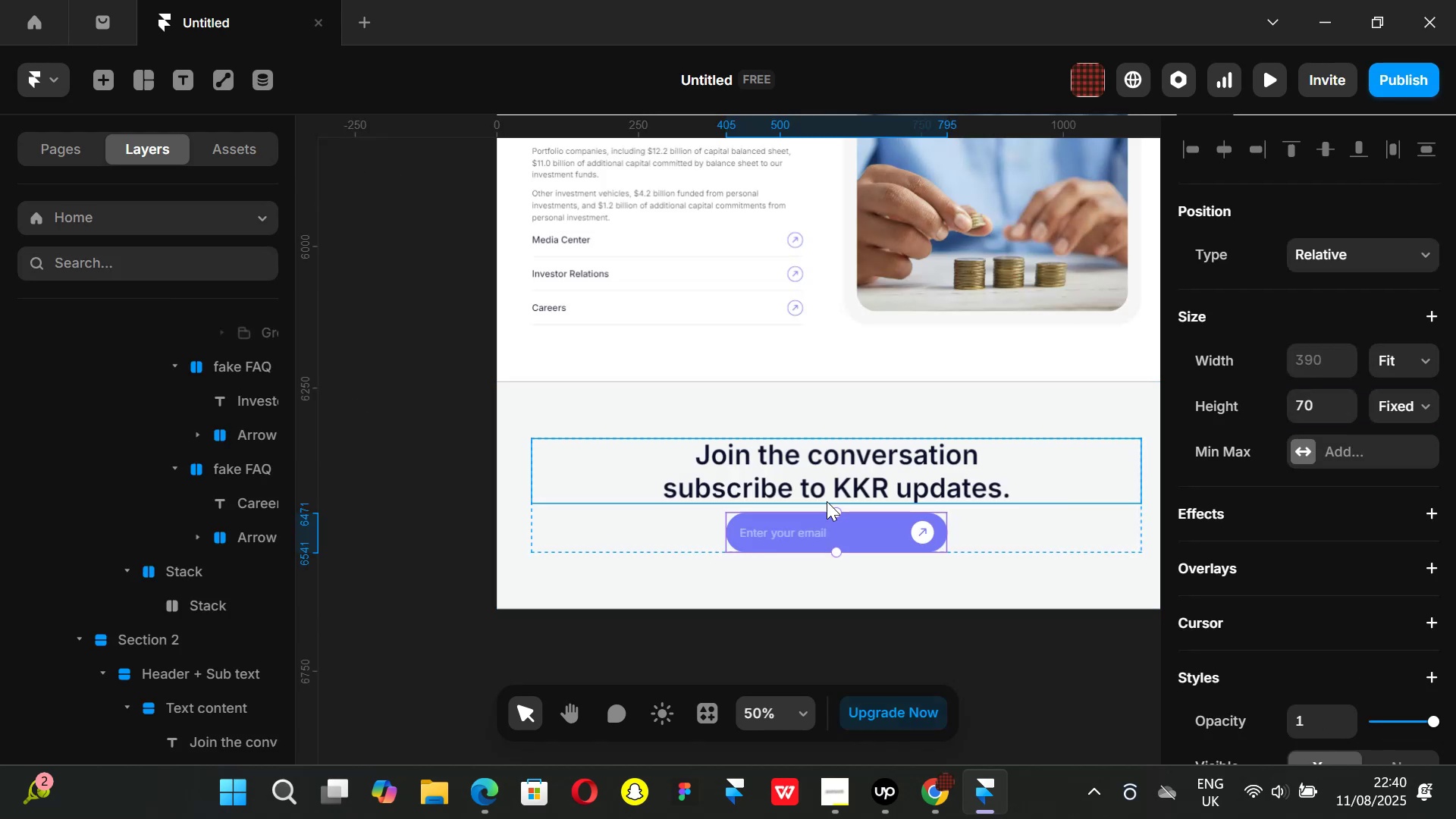 
left_click([406, 480])
 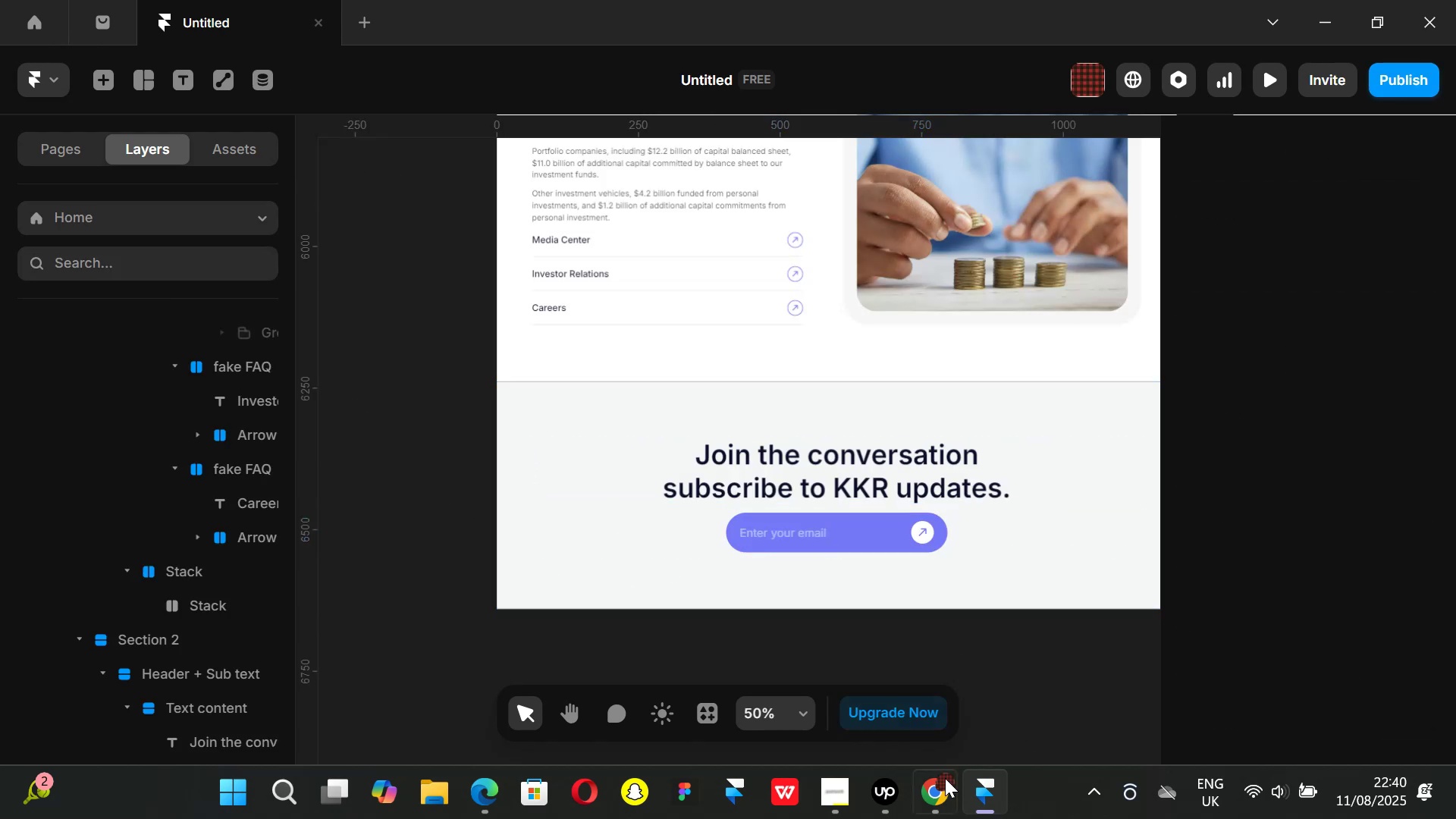 
left_click([938, 795])
 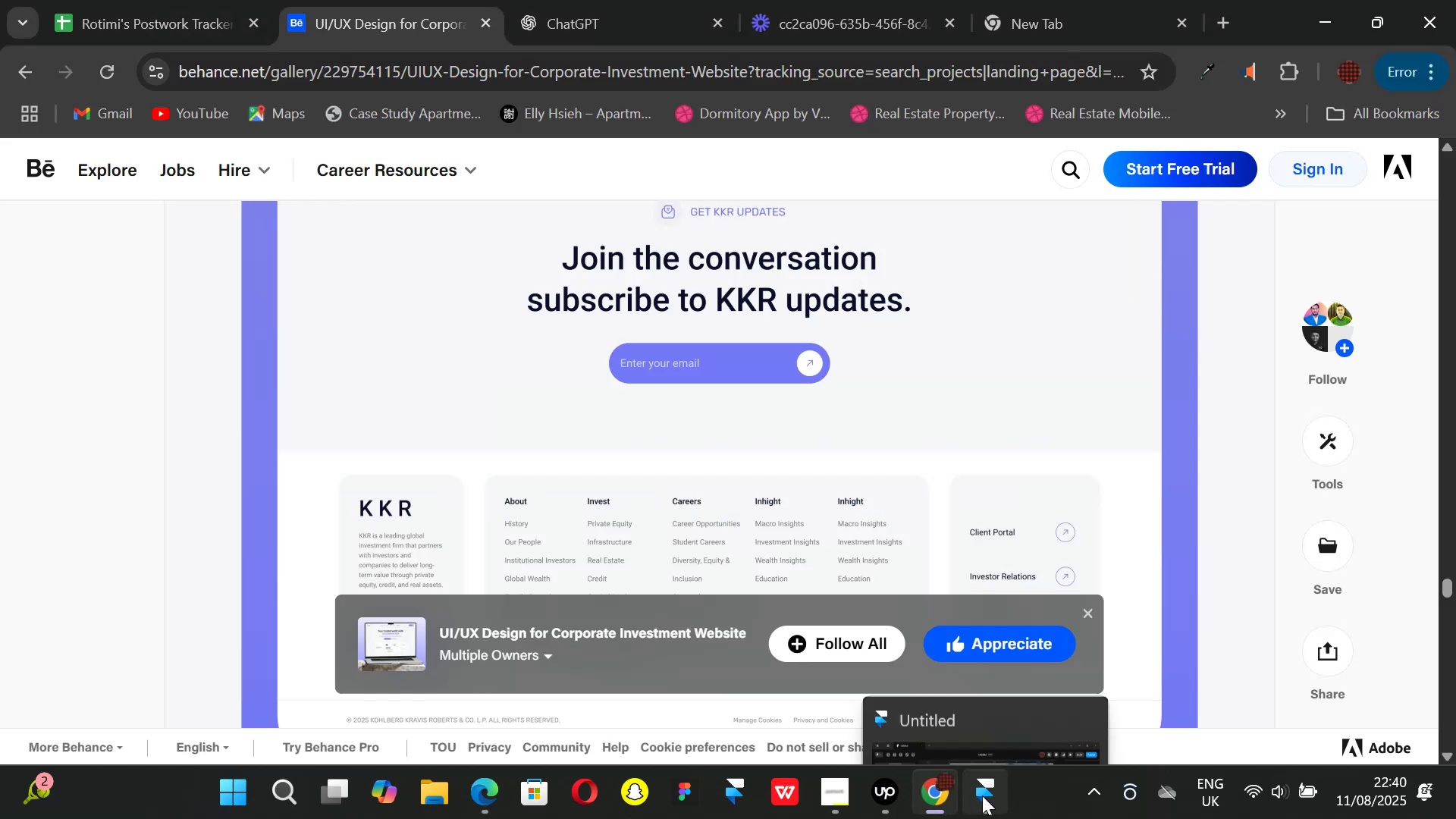 
left_click([982, 795])
 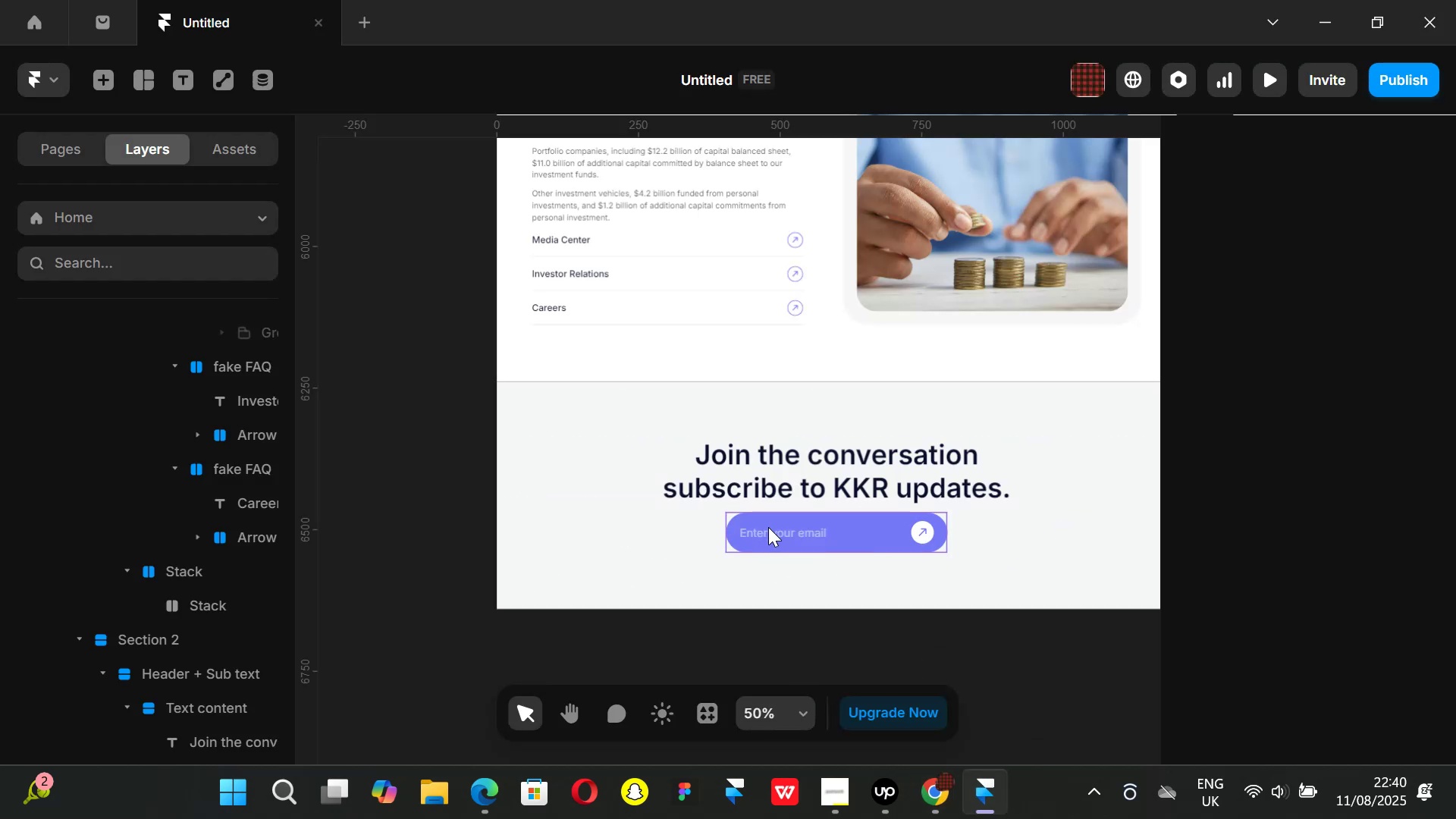 
double_click([770, 527])
 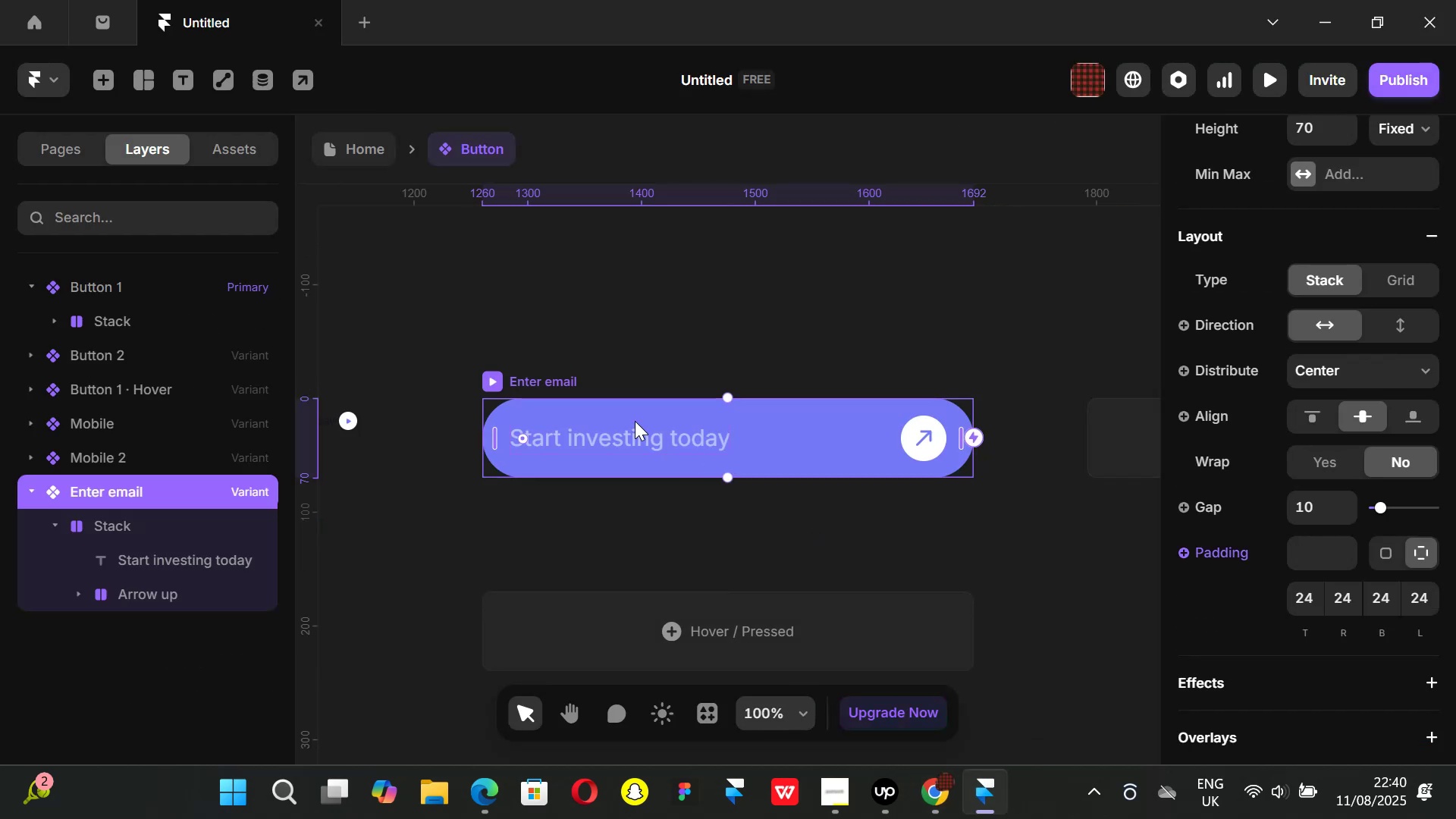 
left_click([637, 426])
 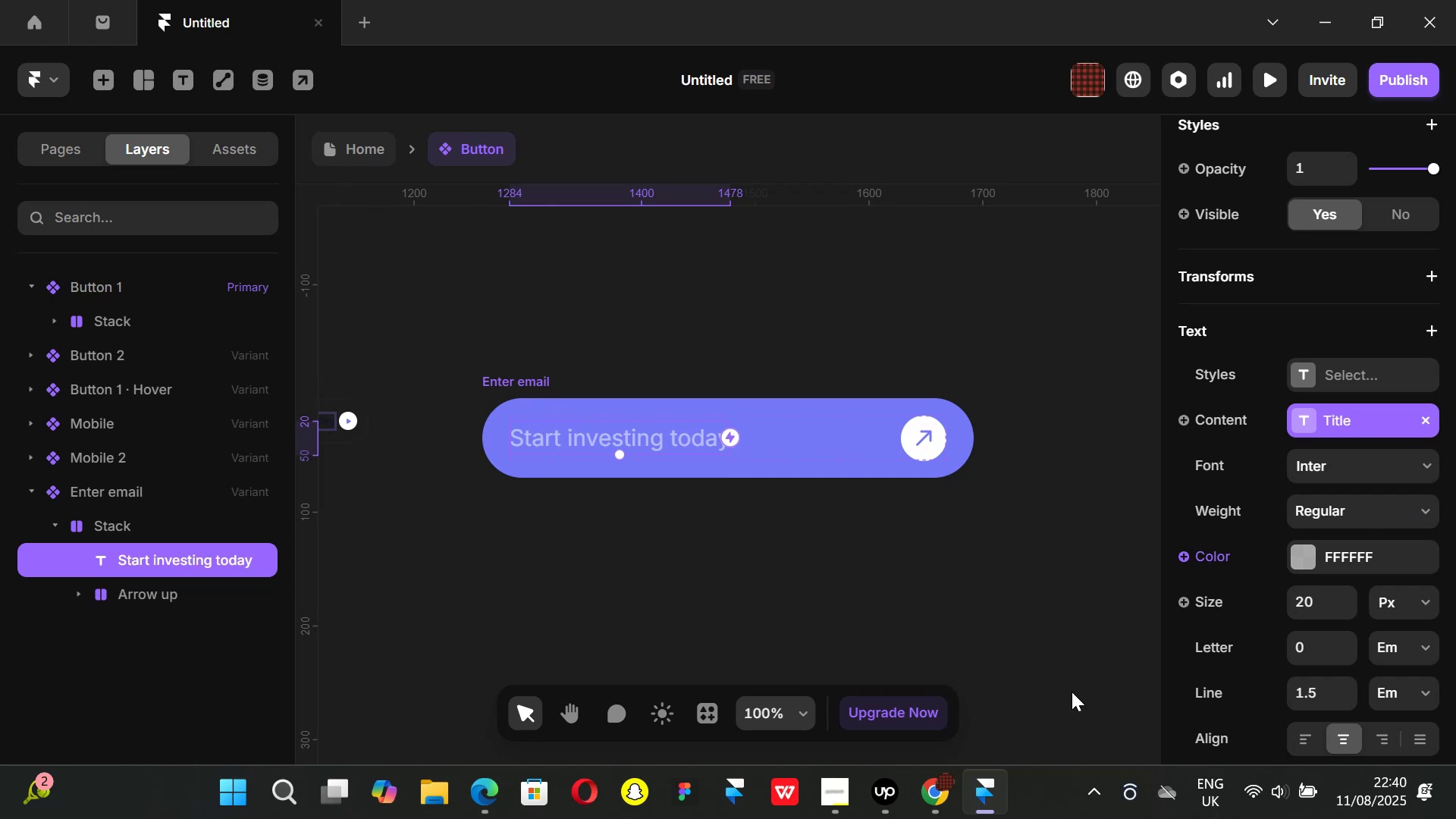 
wait(5.09)
 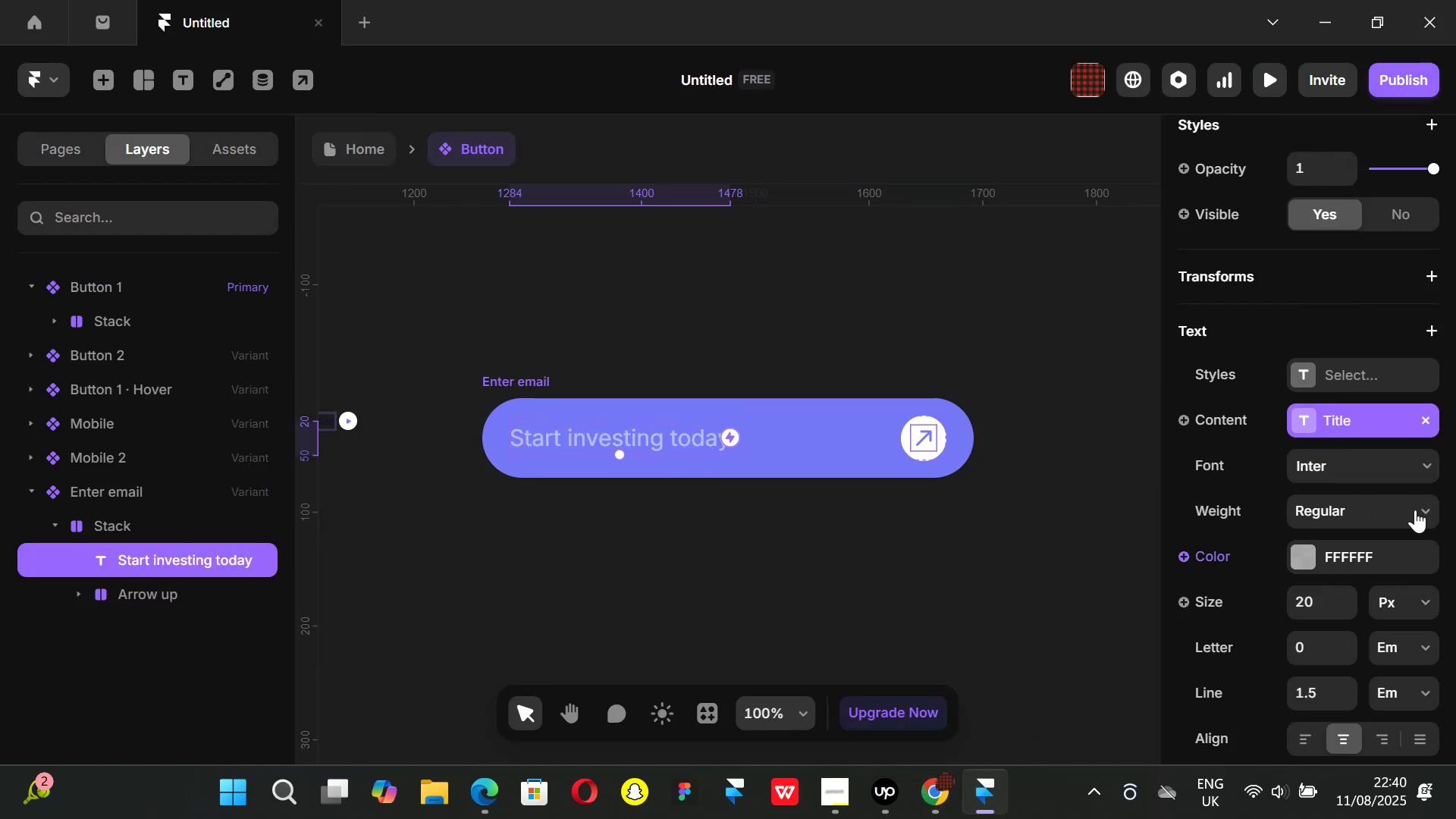 
left_click([362, 152])
 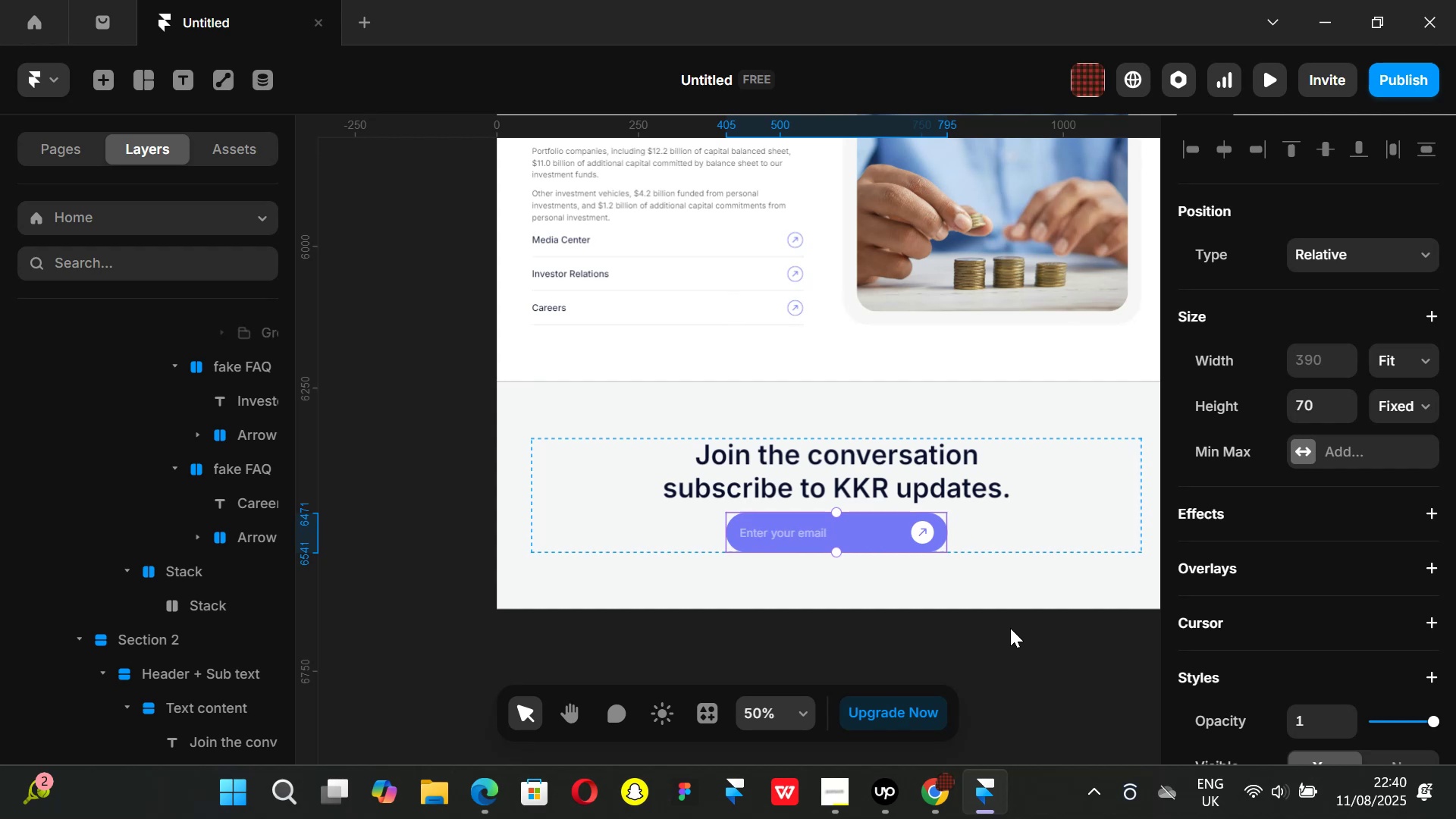 
wait(13.4)
 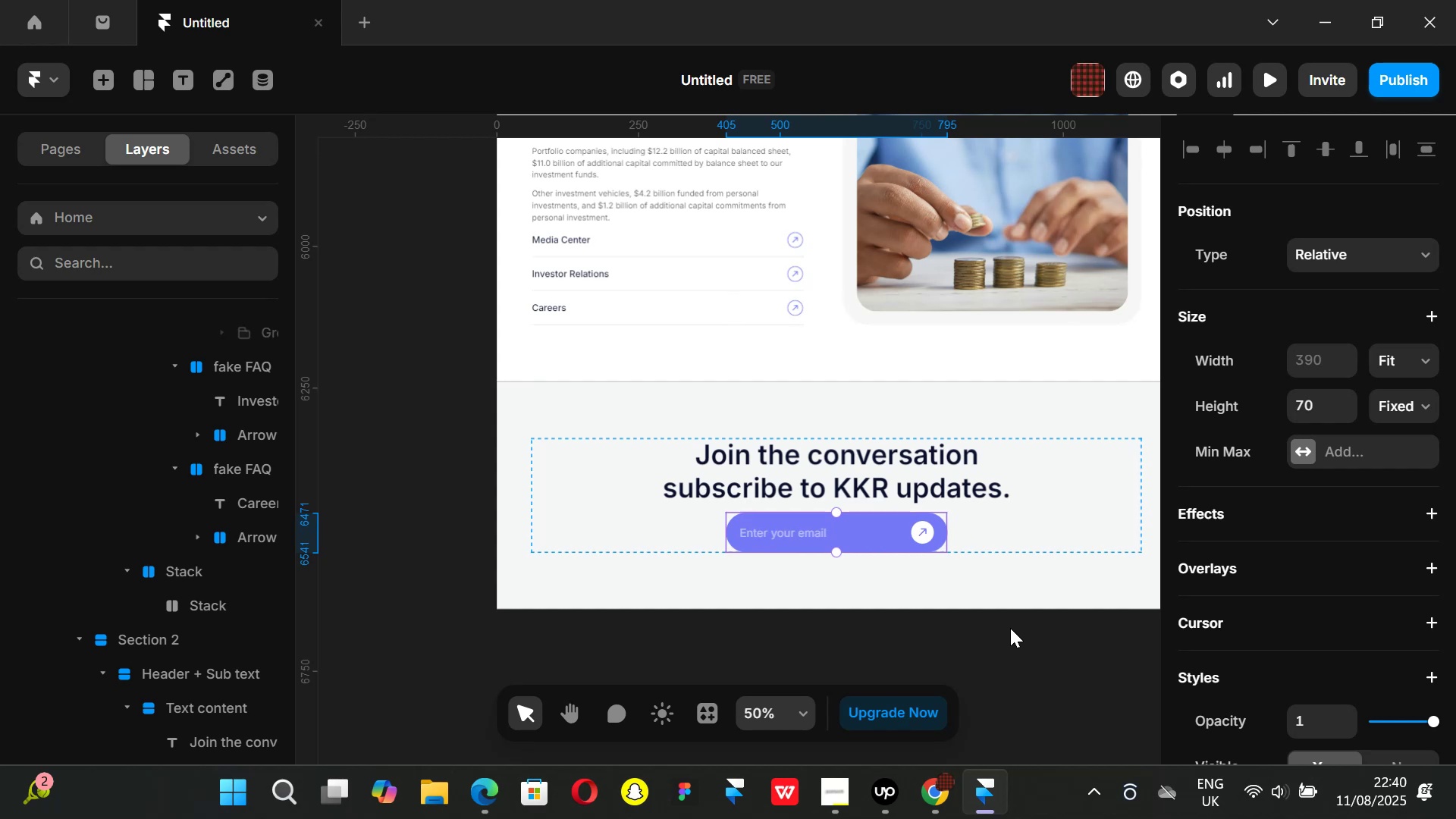 
left_click([388, 368])
 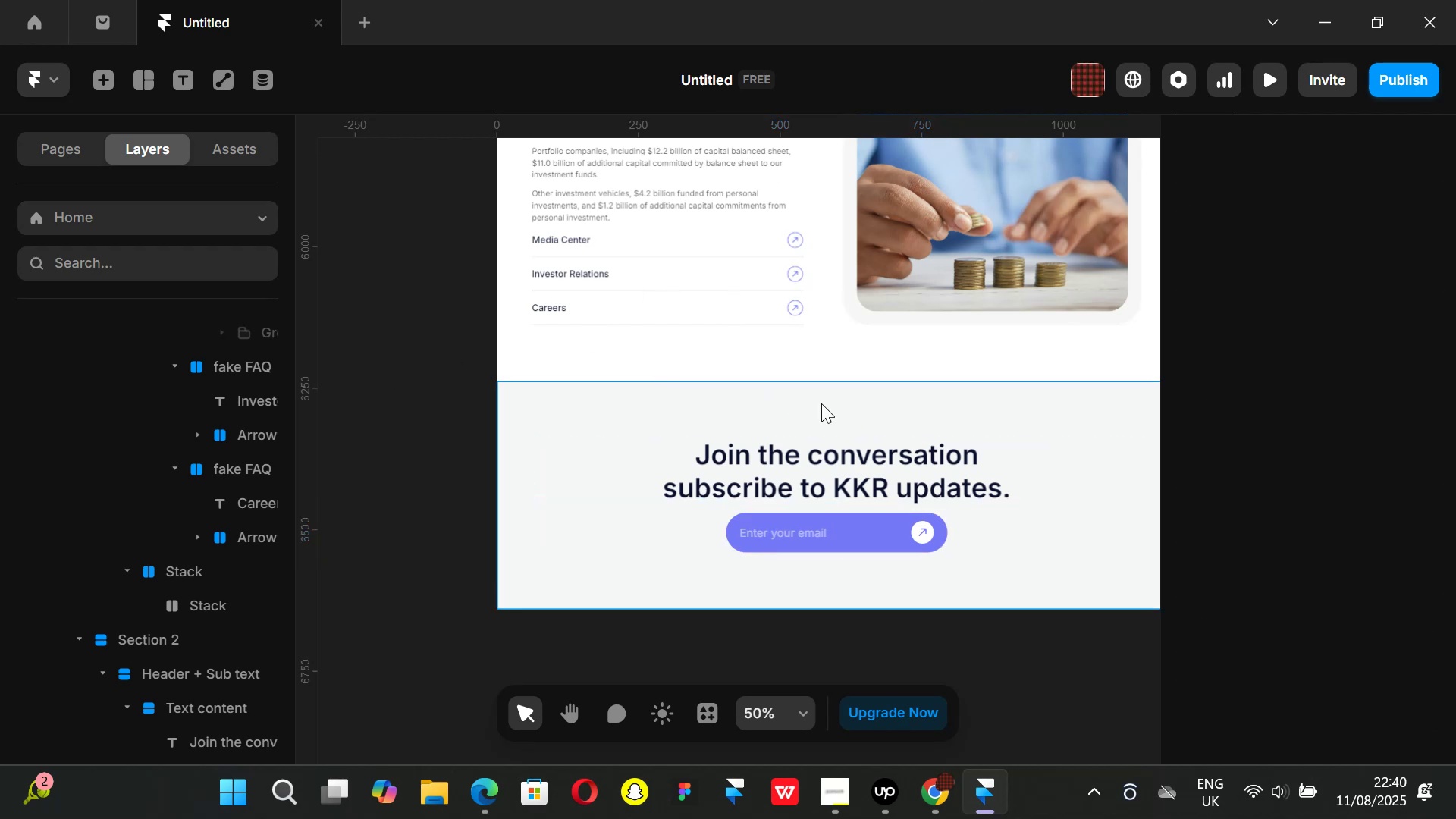 
scroll: coordinate [830, 404], scroll_direction: none, amount: 0.0
 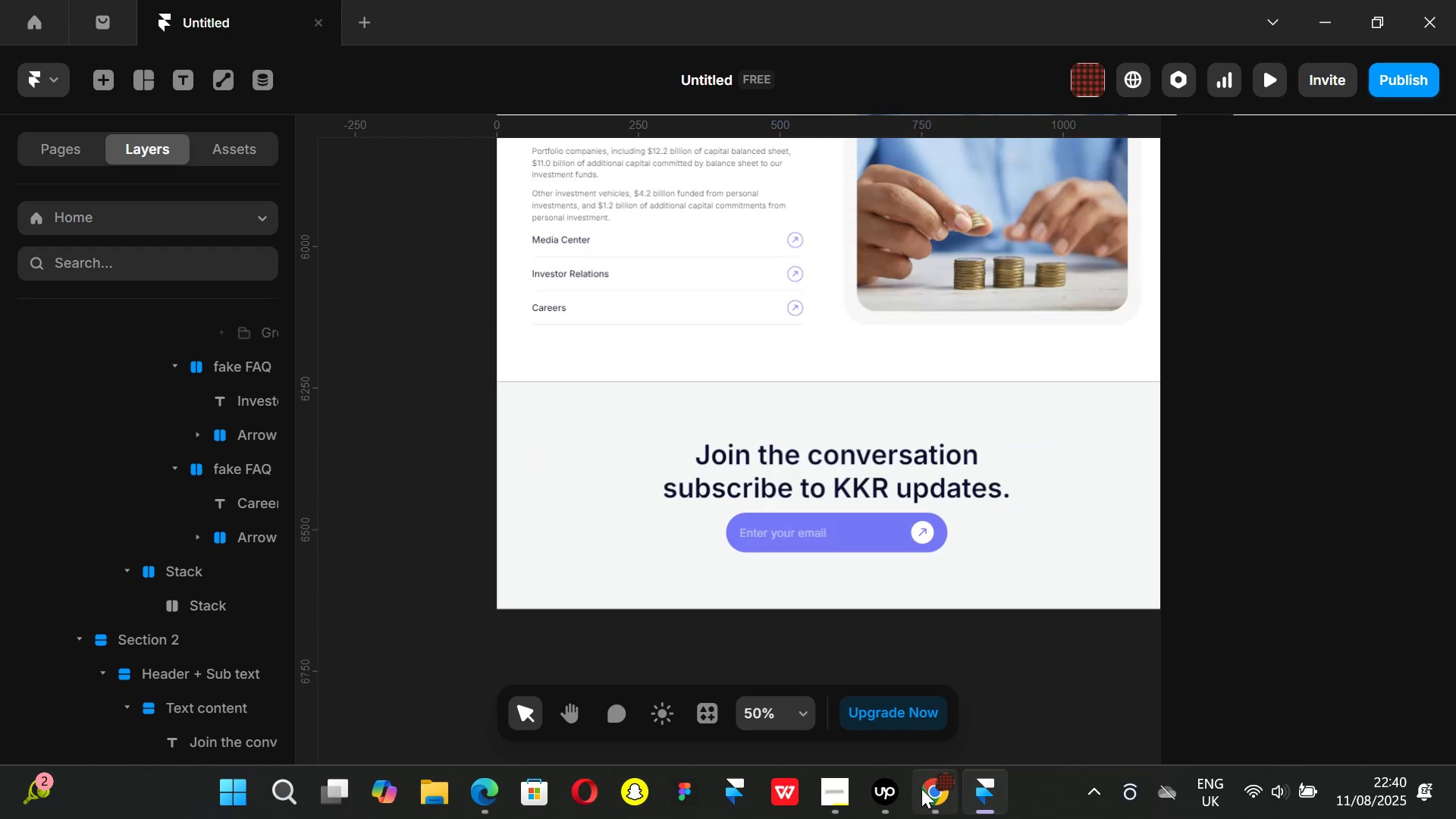 
left_click([924, 788])
 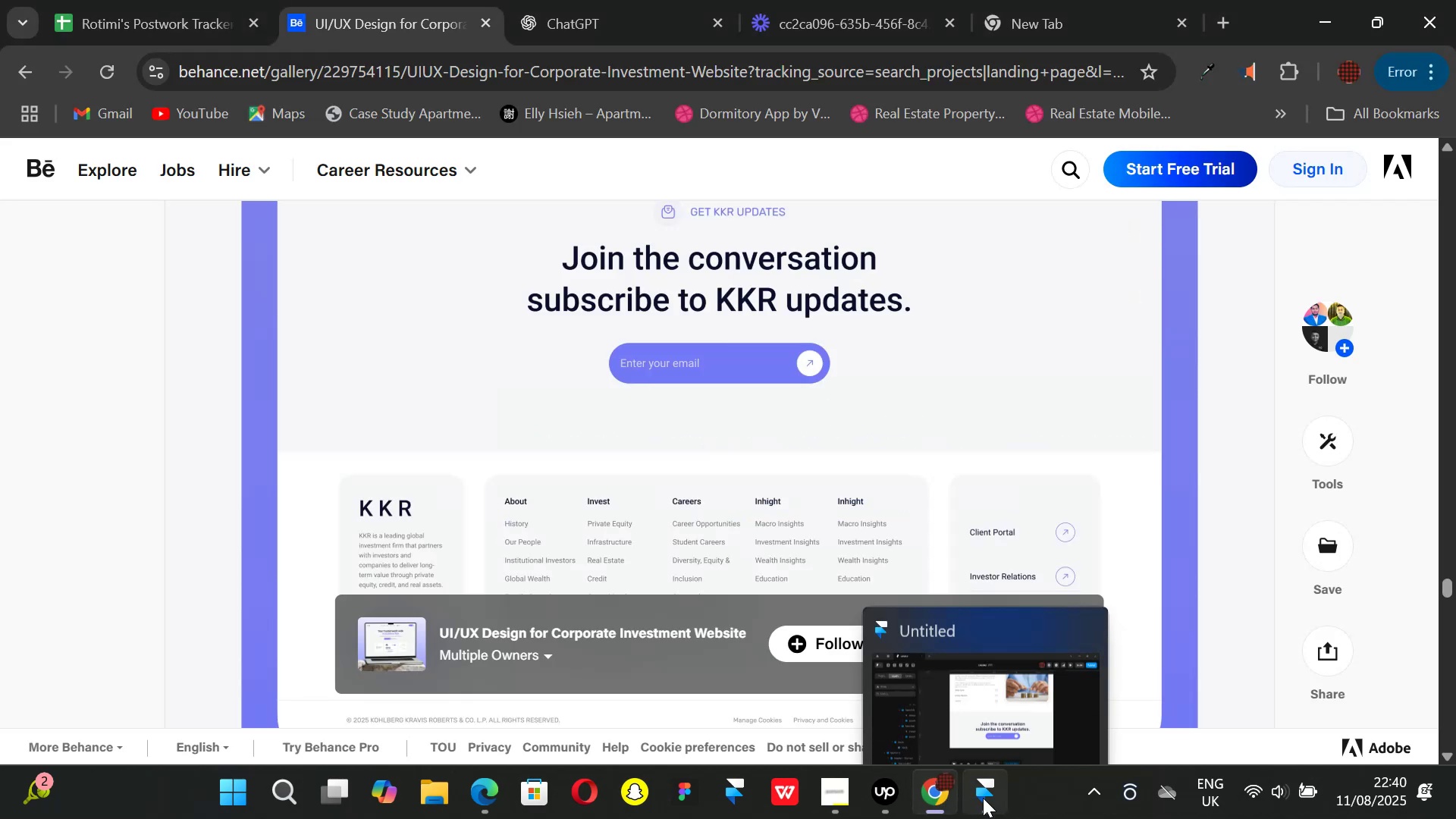 
left_click([983, 799])
 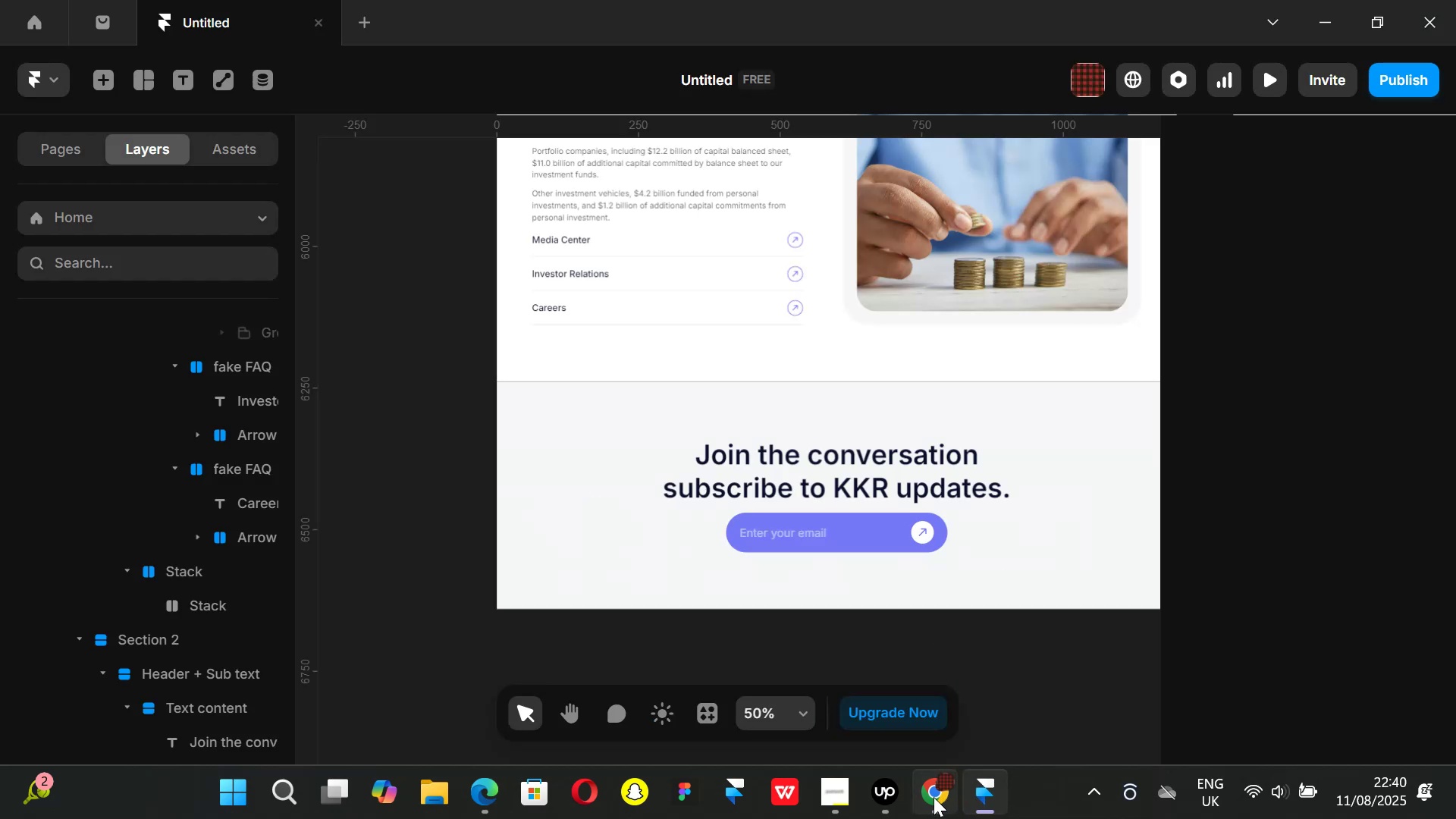 
left_click([934, 797])
 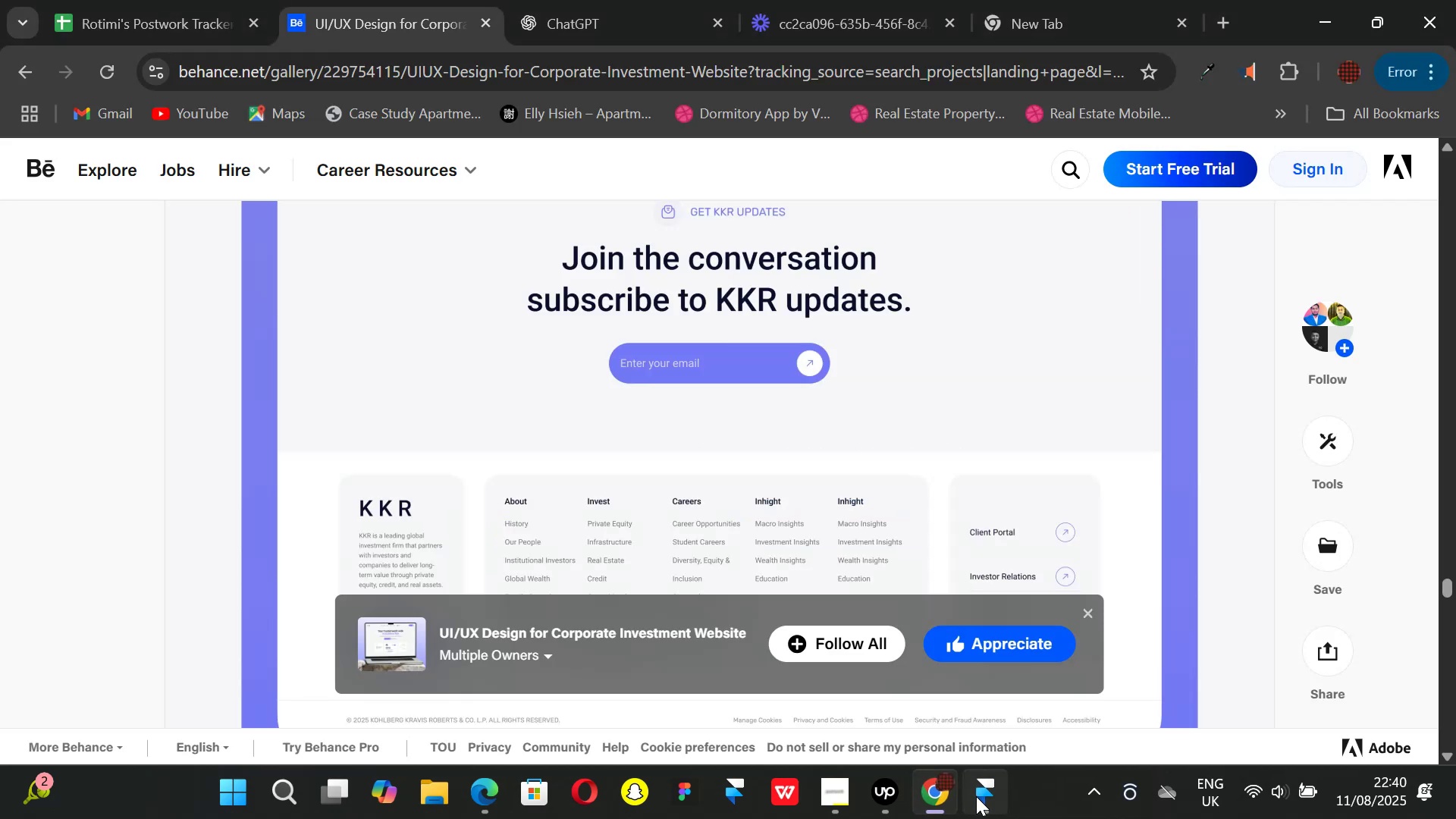 
left_click([976, 796])
 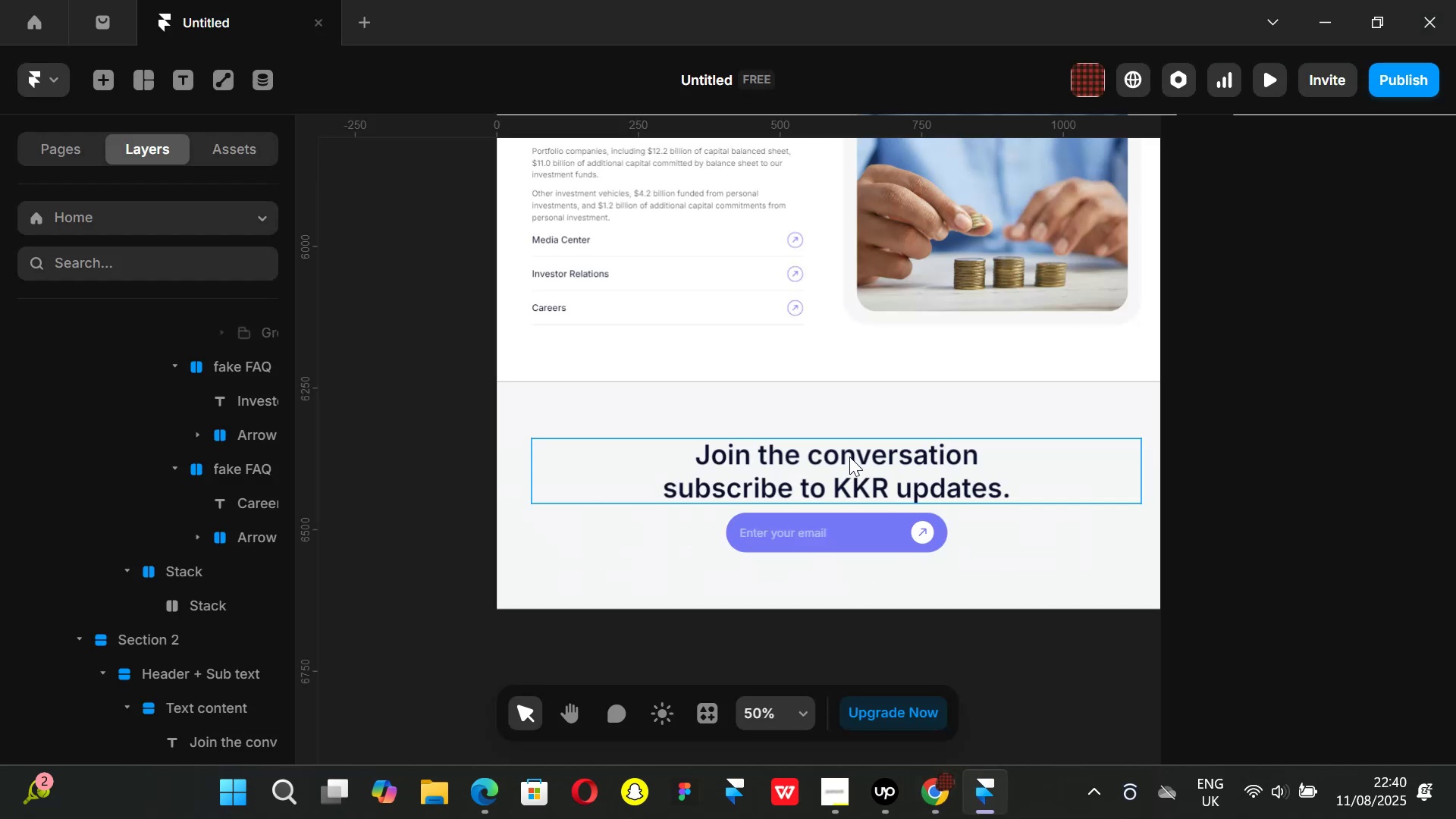 
left_click([849, 457])
 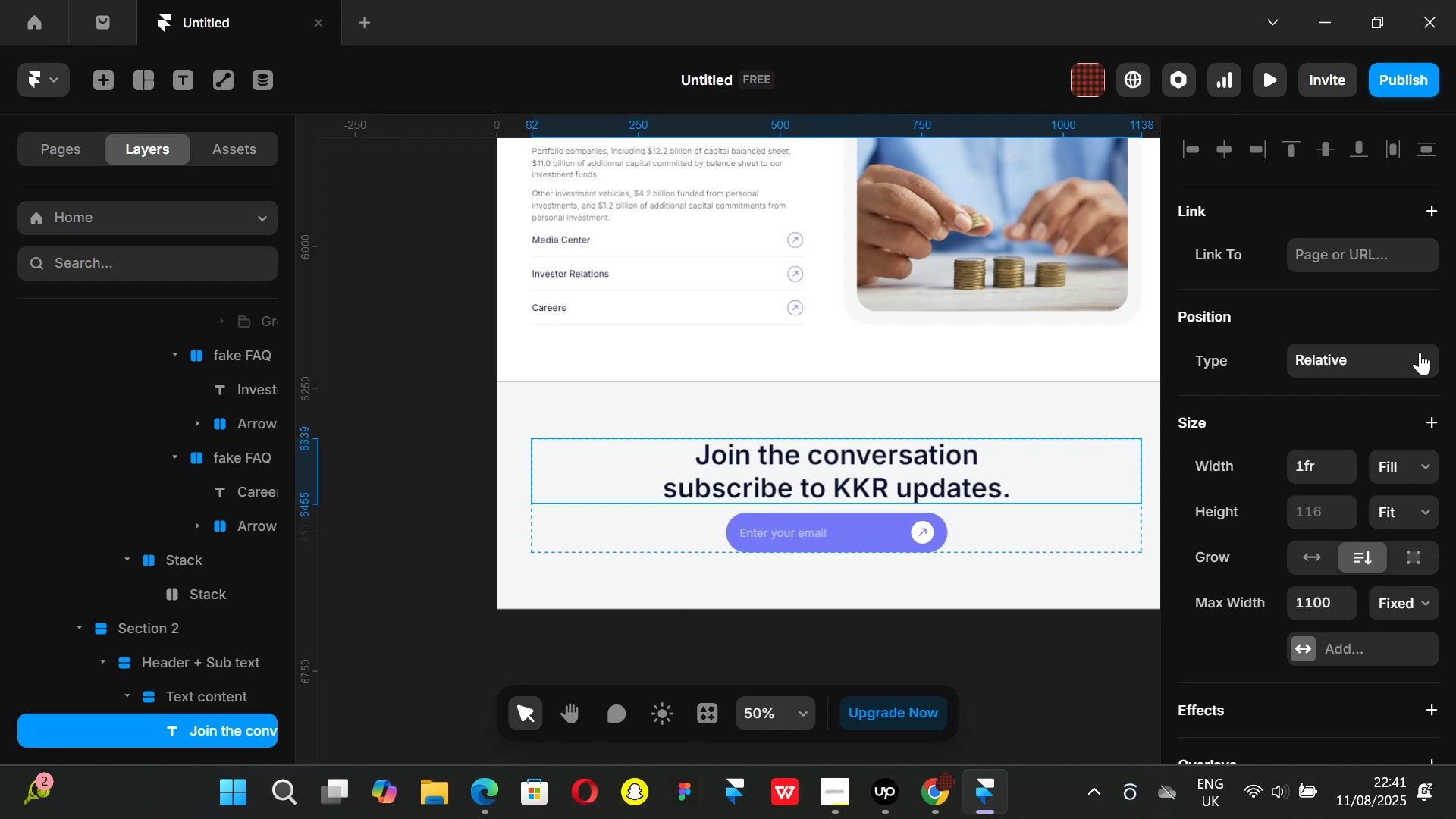 
wait(12.86)
 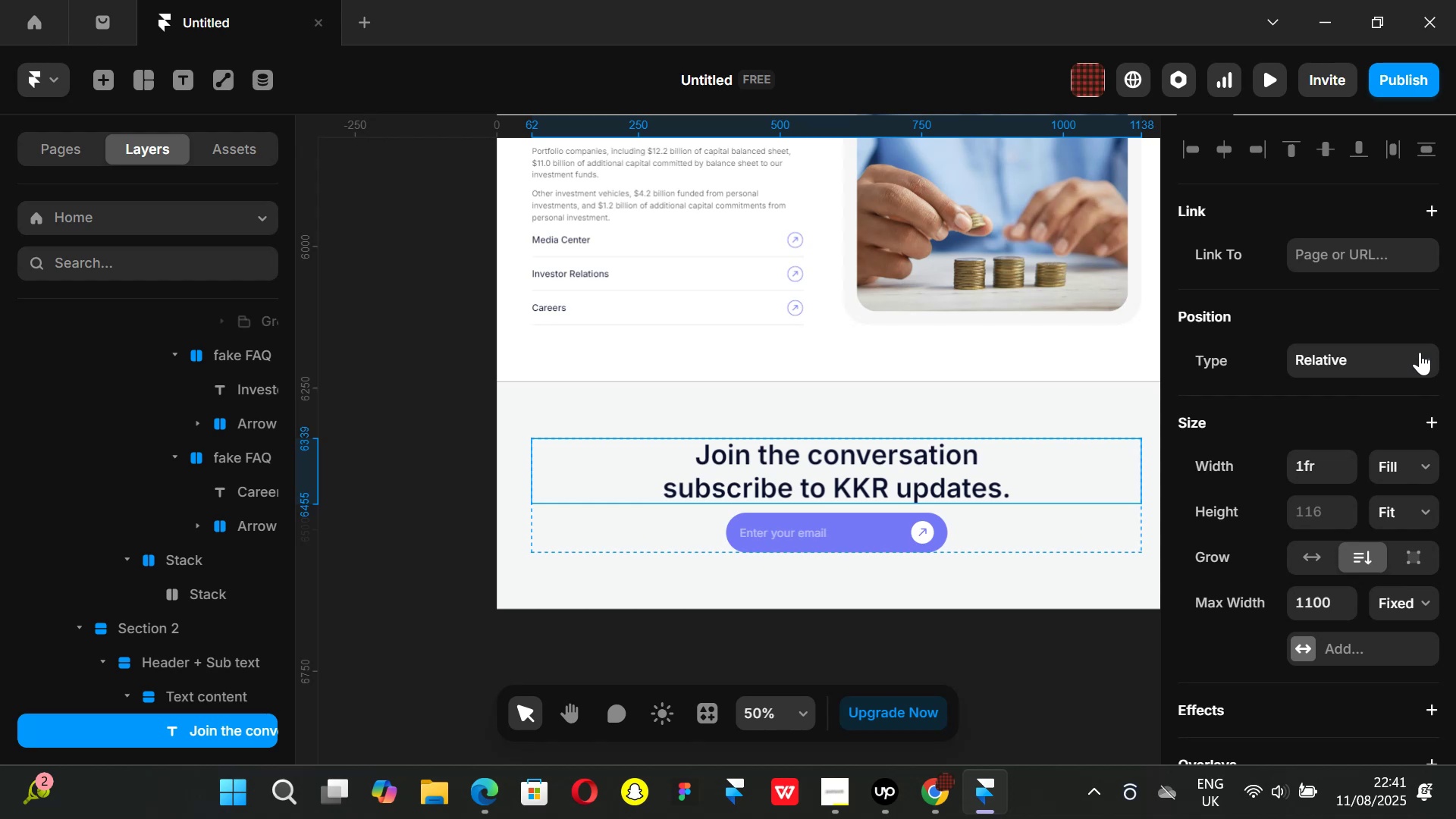 
left_click([929, 790])
 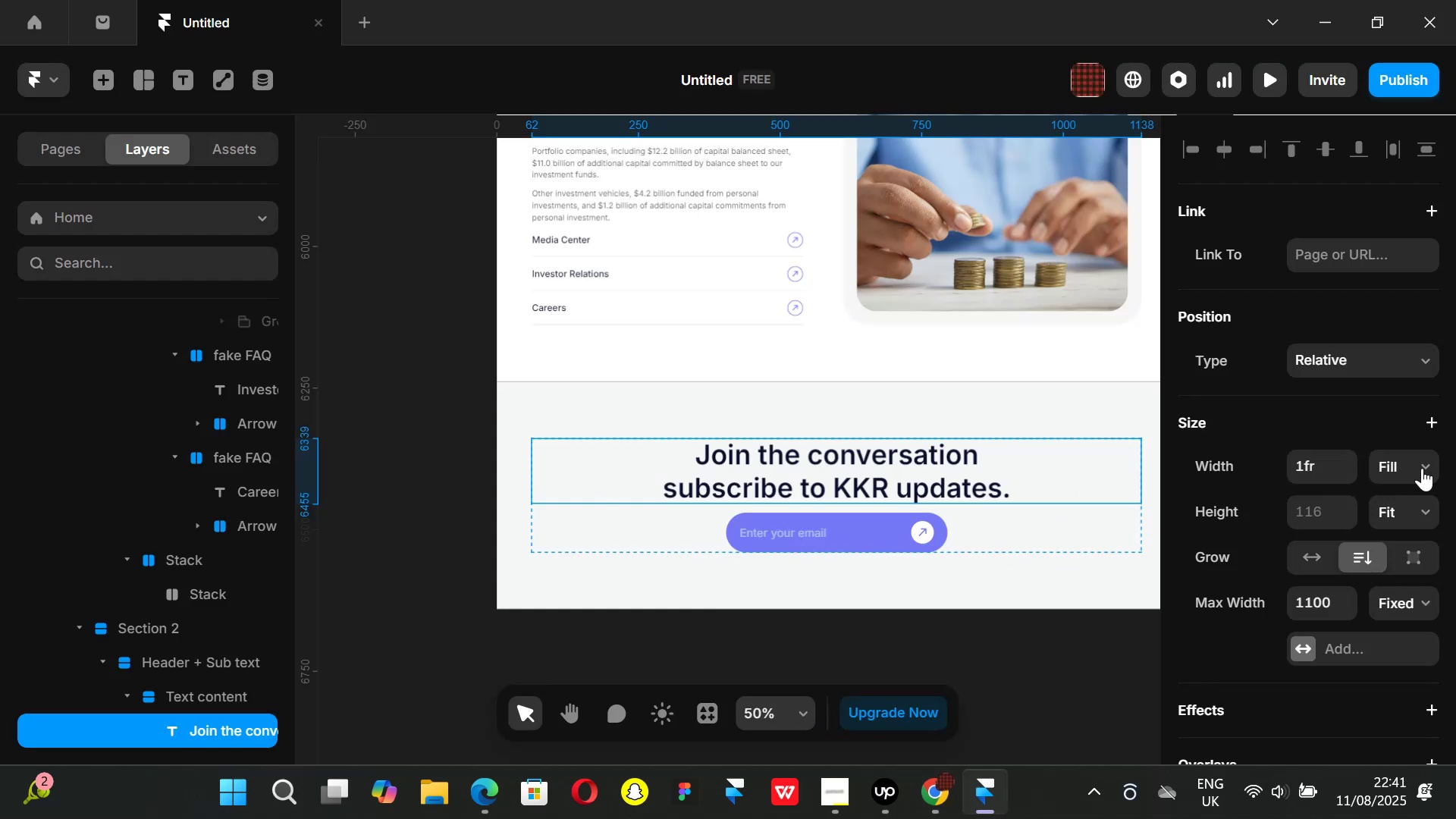 
scroll: coordinate [1347, 551], scroll_direction: down, amount: 4.0
 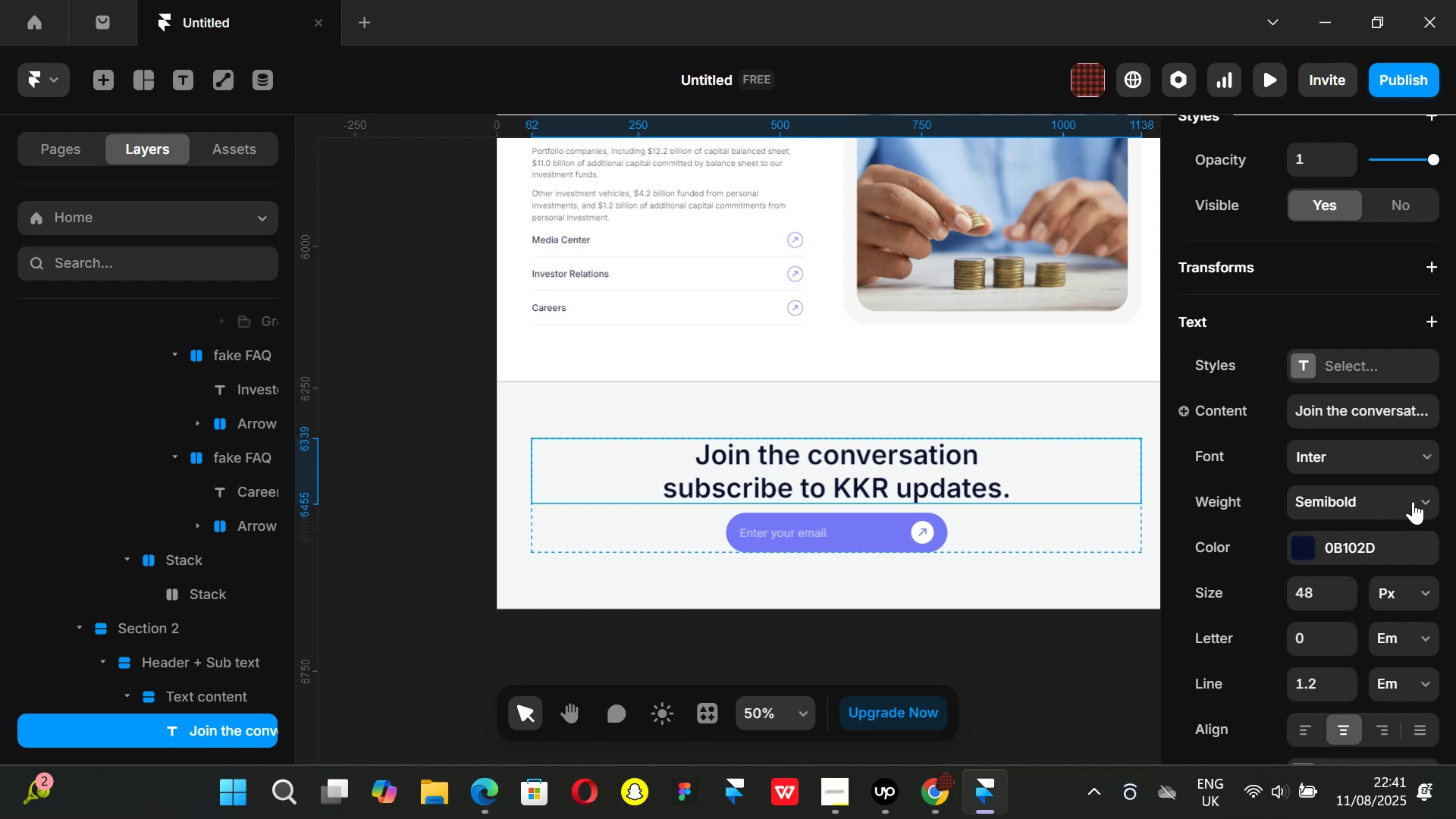 
left_click([1419, 501])
 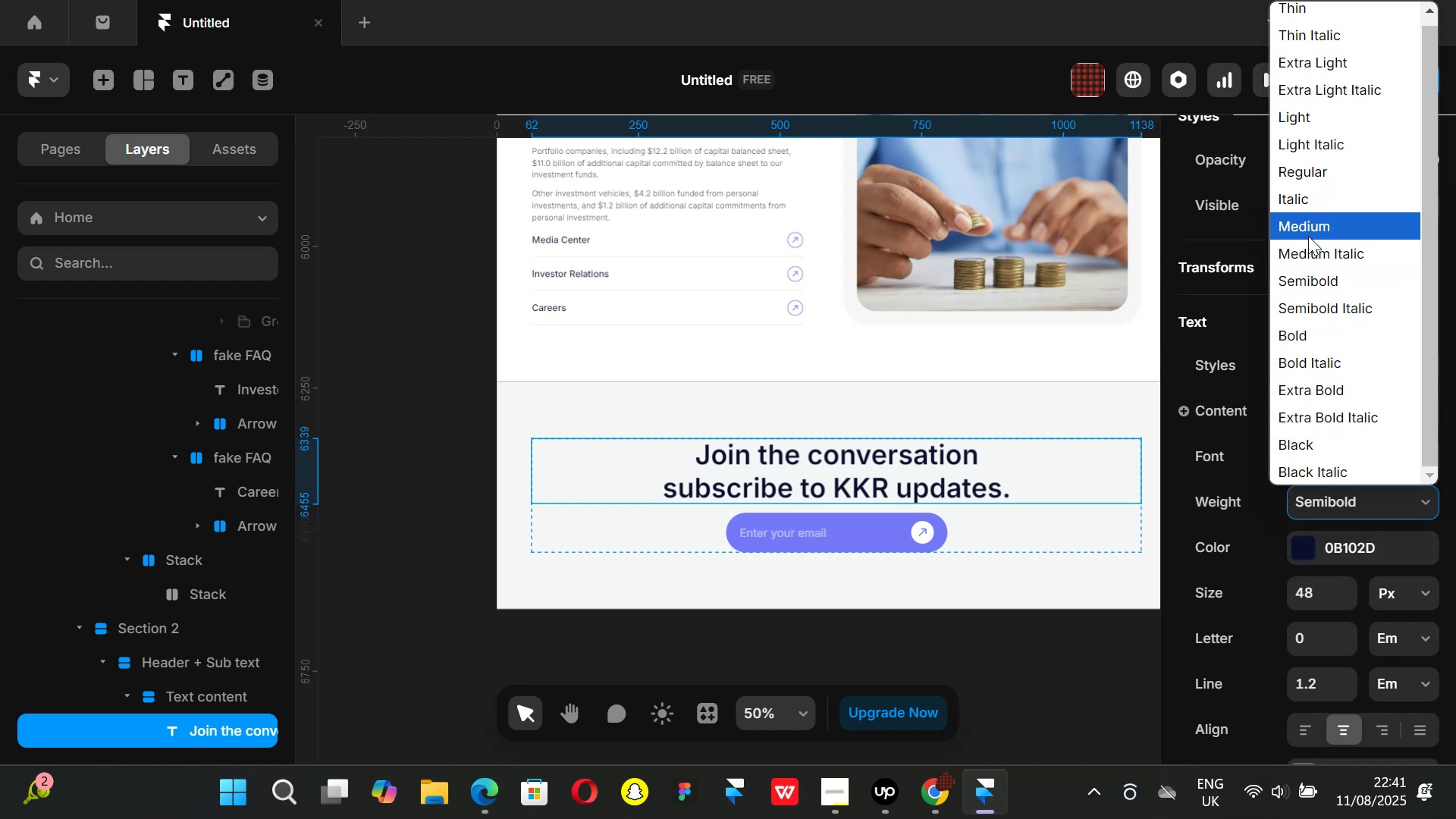 
left_click([1307, 230])
 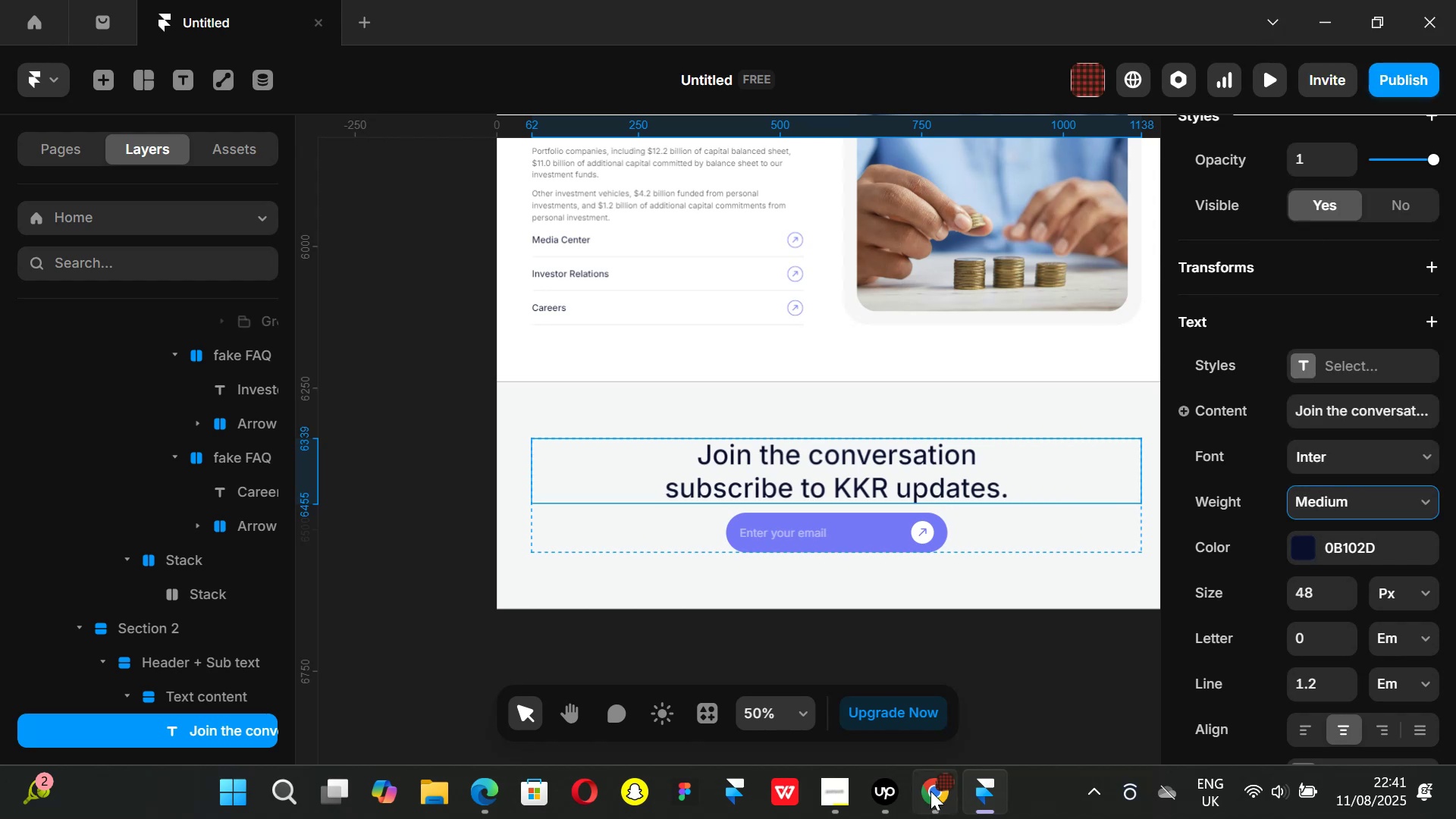 
left_click([940, 795])
 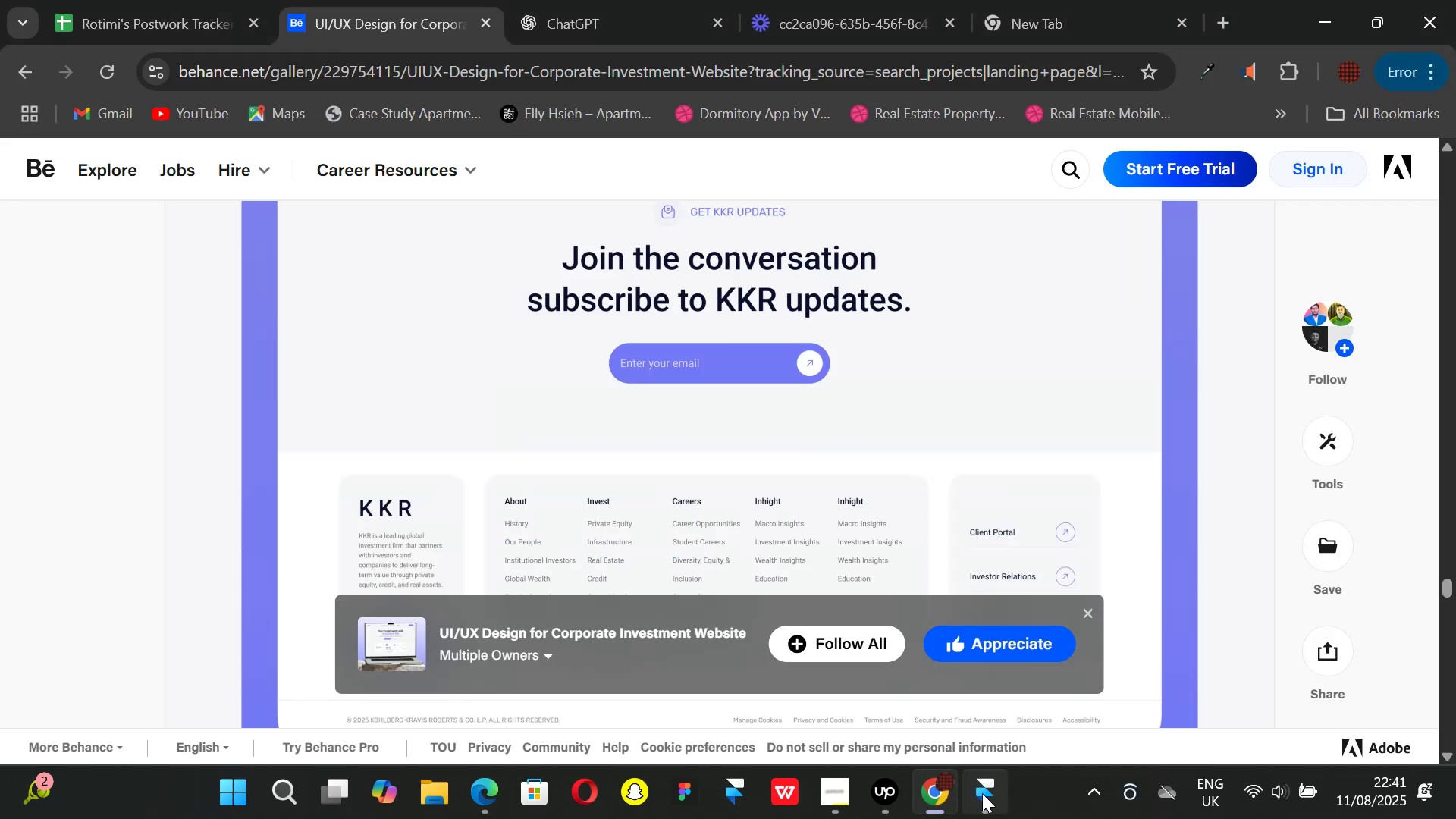 
left_click([982, 793])
 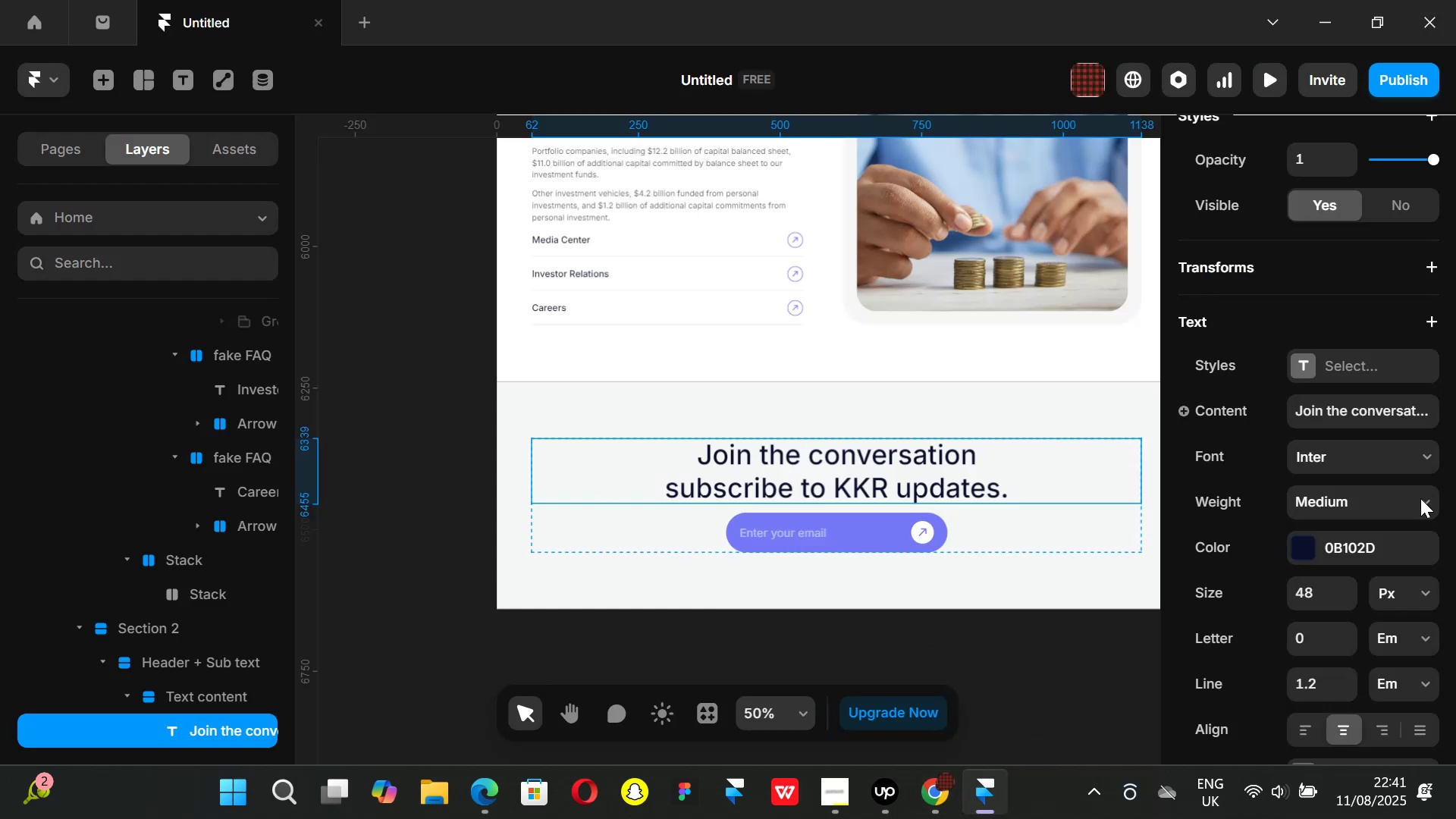 
left_click([1425, 501])
 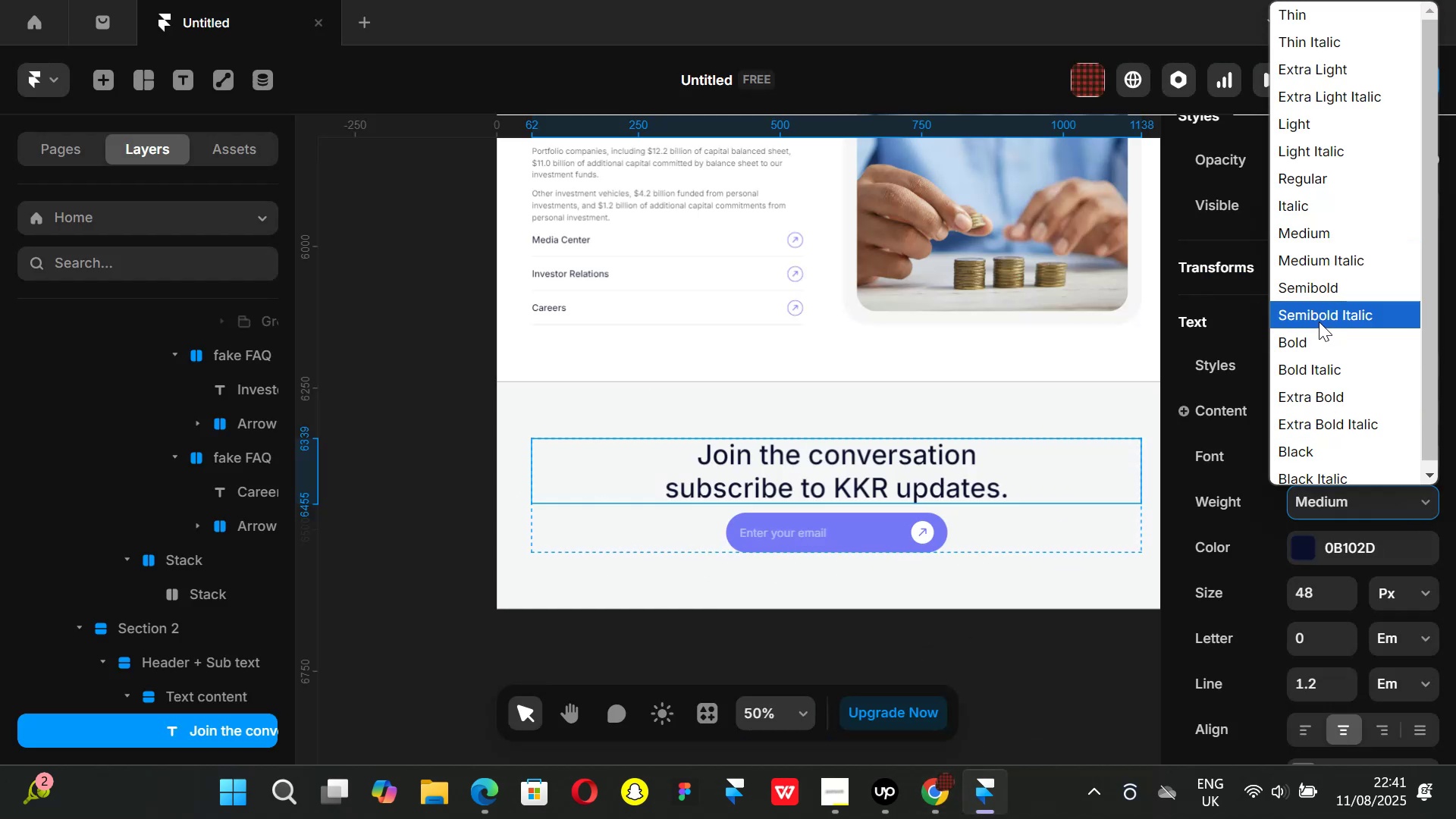 
left_click([1312, 290])
 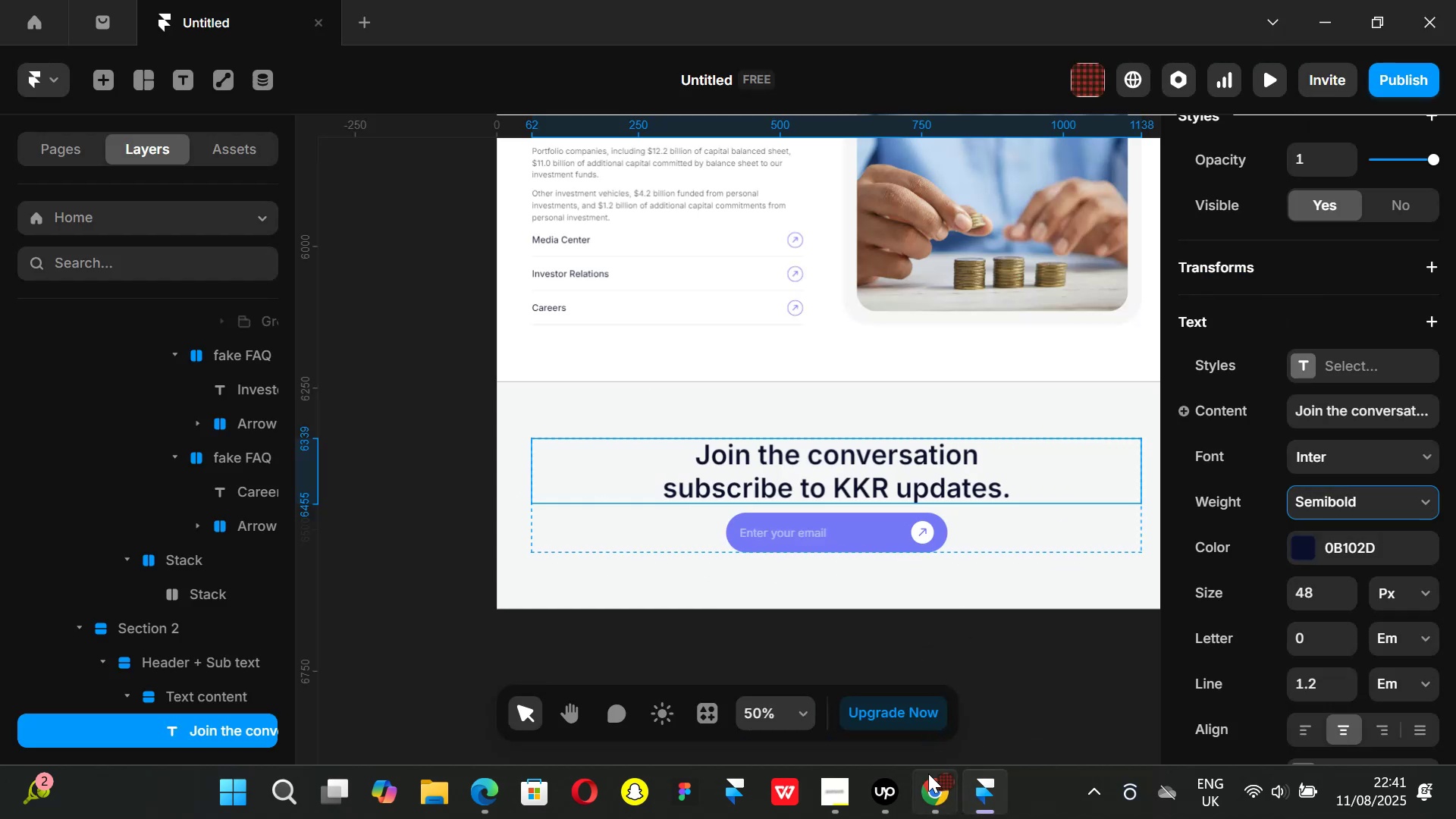 
left_click([929, 780])
 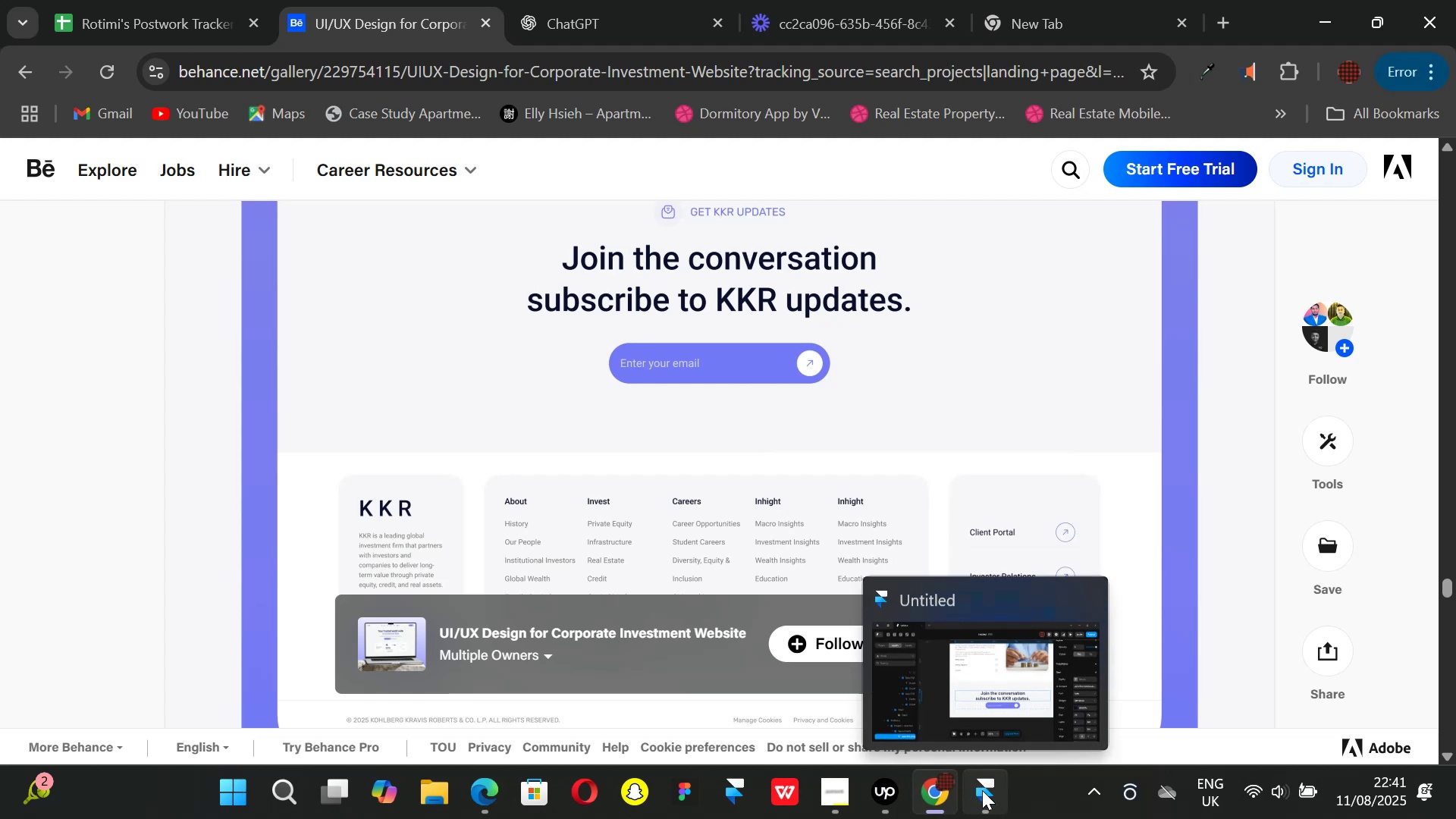 
left_click([982, 790])
 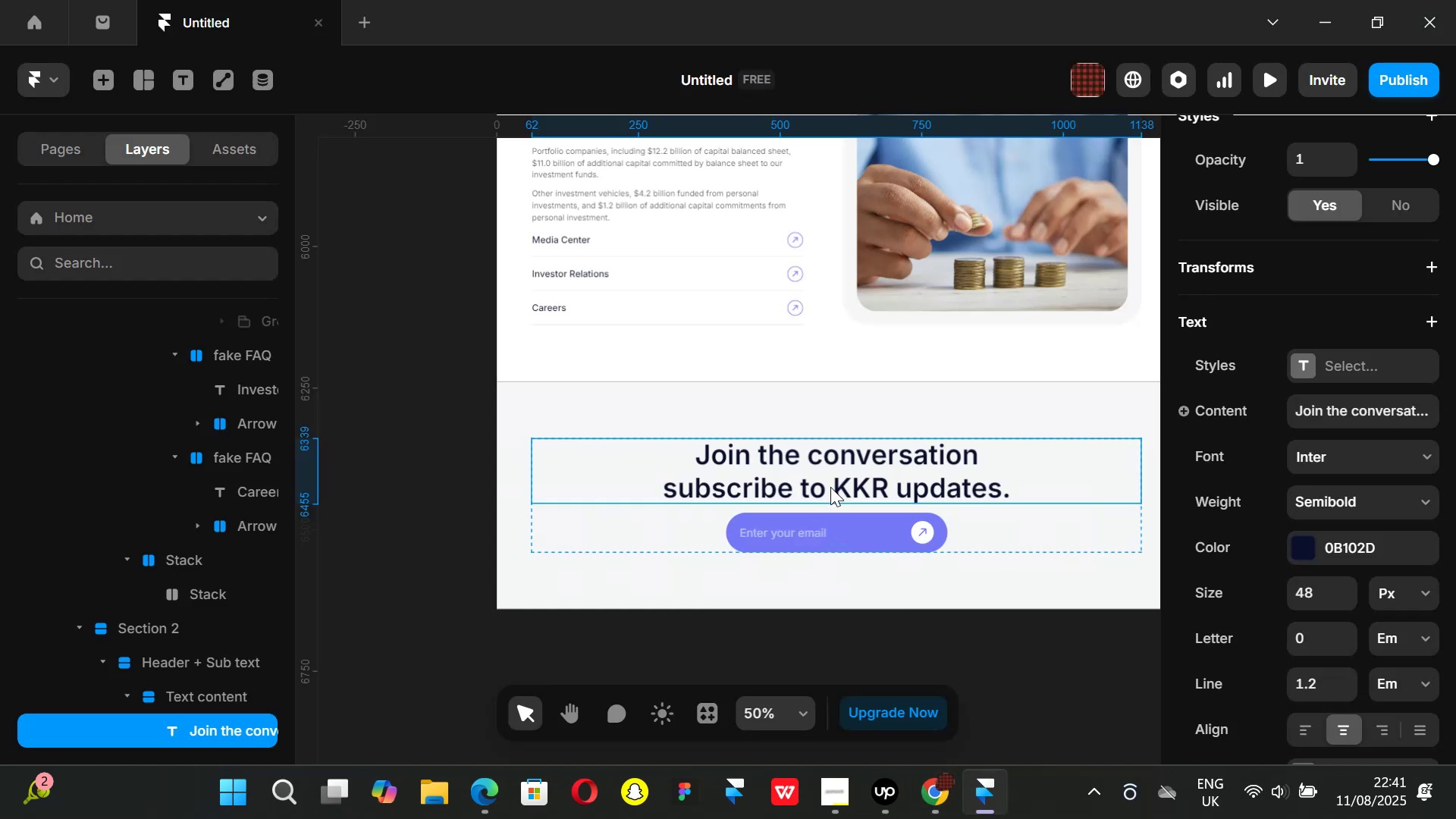 
key(Control+ControlLeft)
 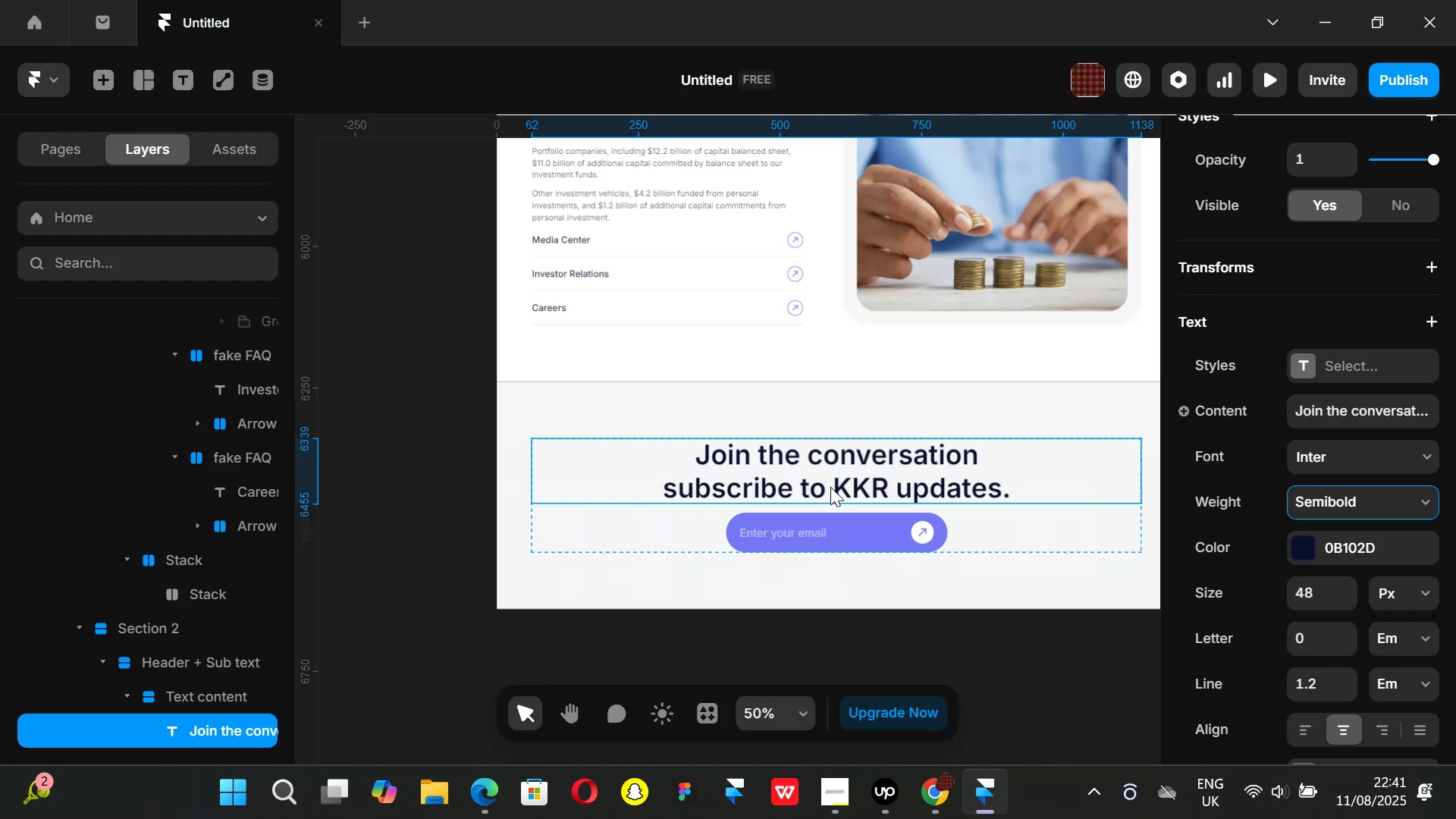 
key(Control+D)
 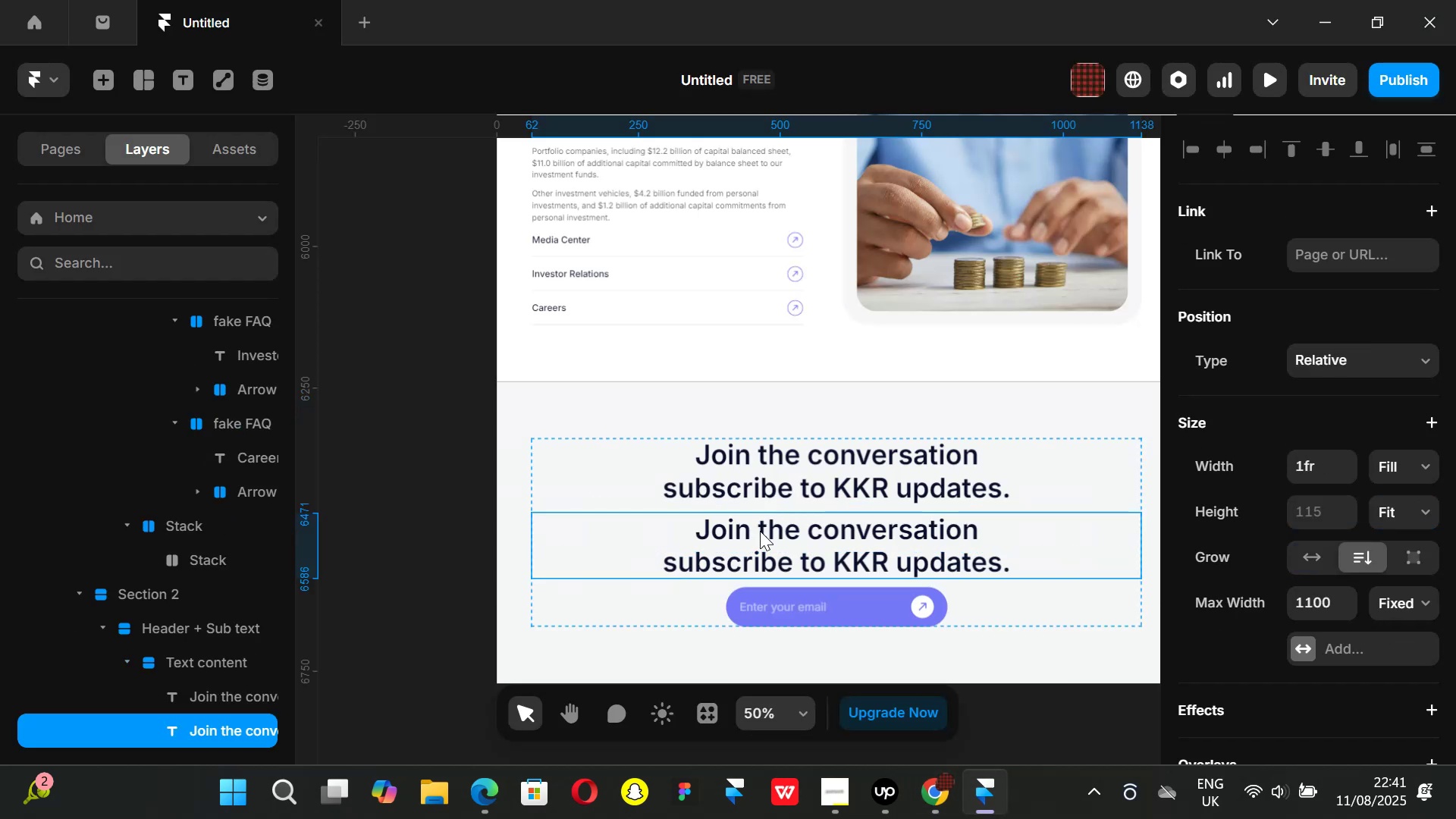 
key(ArrowUp)
 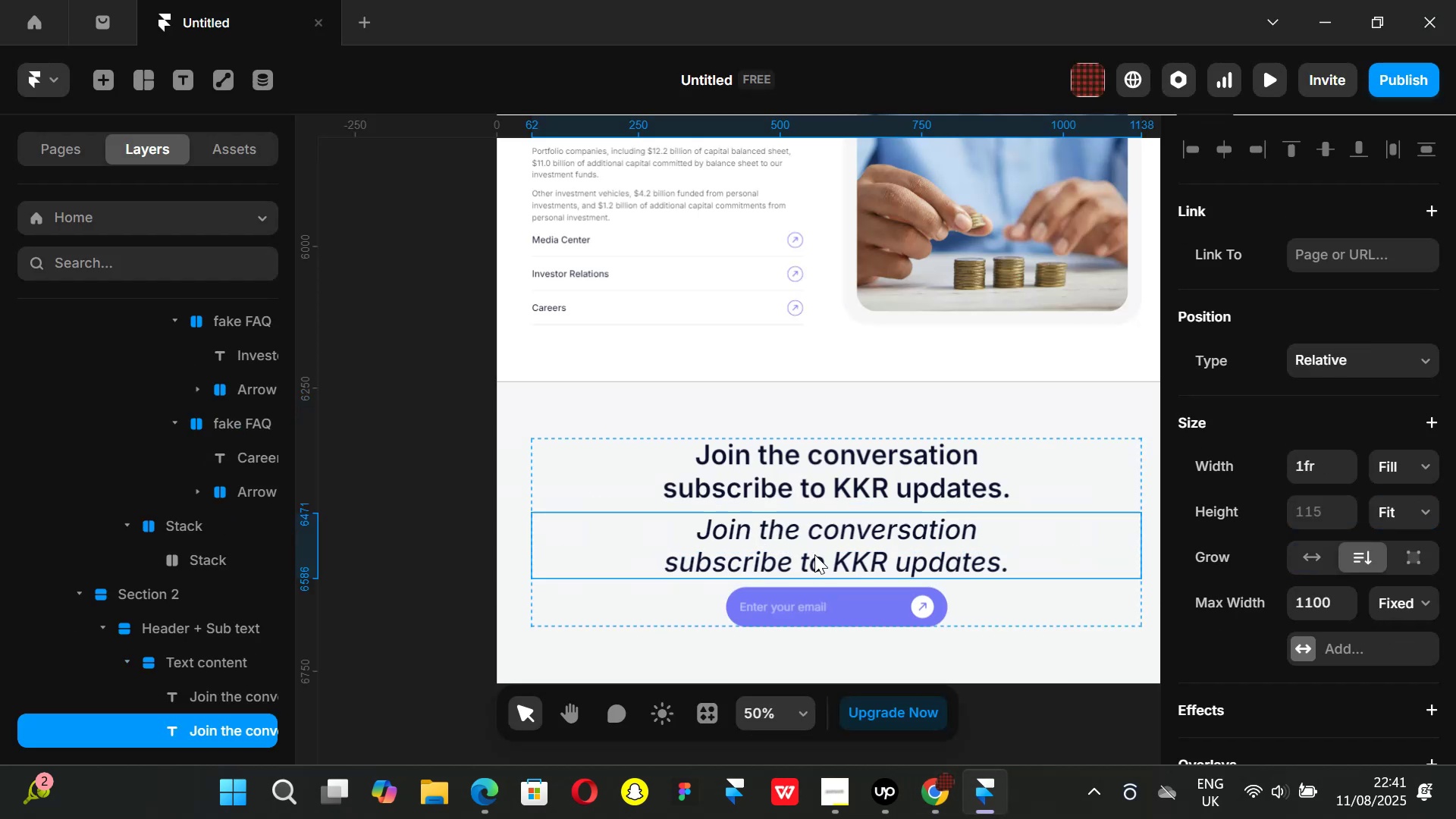 
key(Control+ControlLeft)
 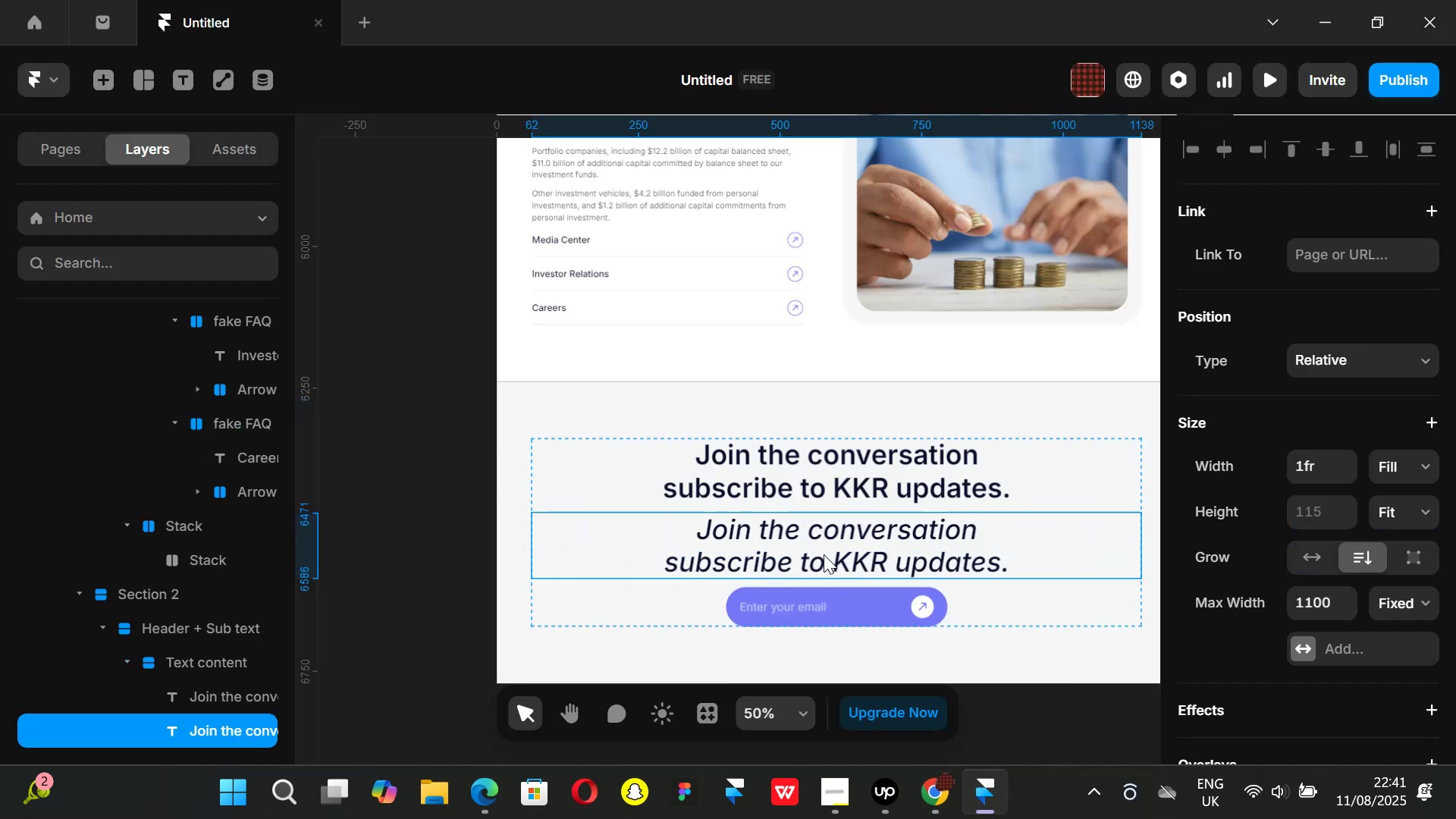 
key(Control+Z)
 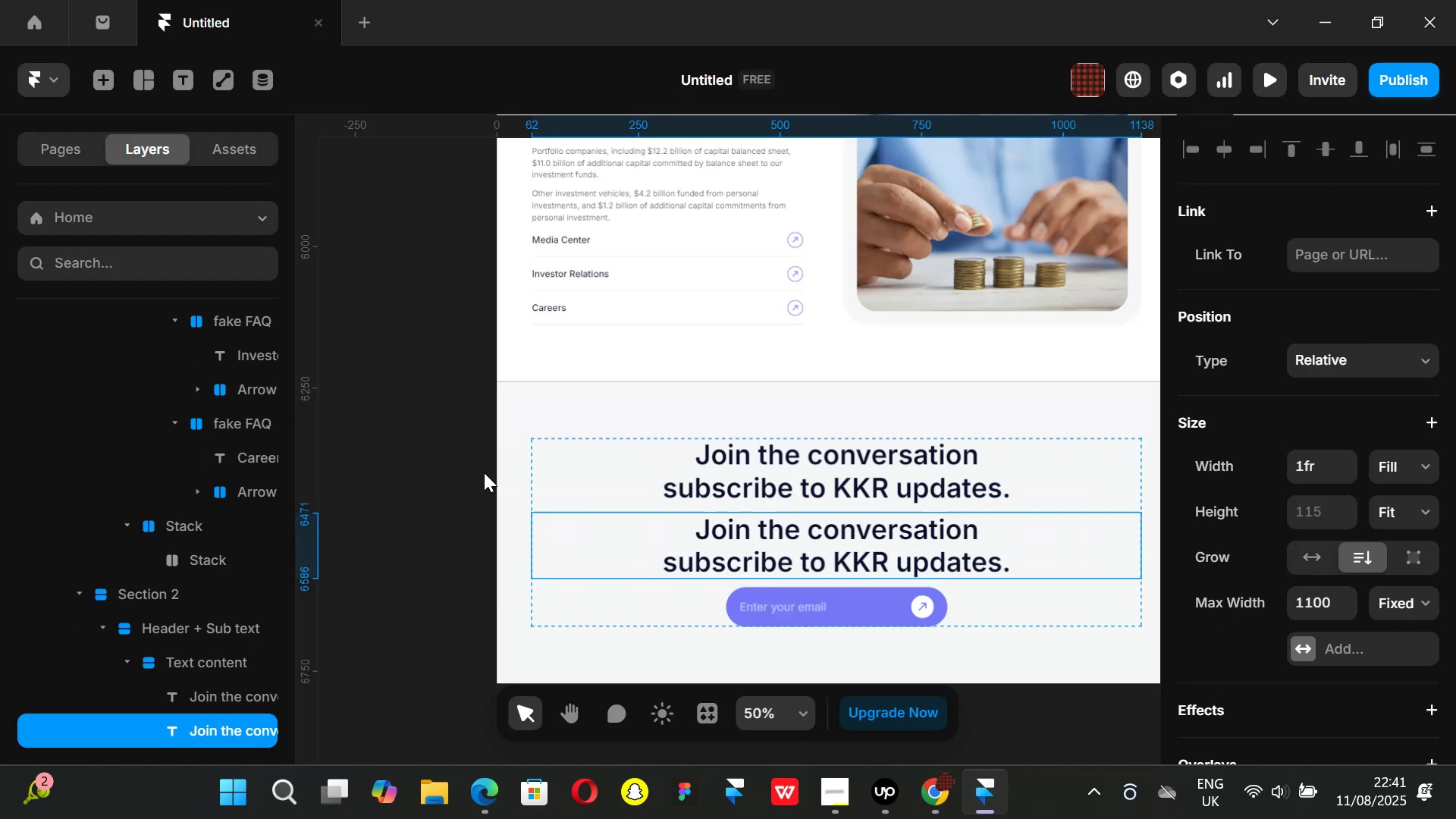 
left_click([465, 457])
 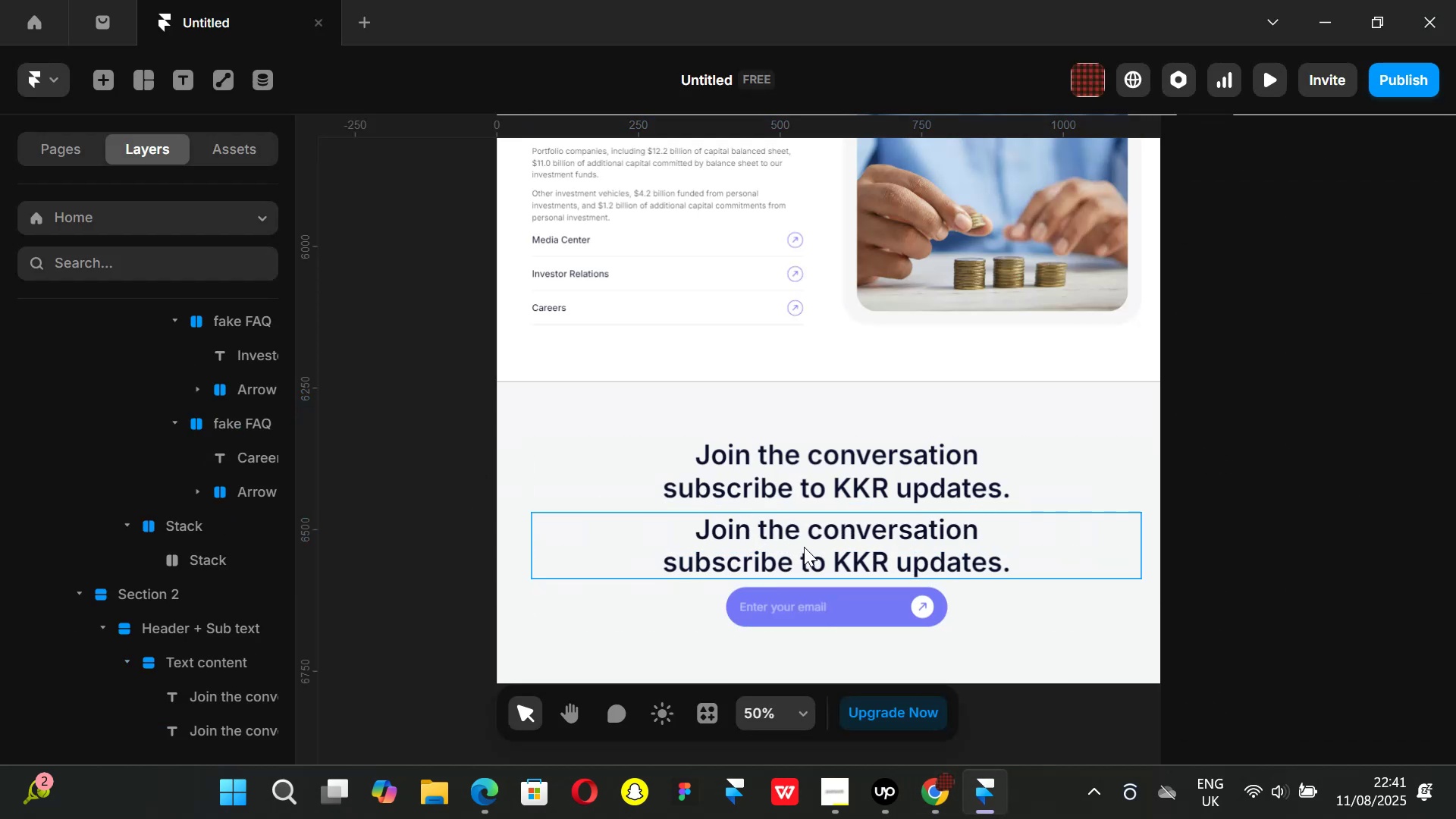 
left_click([804, 547])
 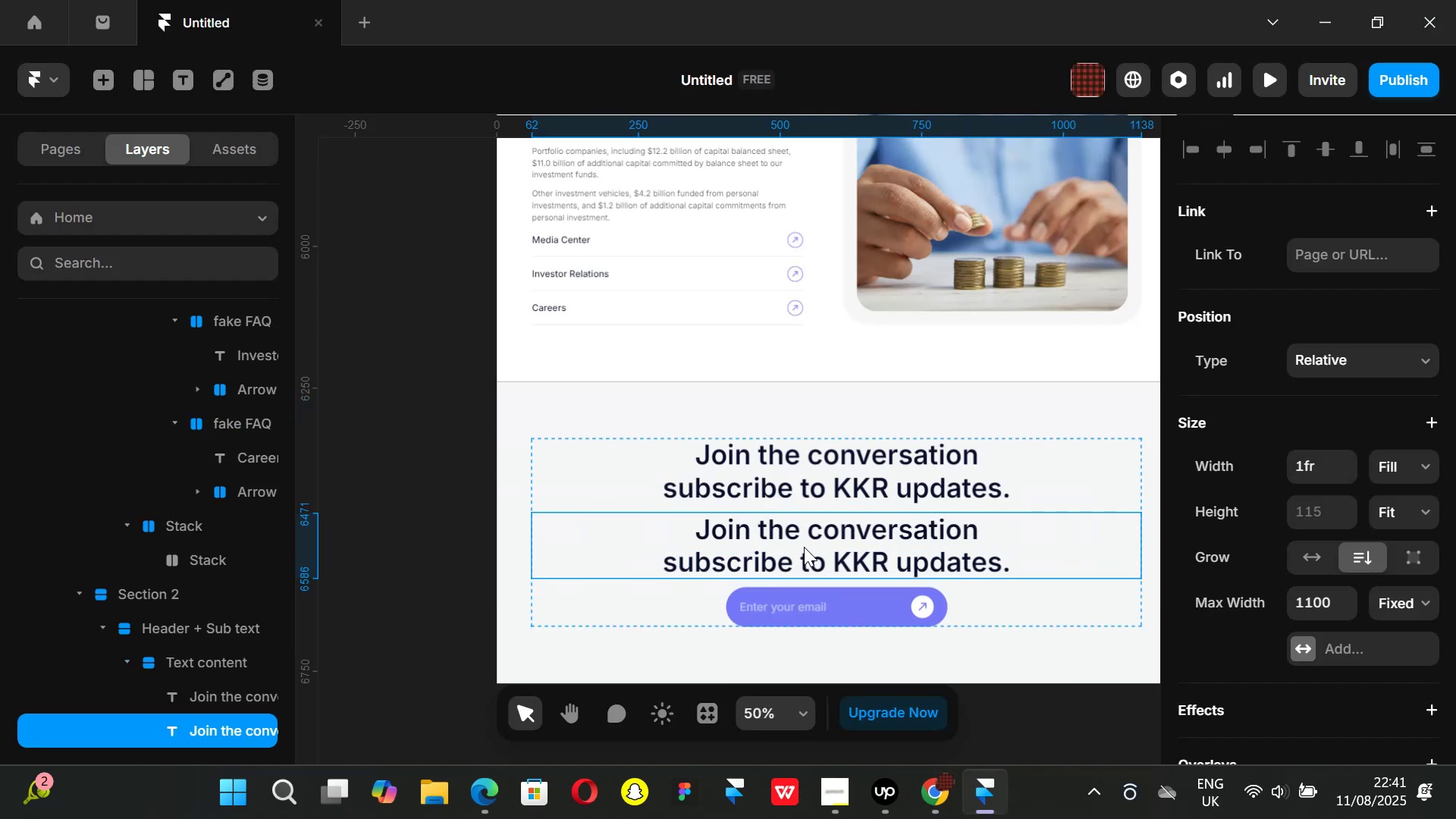 
key(ArrowUp)
 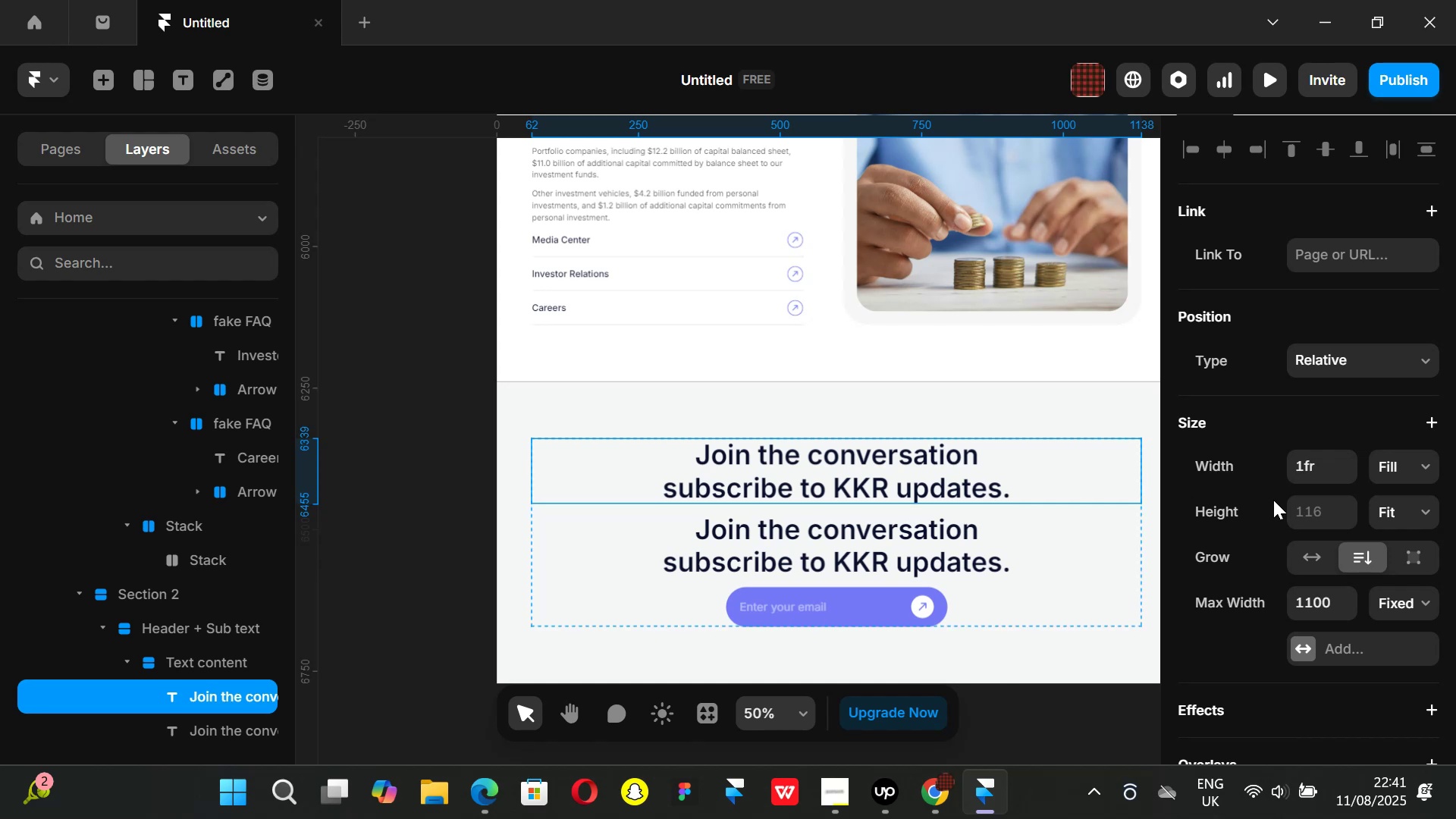 
scroll: coordinate [1355, 516], scroll_direction: down, amount: 4.0
 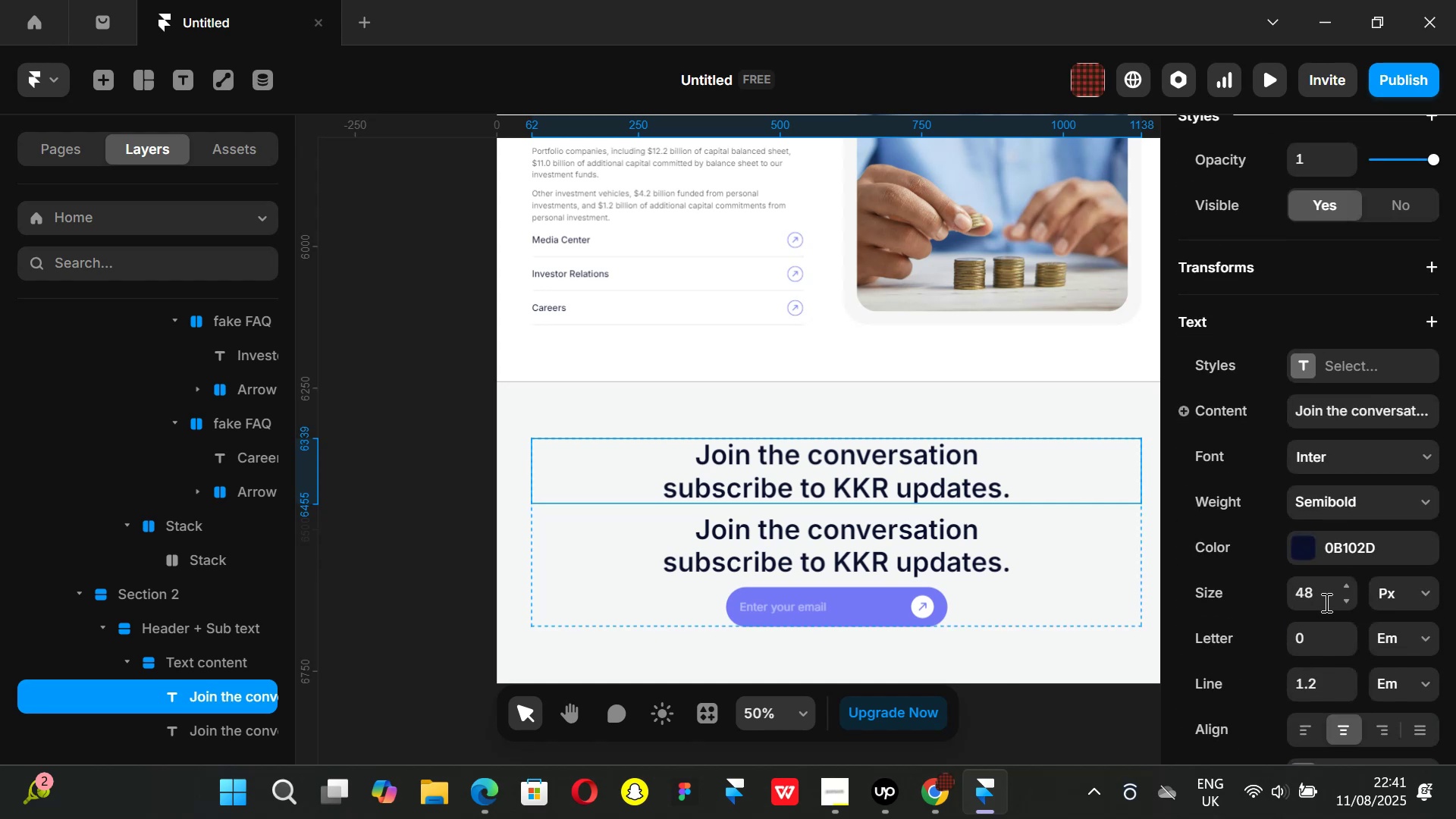 
left_click([1320, 599])
 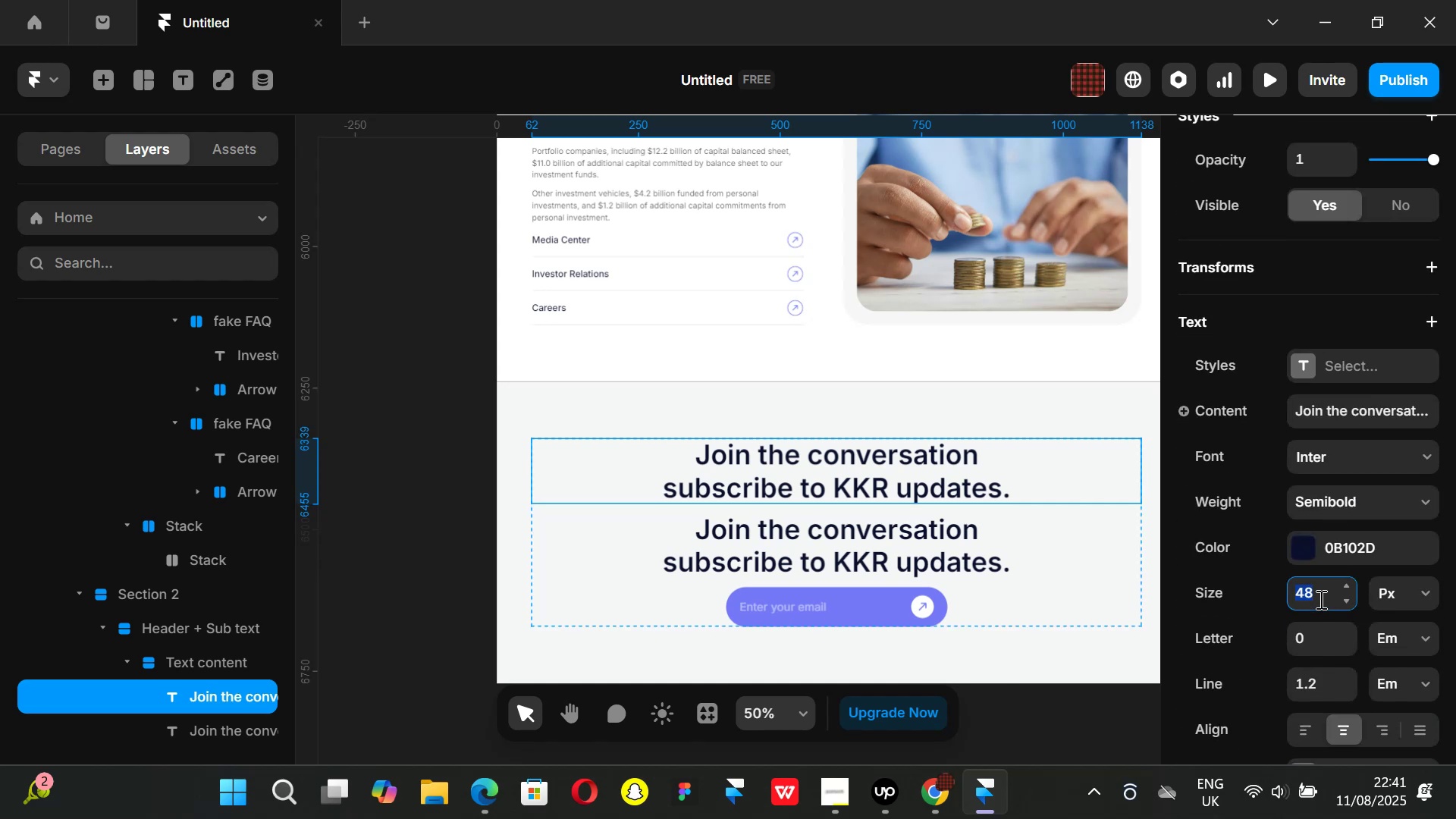 
type(20)
 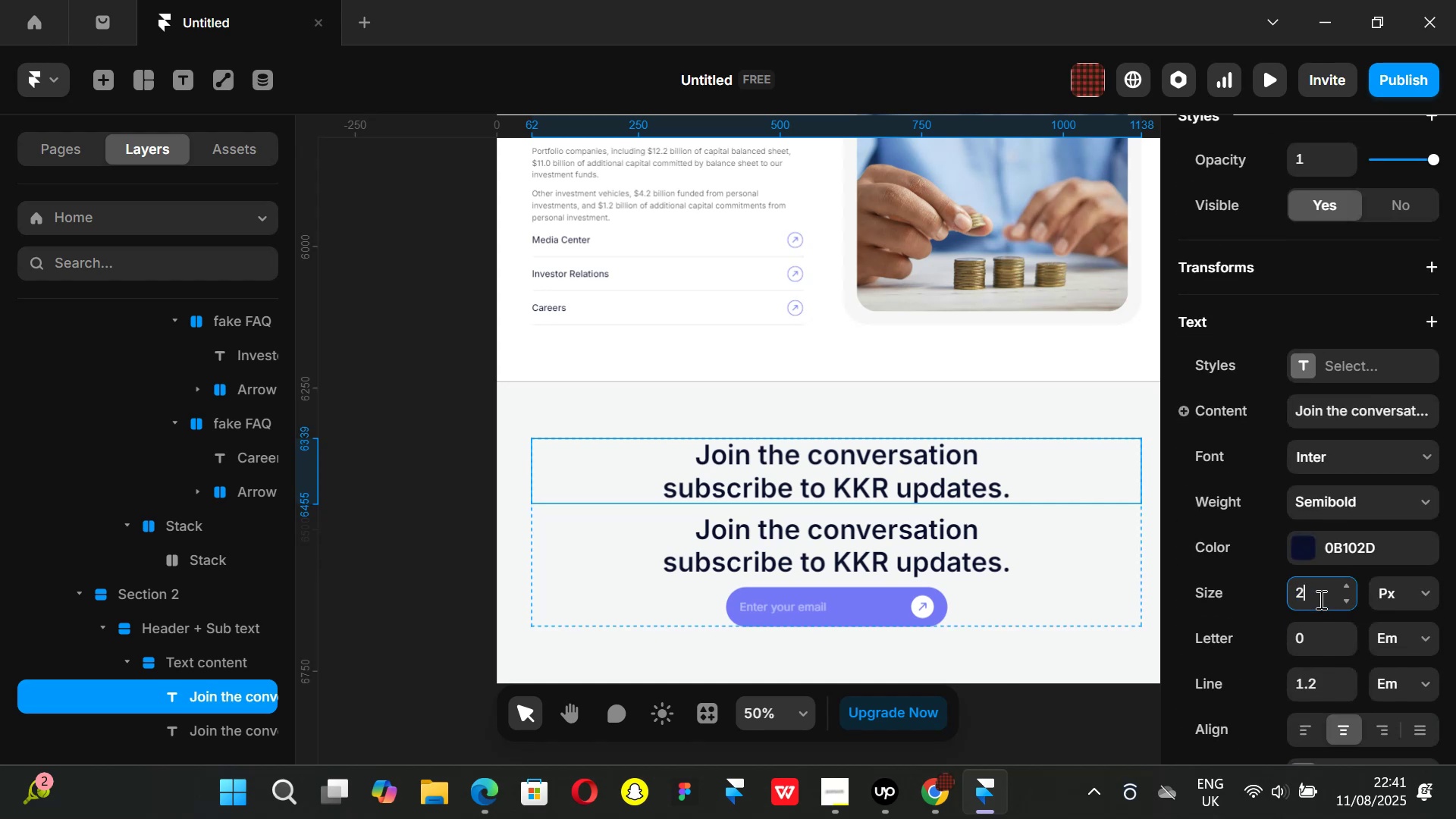 
key(Enter)
 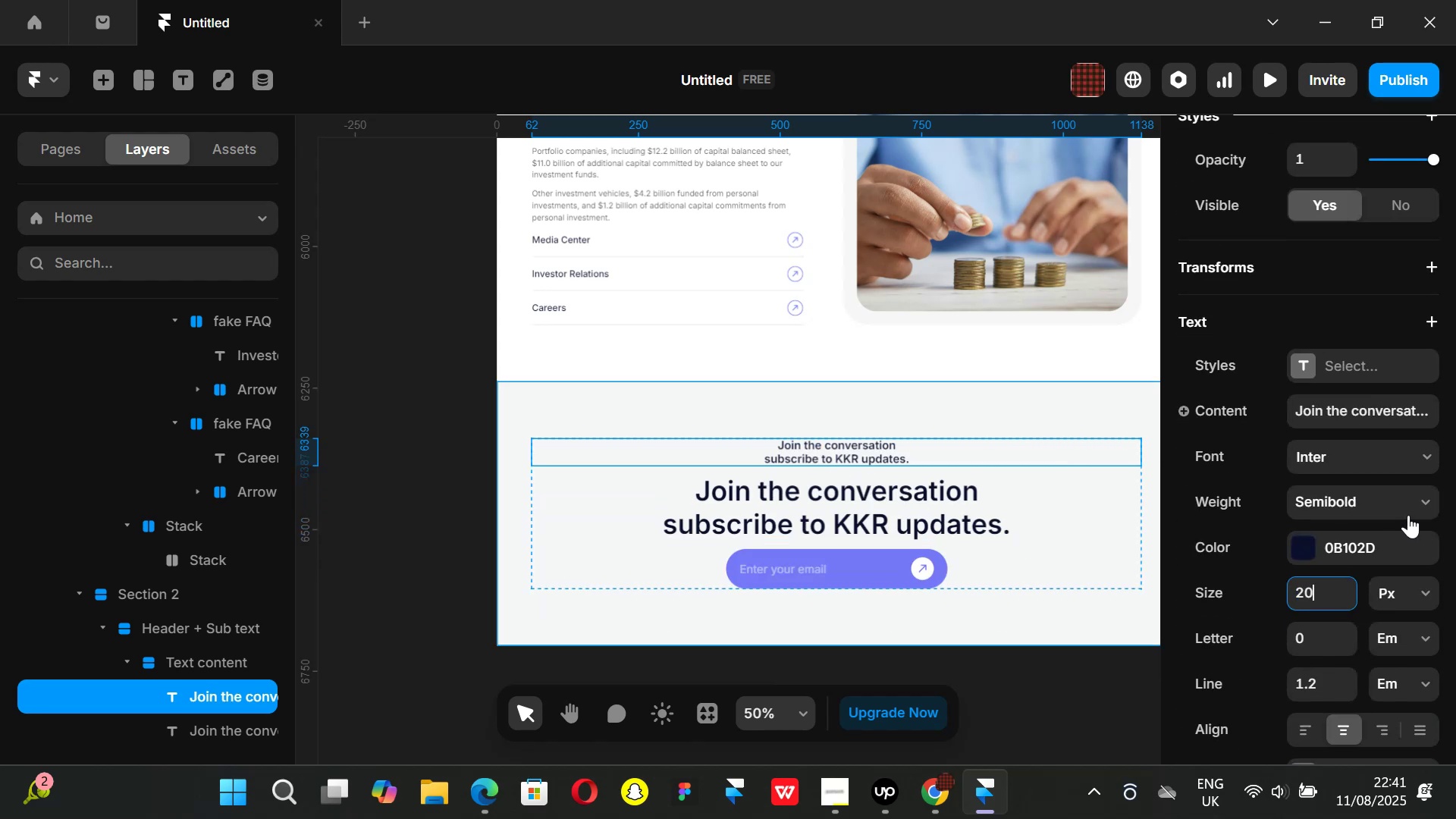 
left_click([1426, 502])
 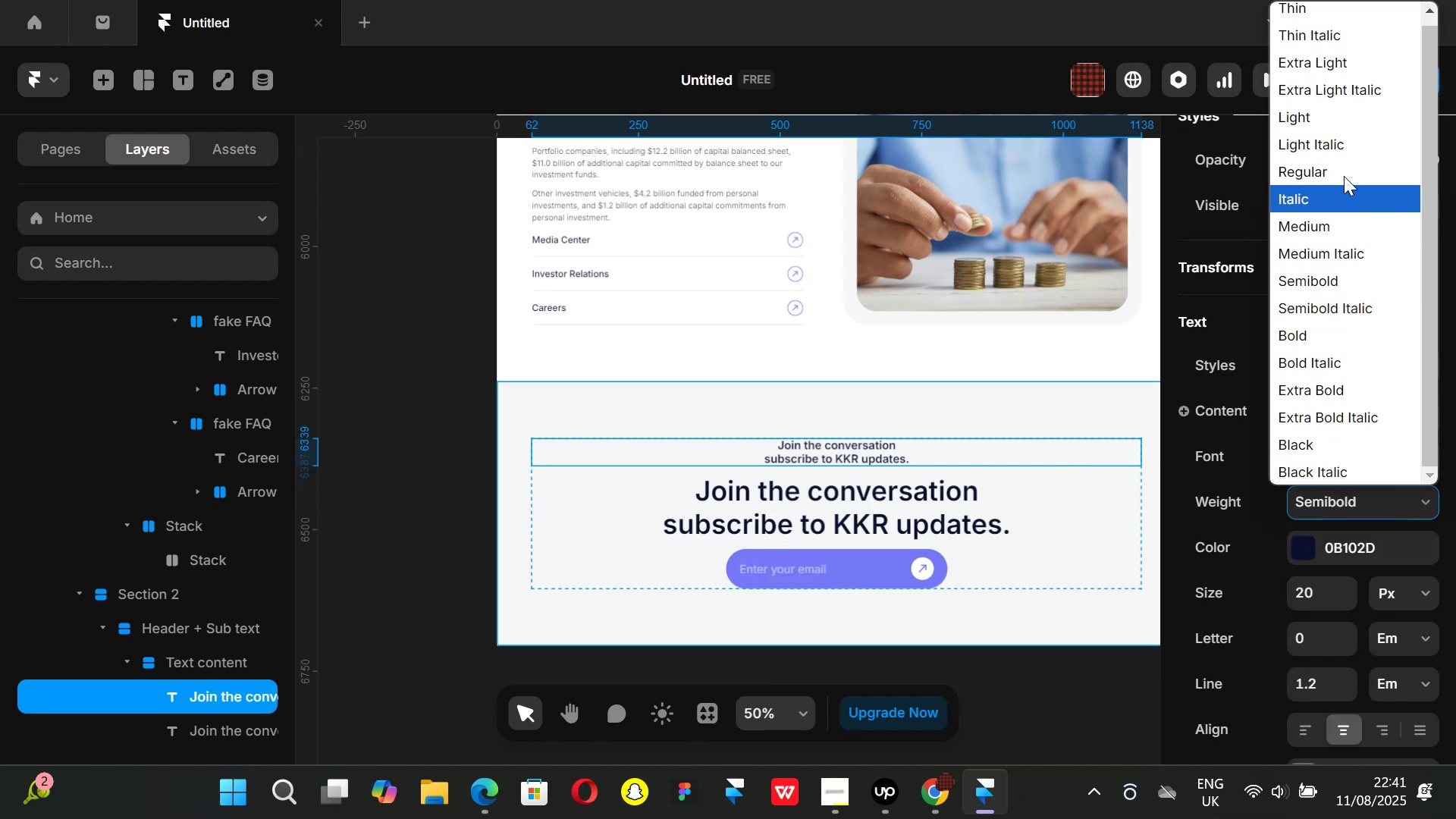 
left_click([1343, 175])
 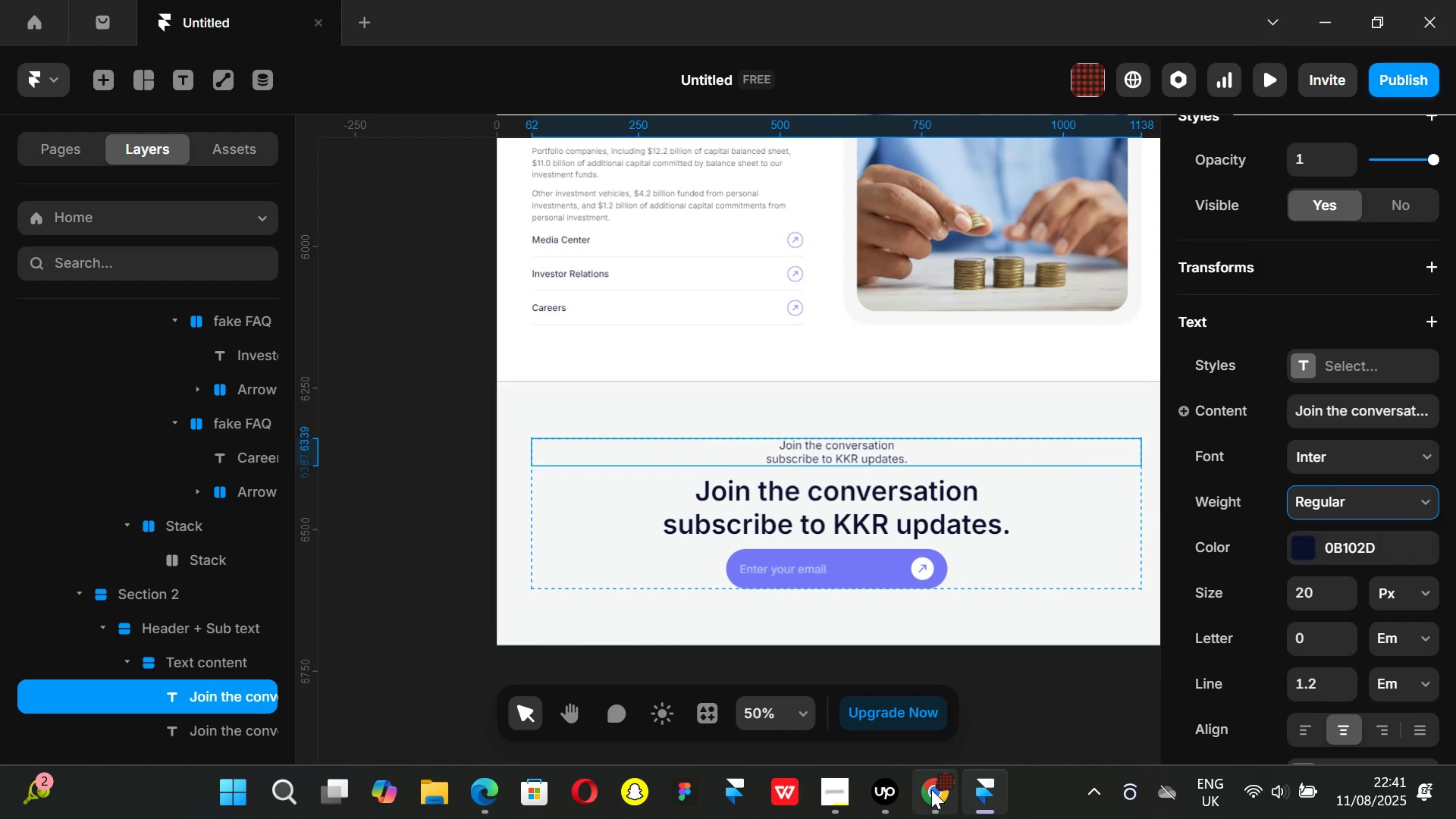 
left_click([931, 789])
 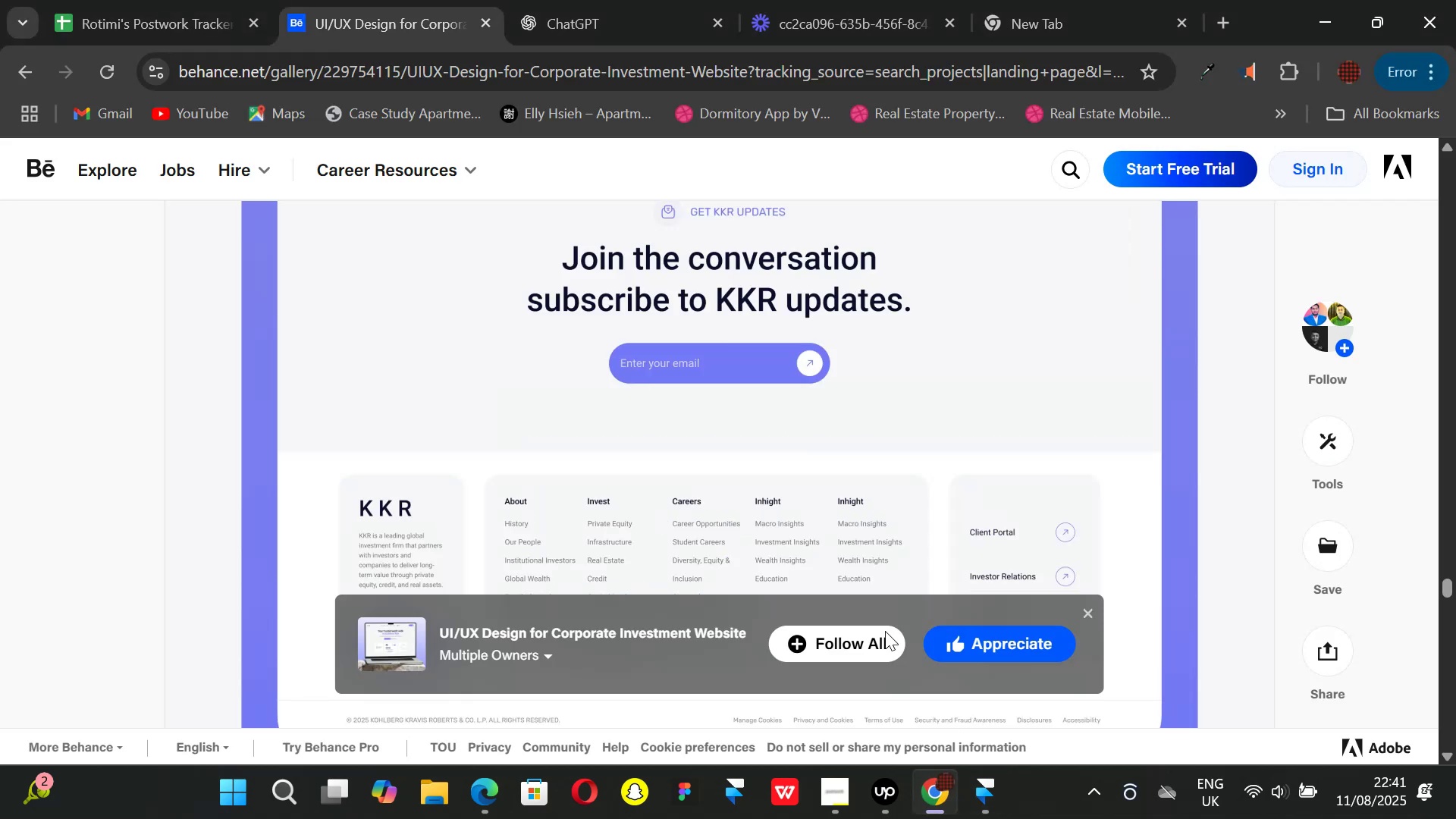 
scroll: coordinate [856, 516], scroll_direction: up, amount: 1.0
 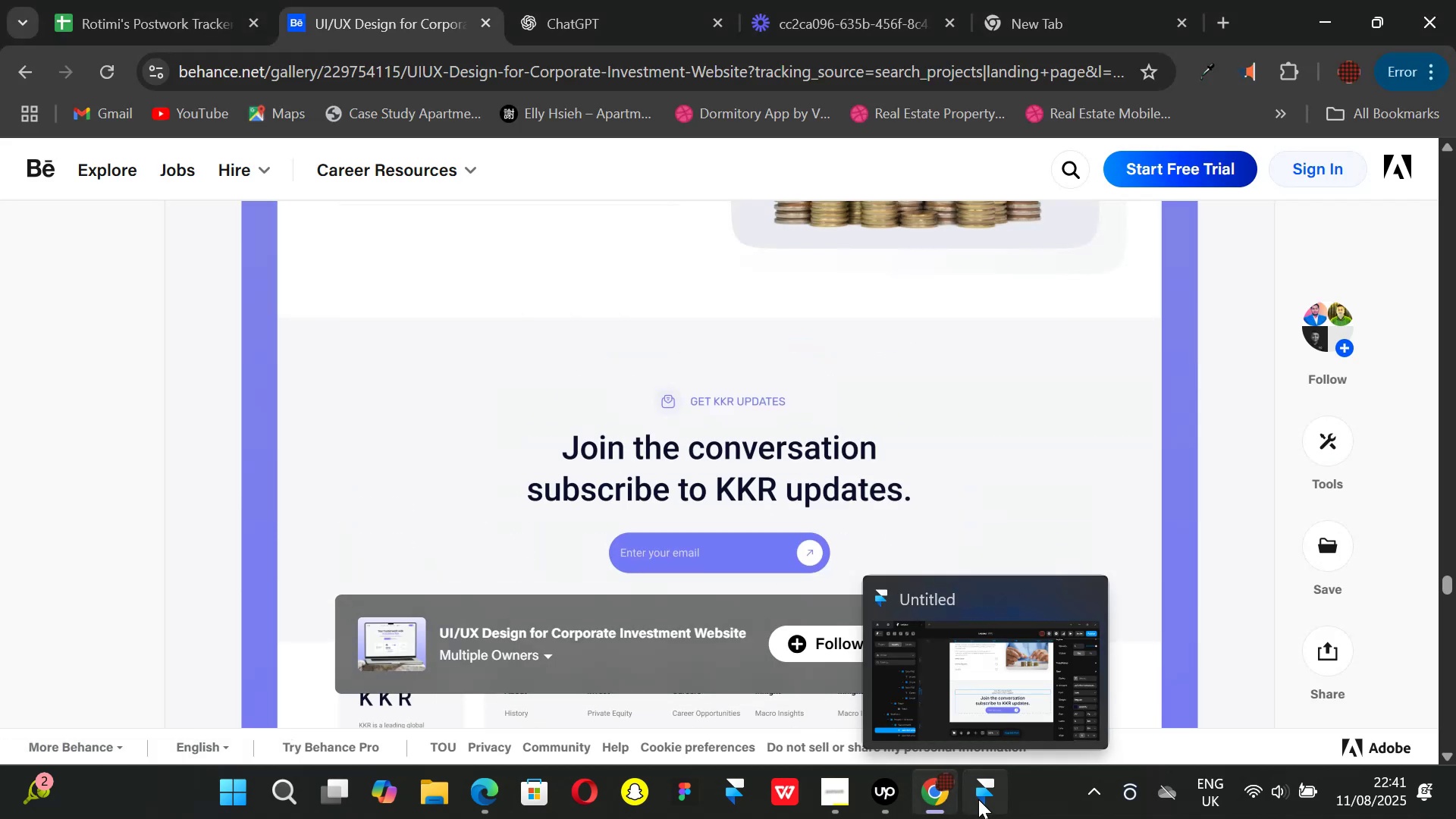 
wait(7.24)
 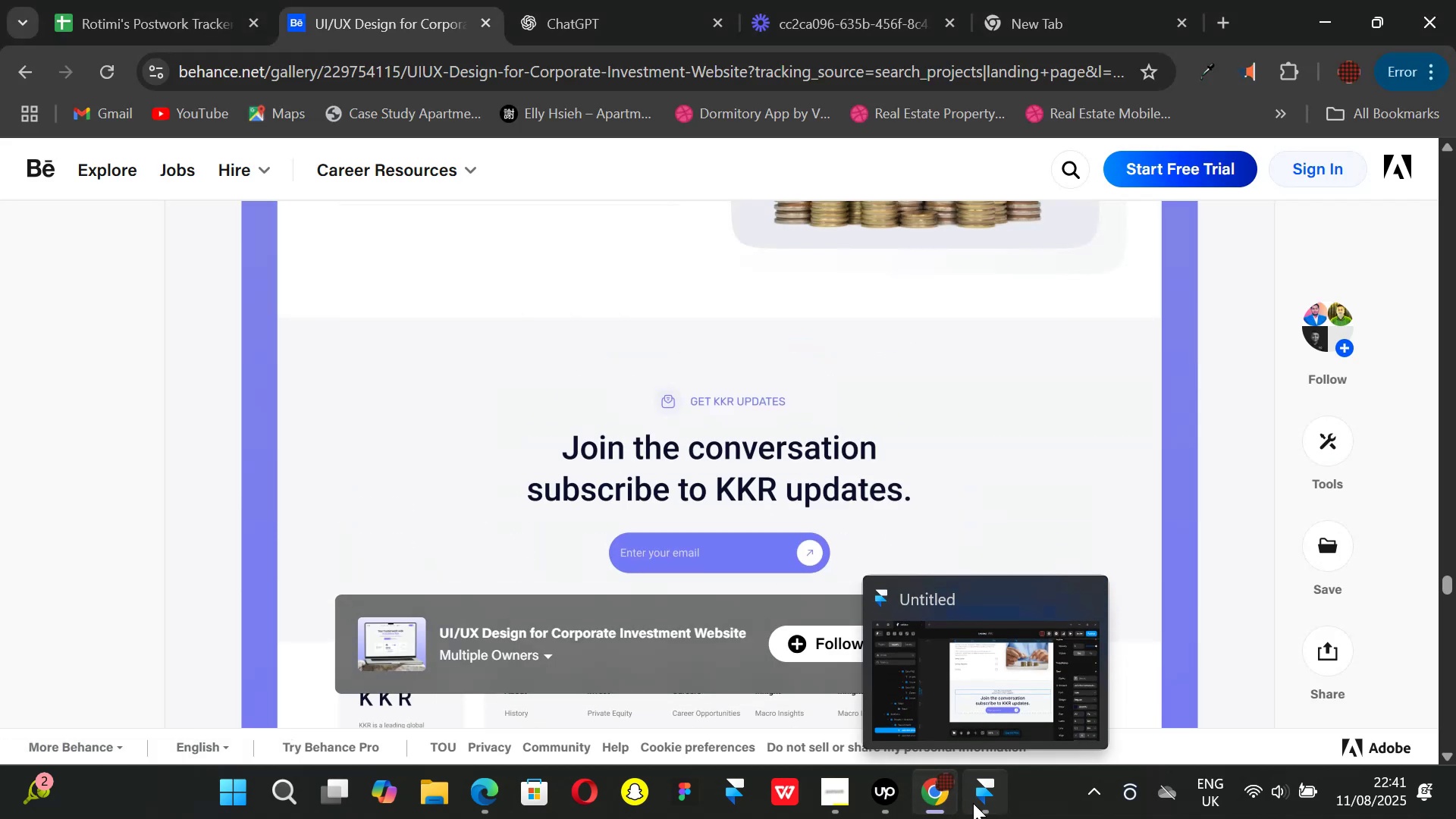 
left_click([976, 800])
 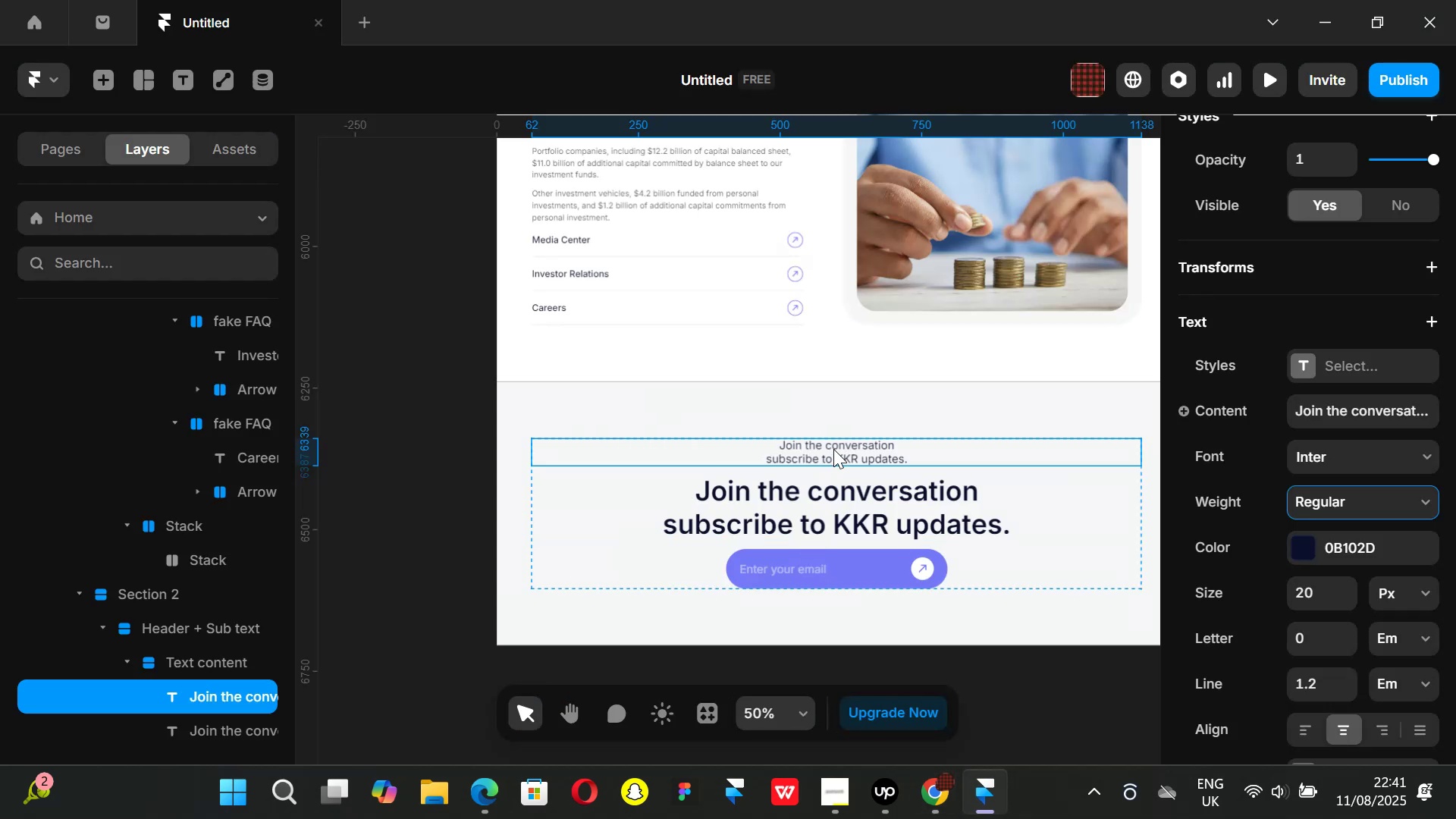 
double_click([833, 449])
 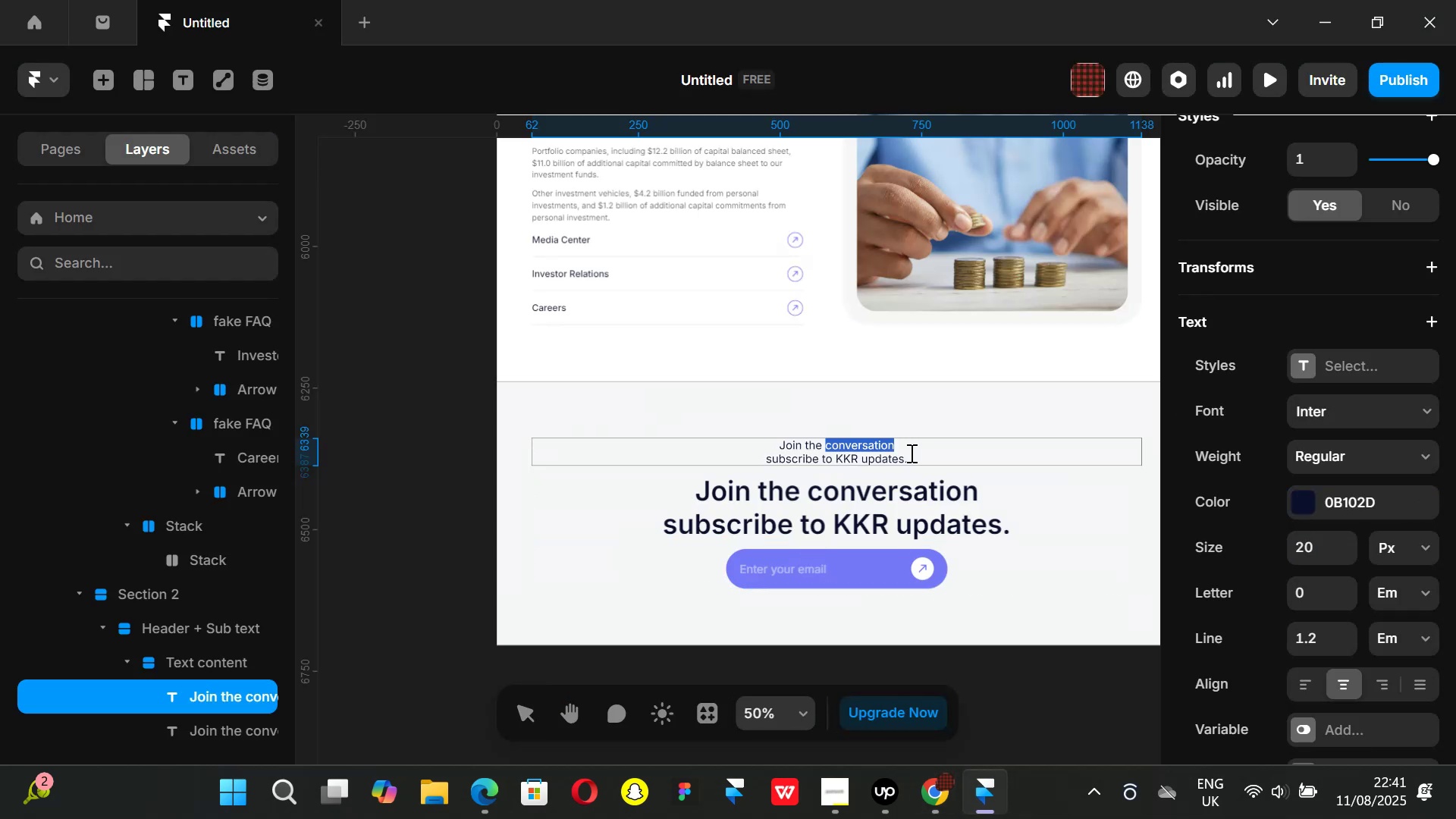 
left_click([910, 453])
 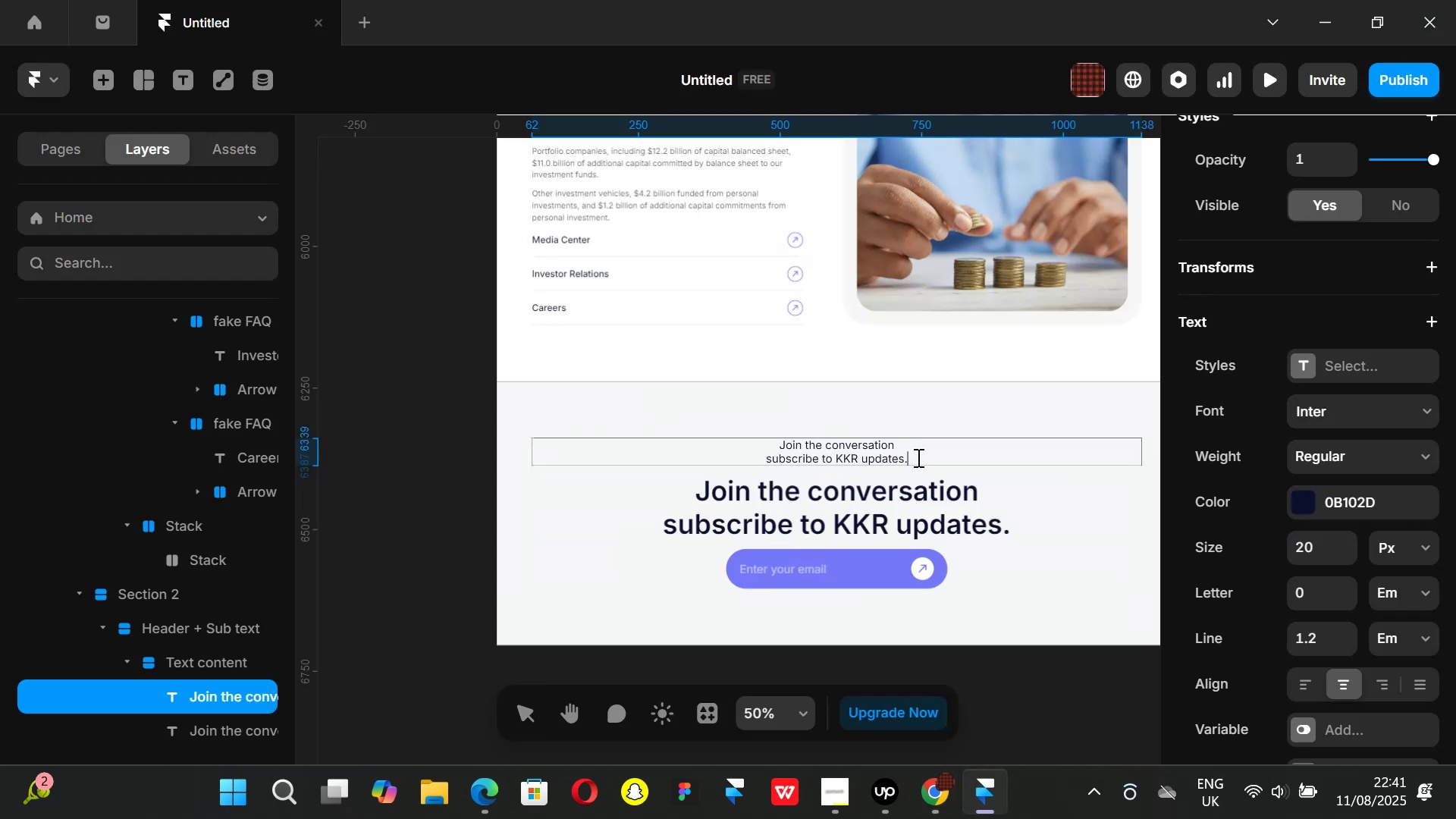 
left_click_drag(start_coordinate=[917, 457], to_coordinate=[748, 445])
 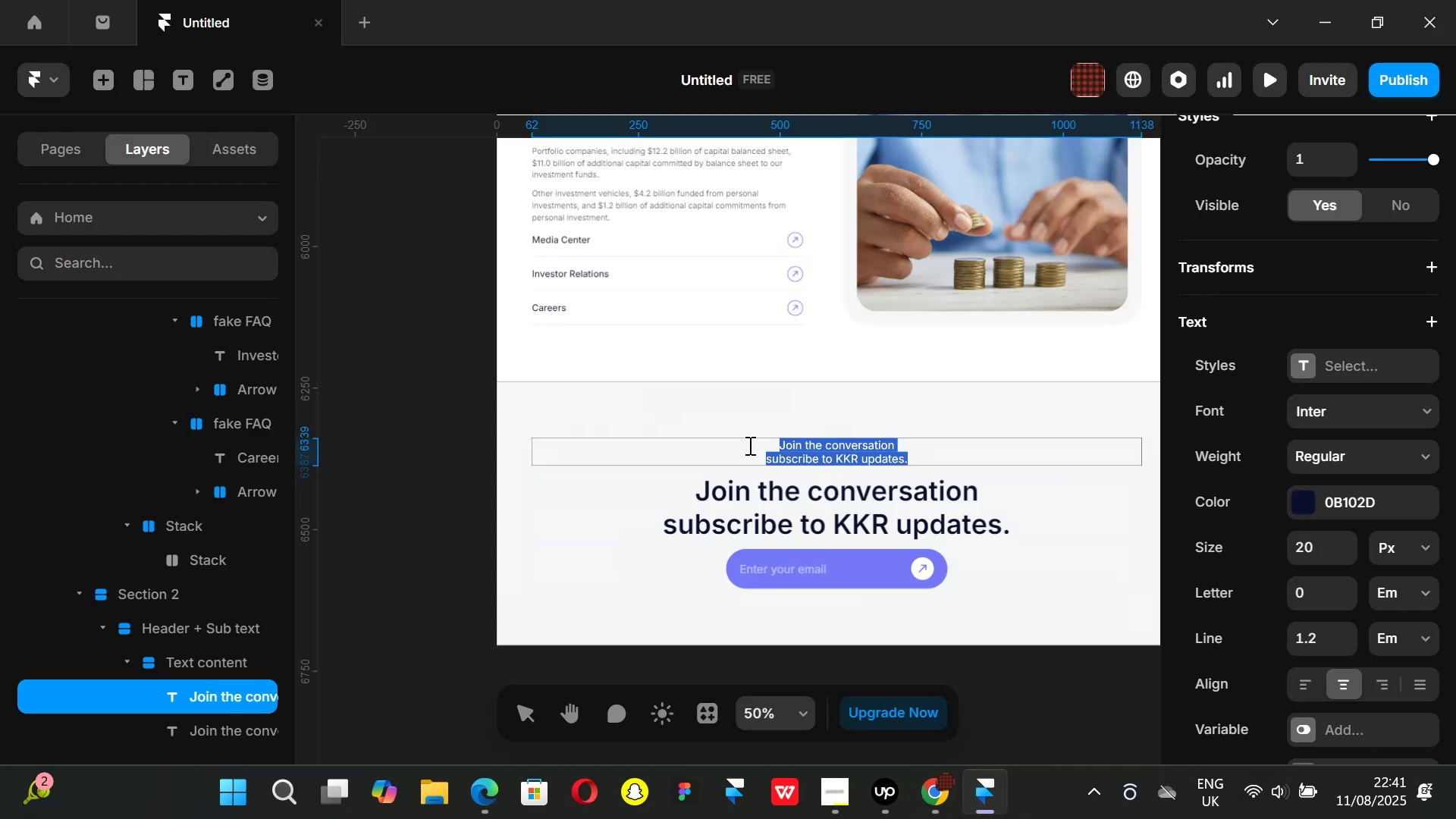 
key(Backspace)
type(Get KKR )
 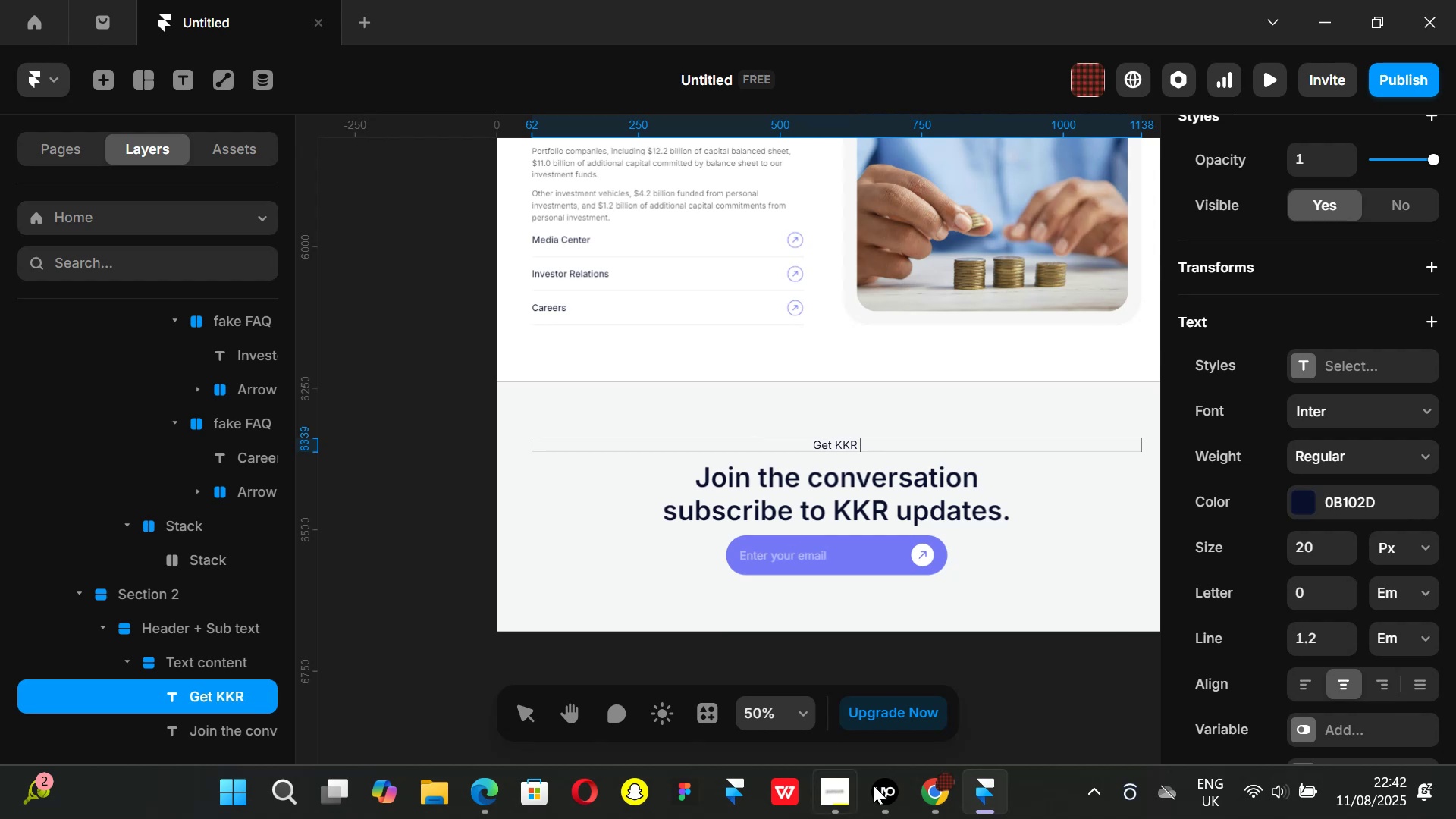 
left_click([926, 796])
 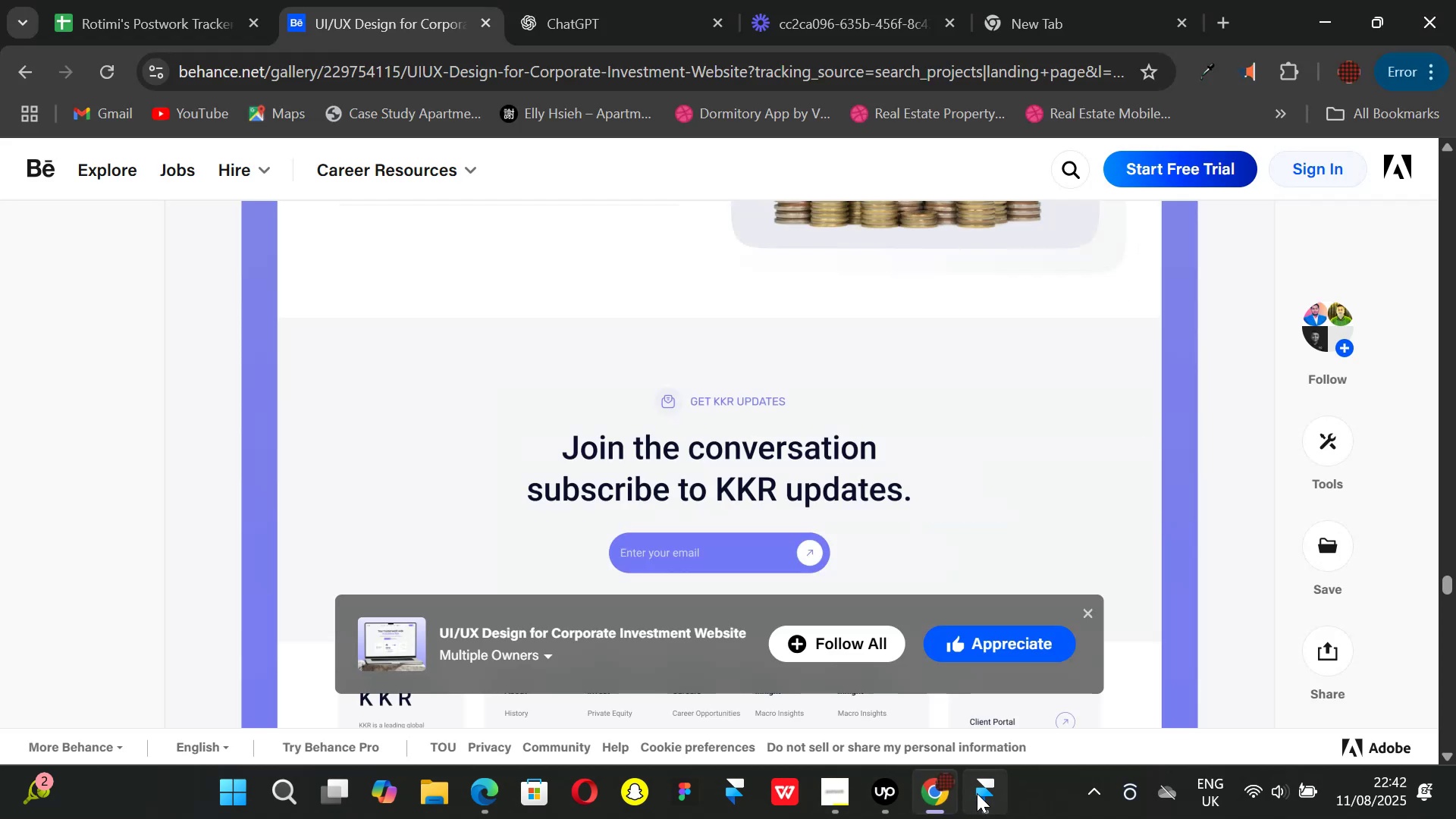 
left_click([977, 793])
 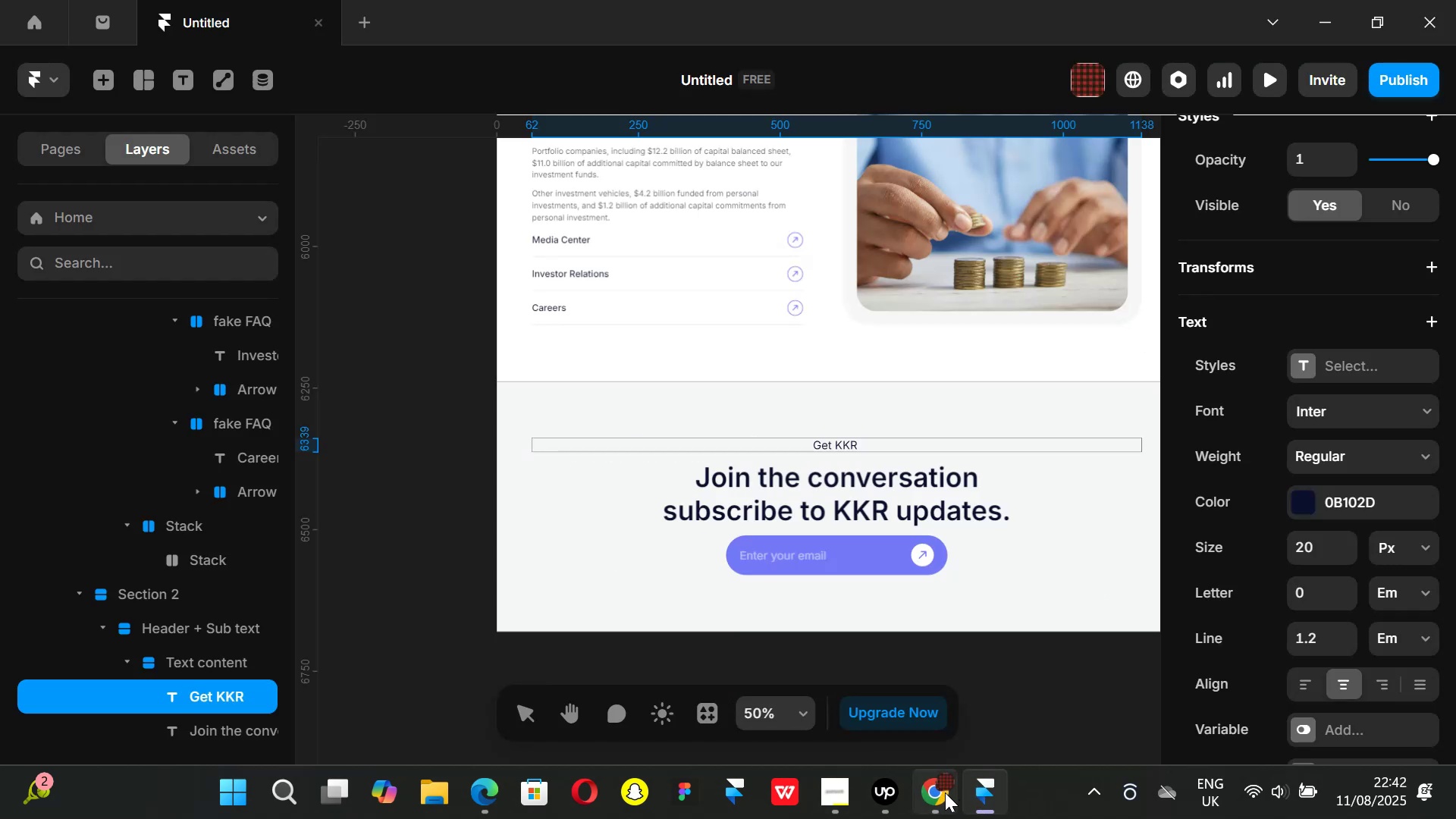 
left_click([945, 792])
 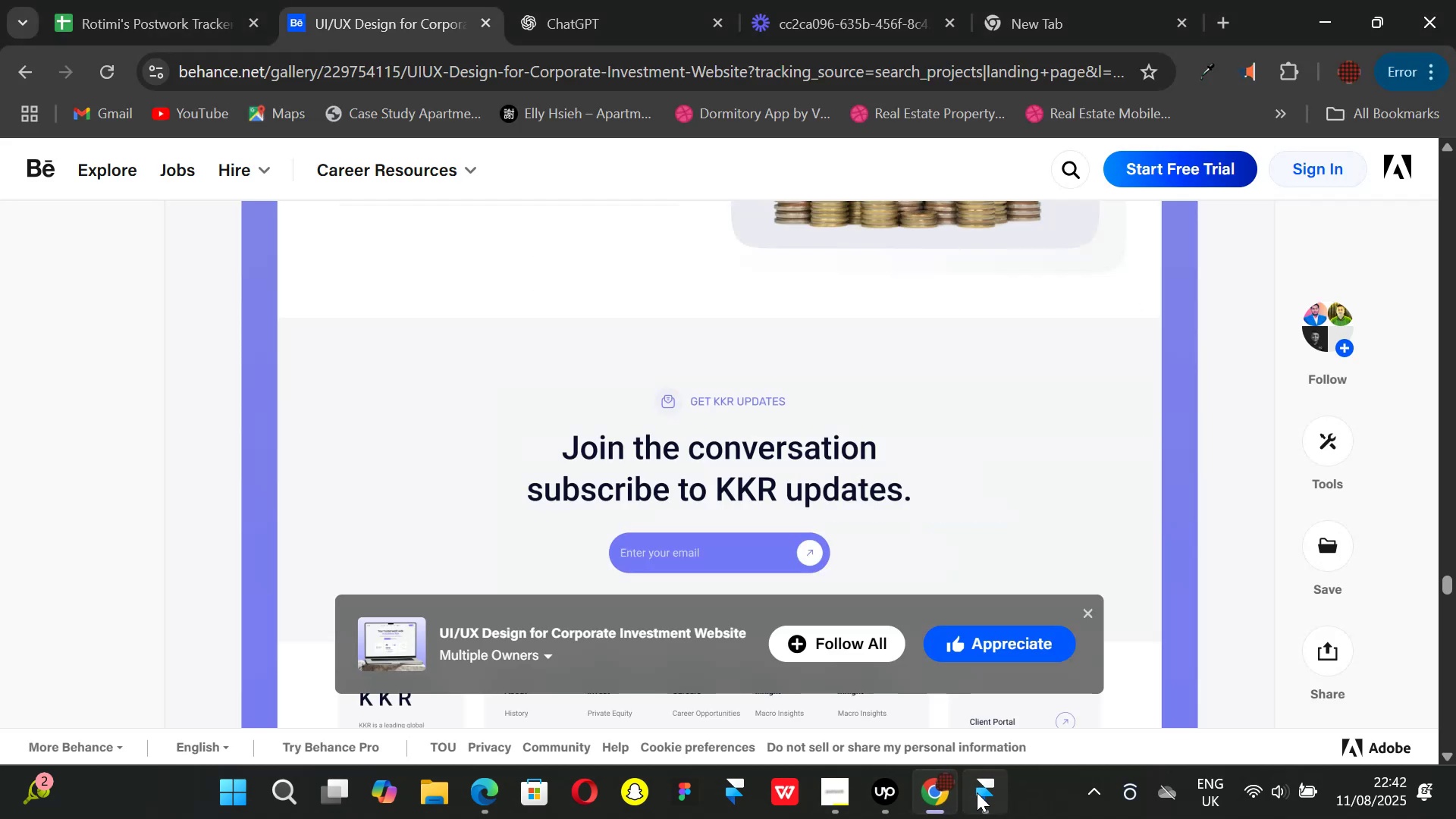 
left_click([977, 792])
 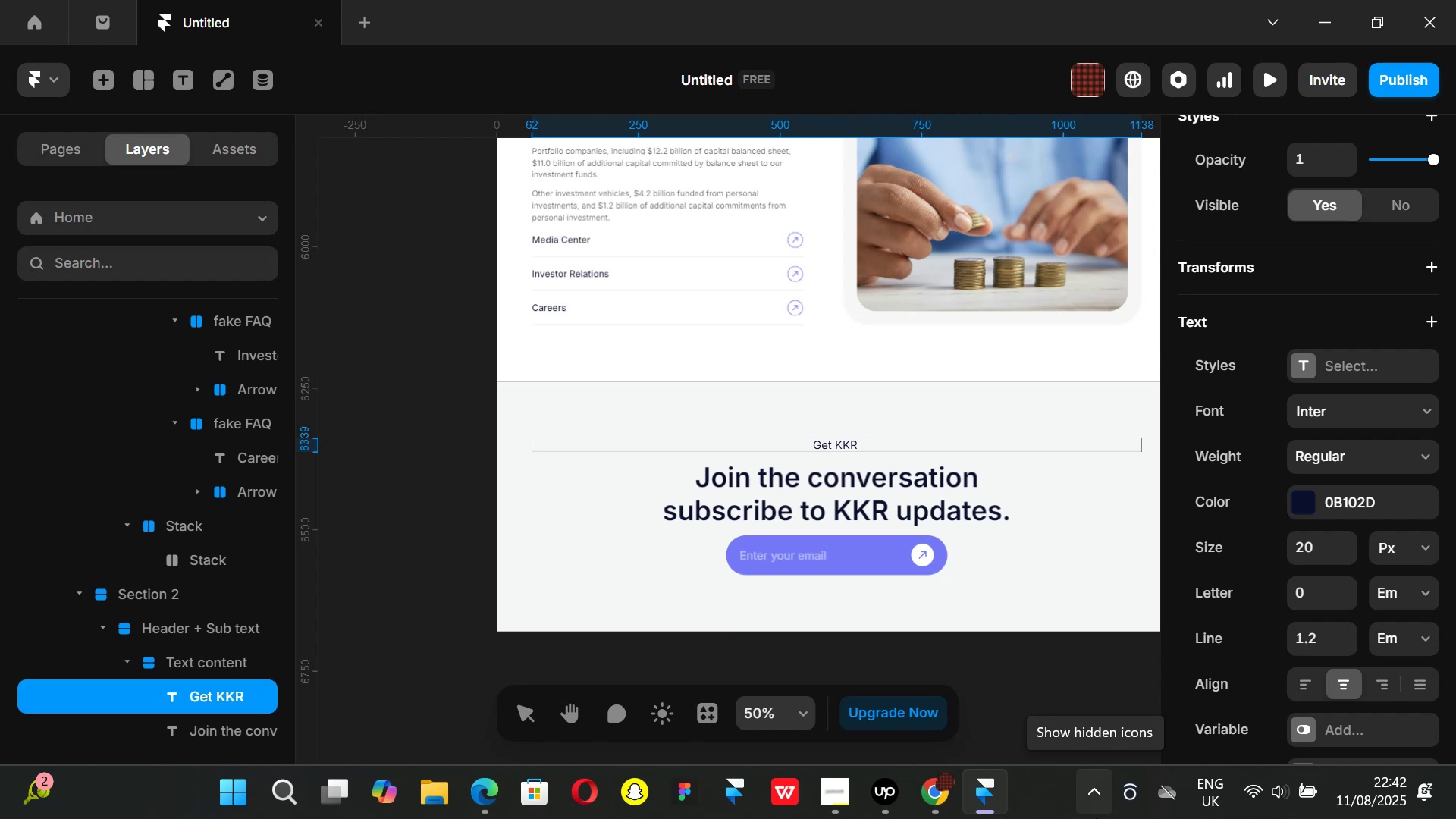 
wait(24.67)
 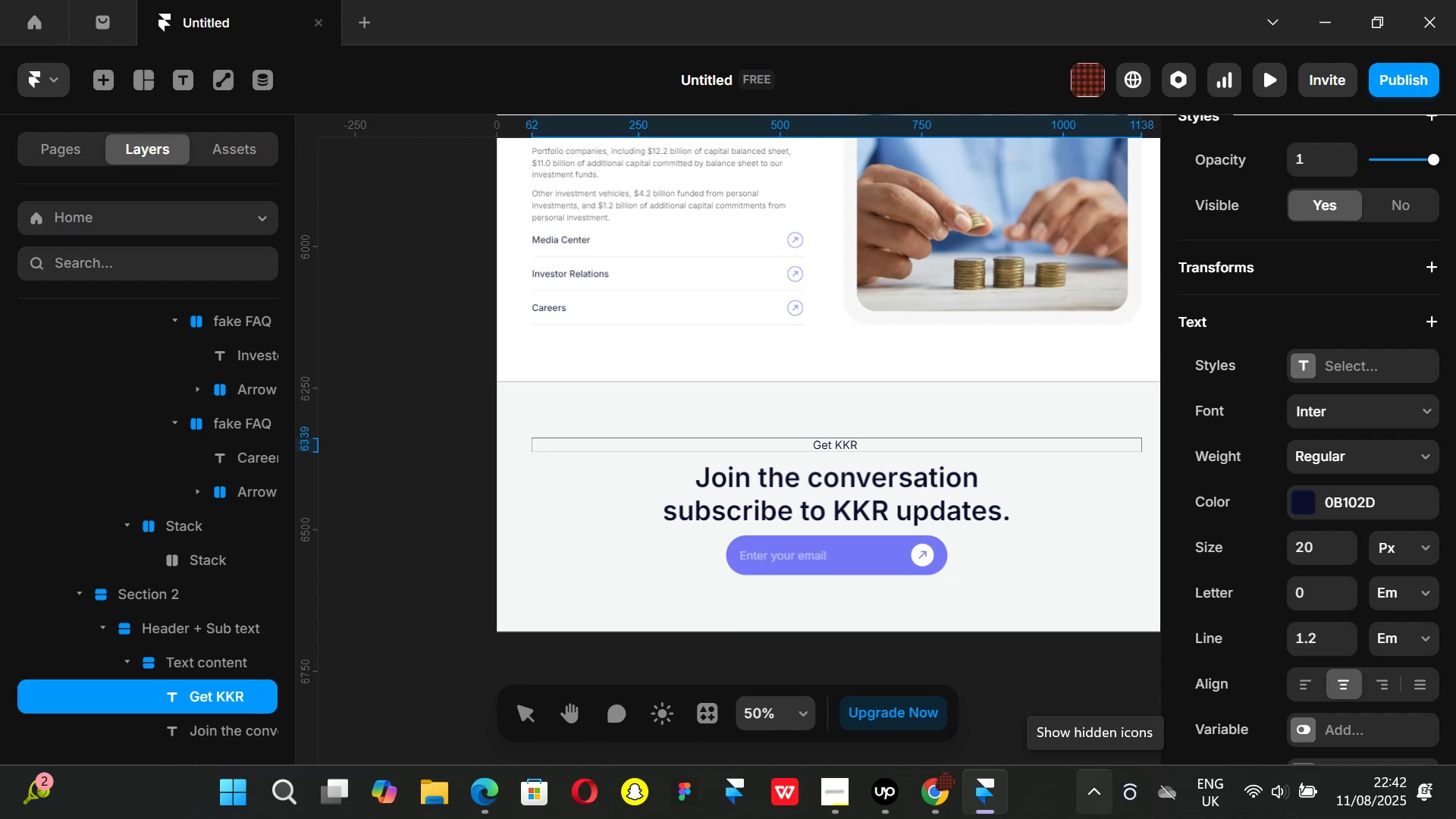 
key(Backspace)
 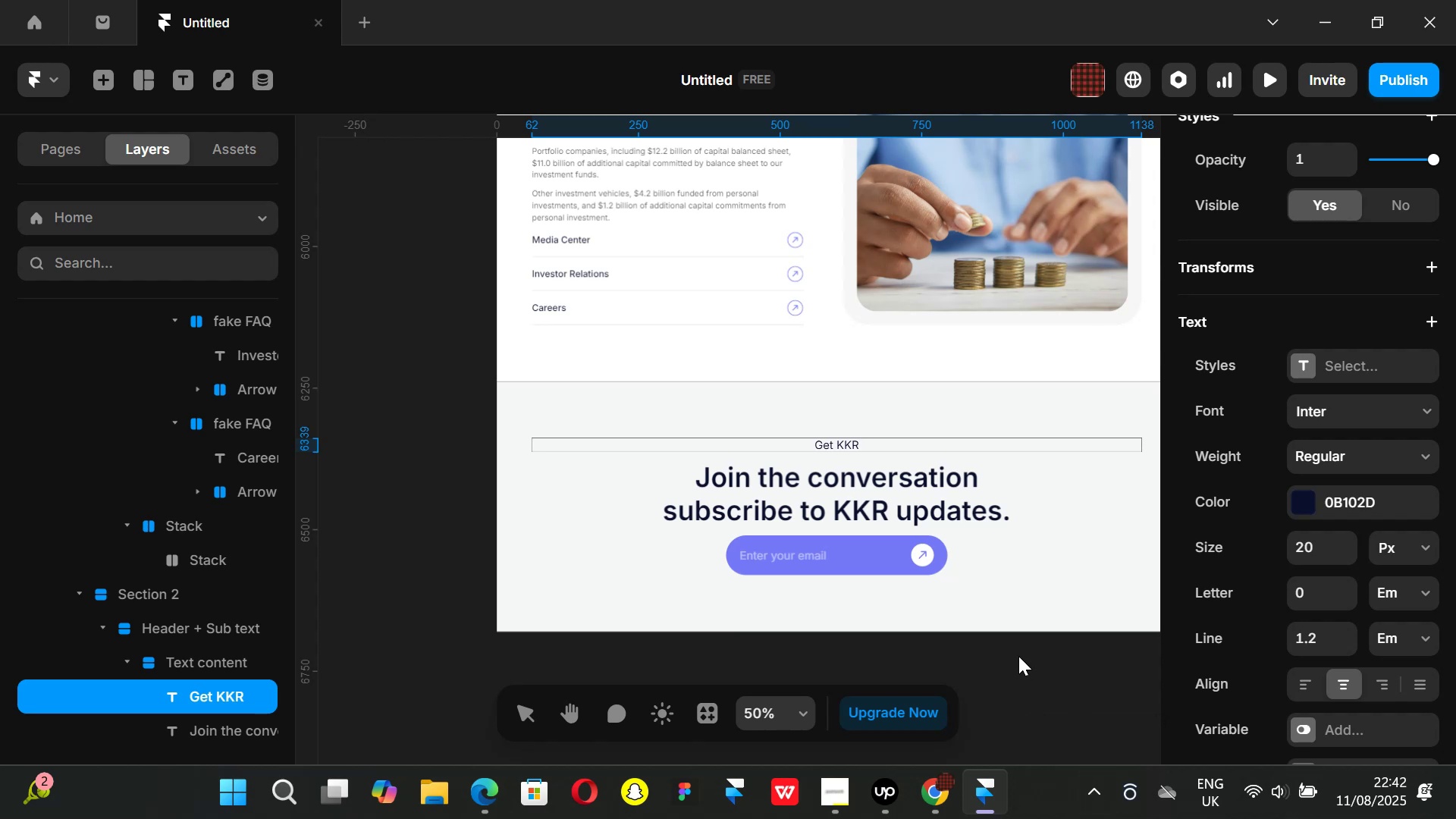 
key(Backspace)
 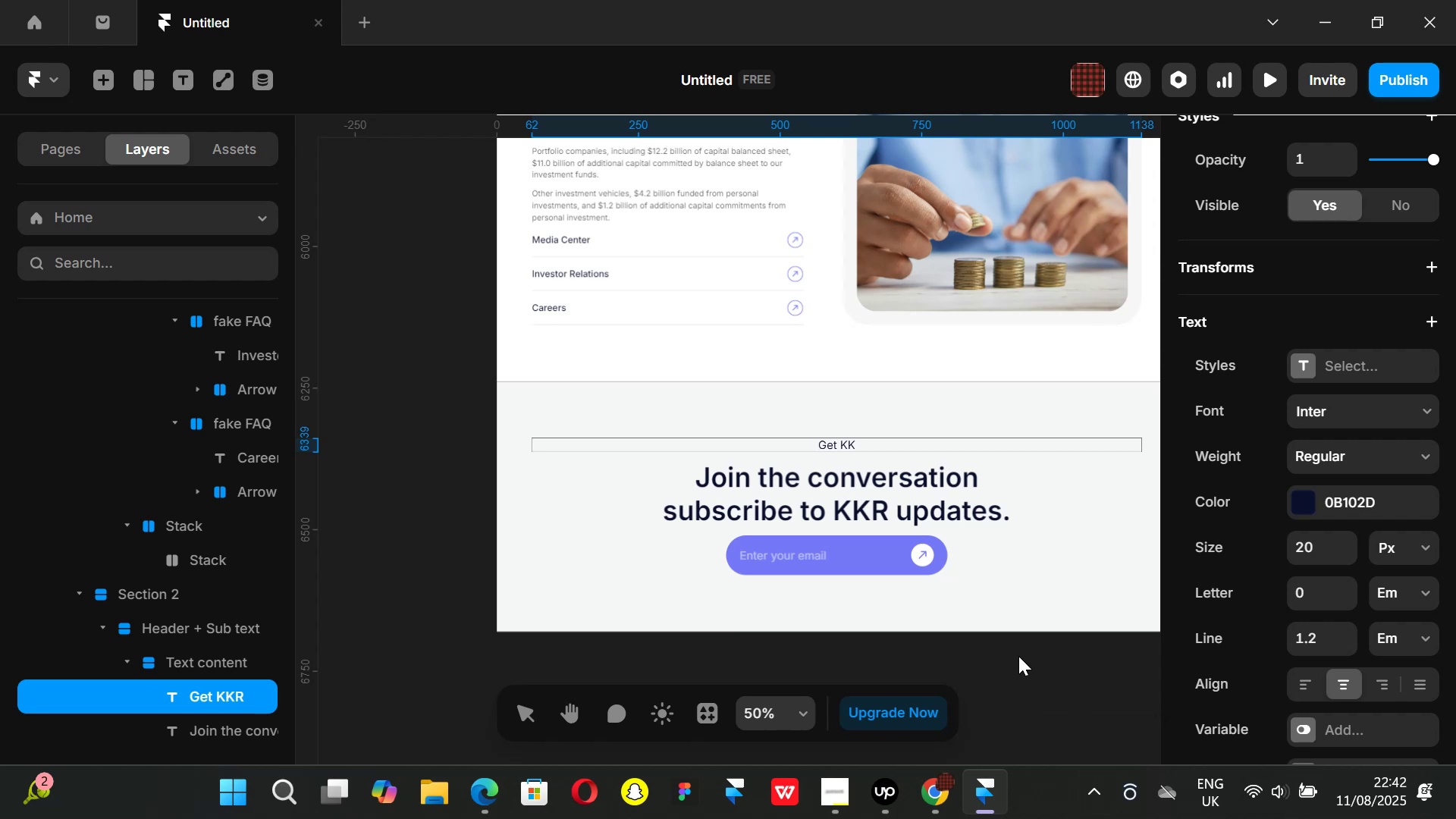 
key(Backspace)
 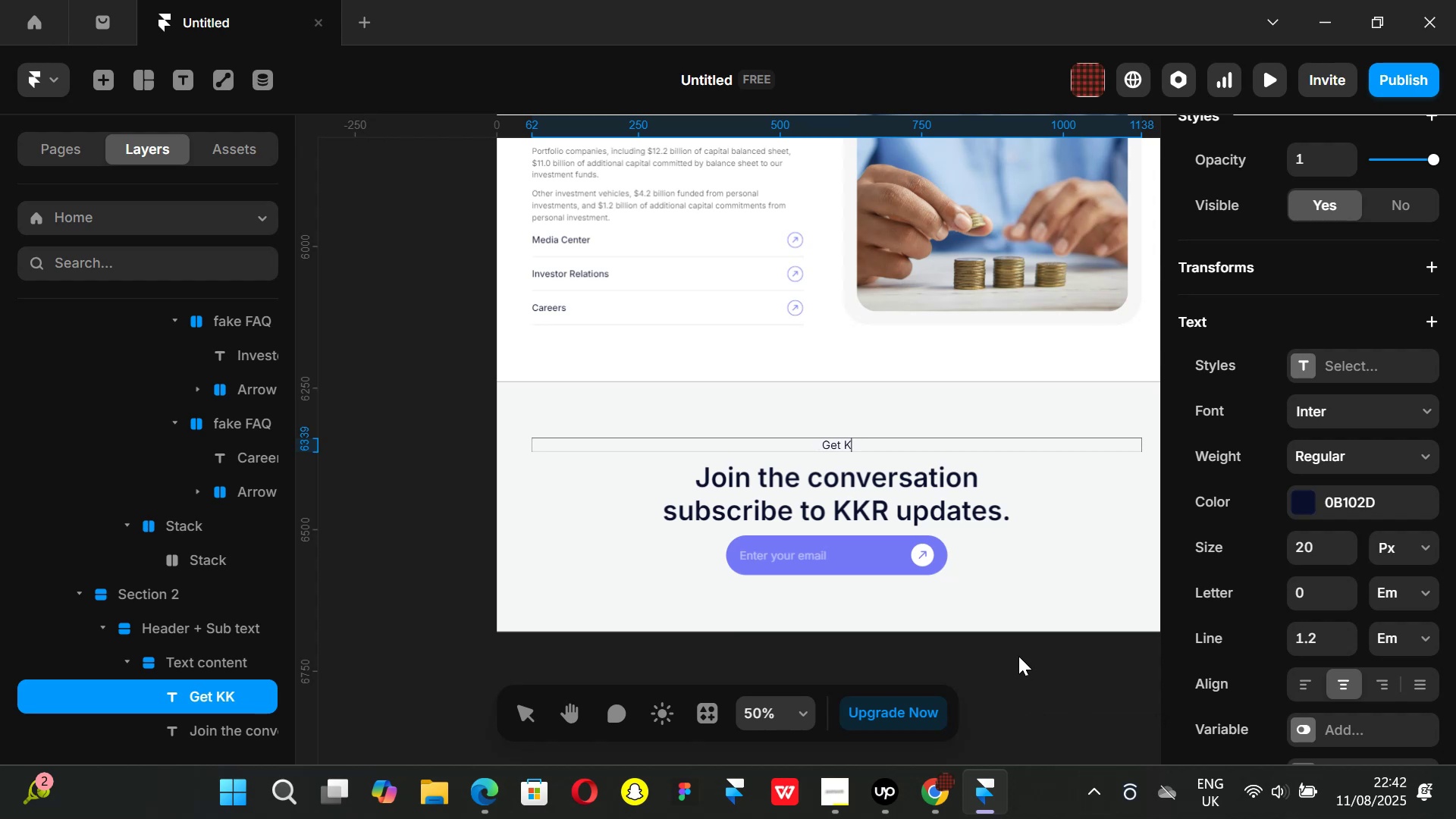 
key(Backspace)
 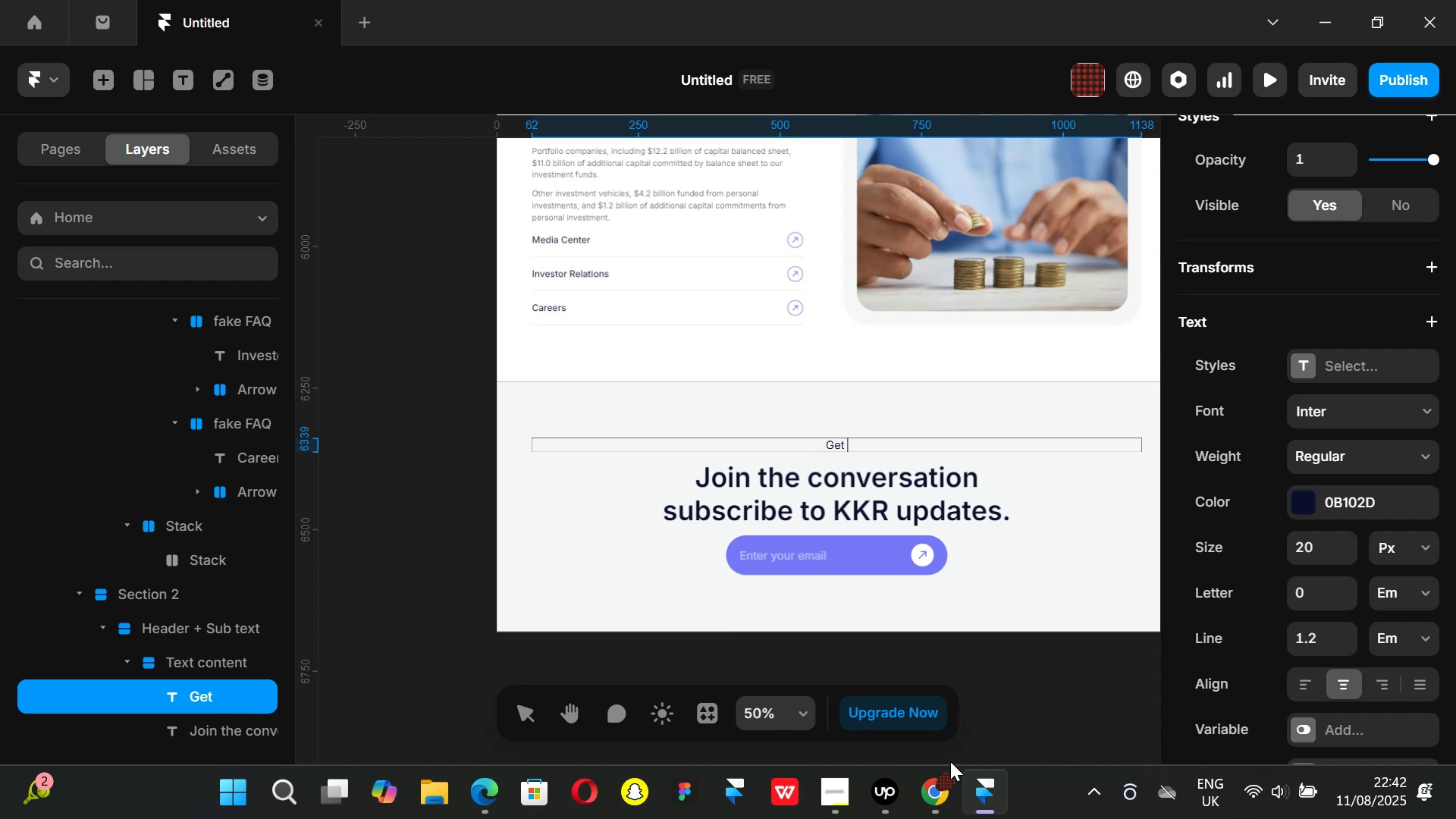 
left_click([943, 787])
 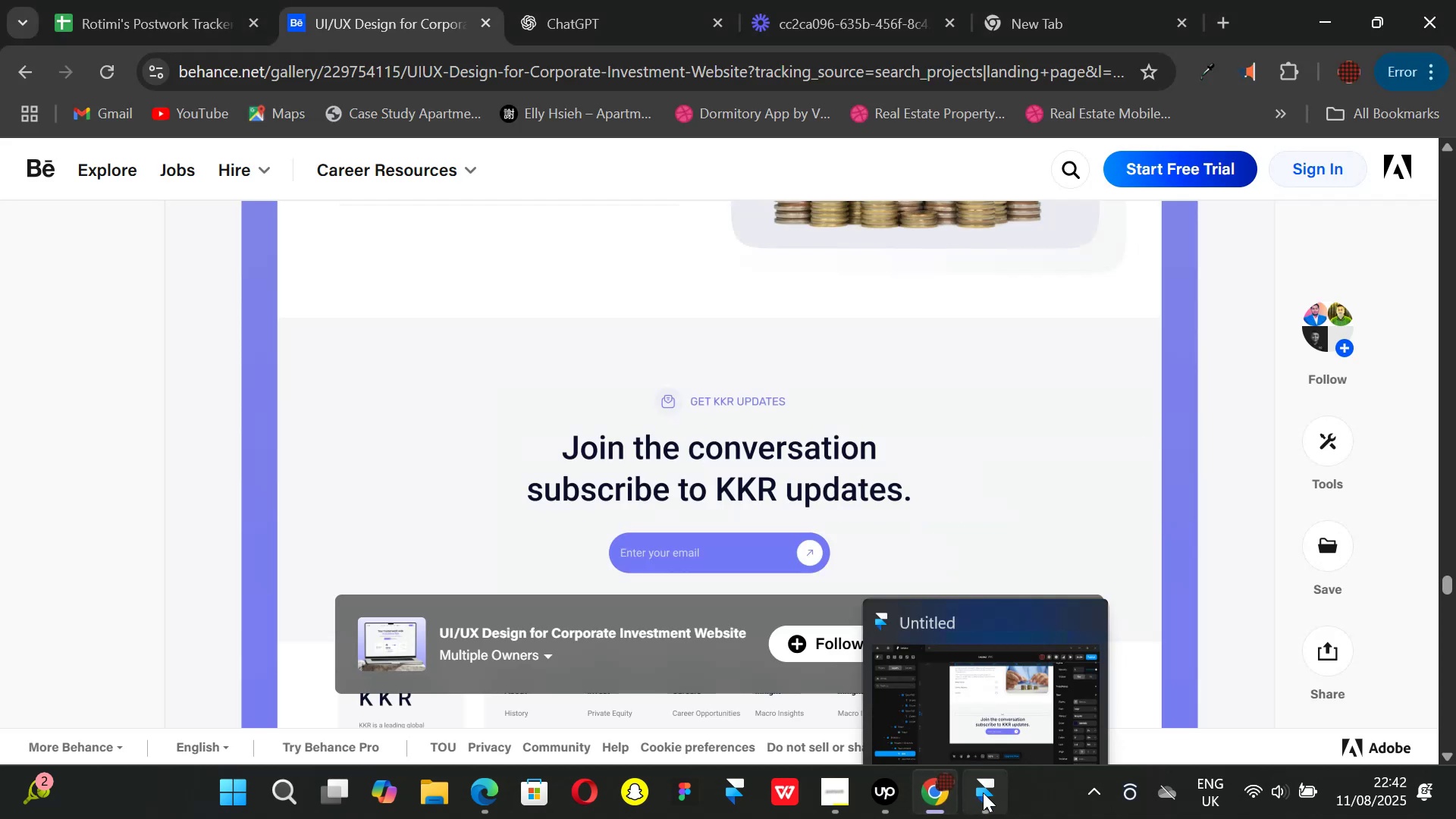 
left_click([983, 792])
 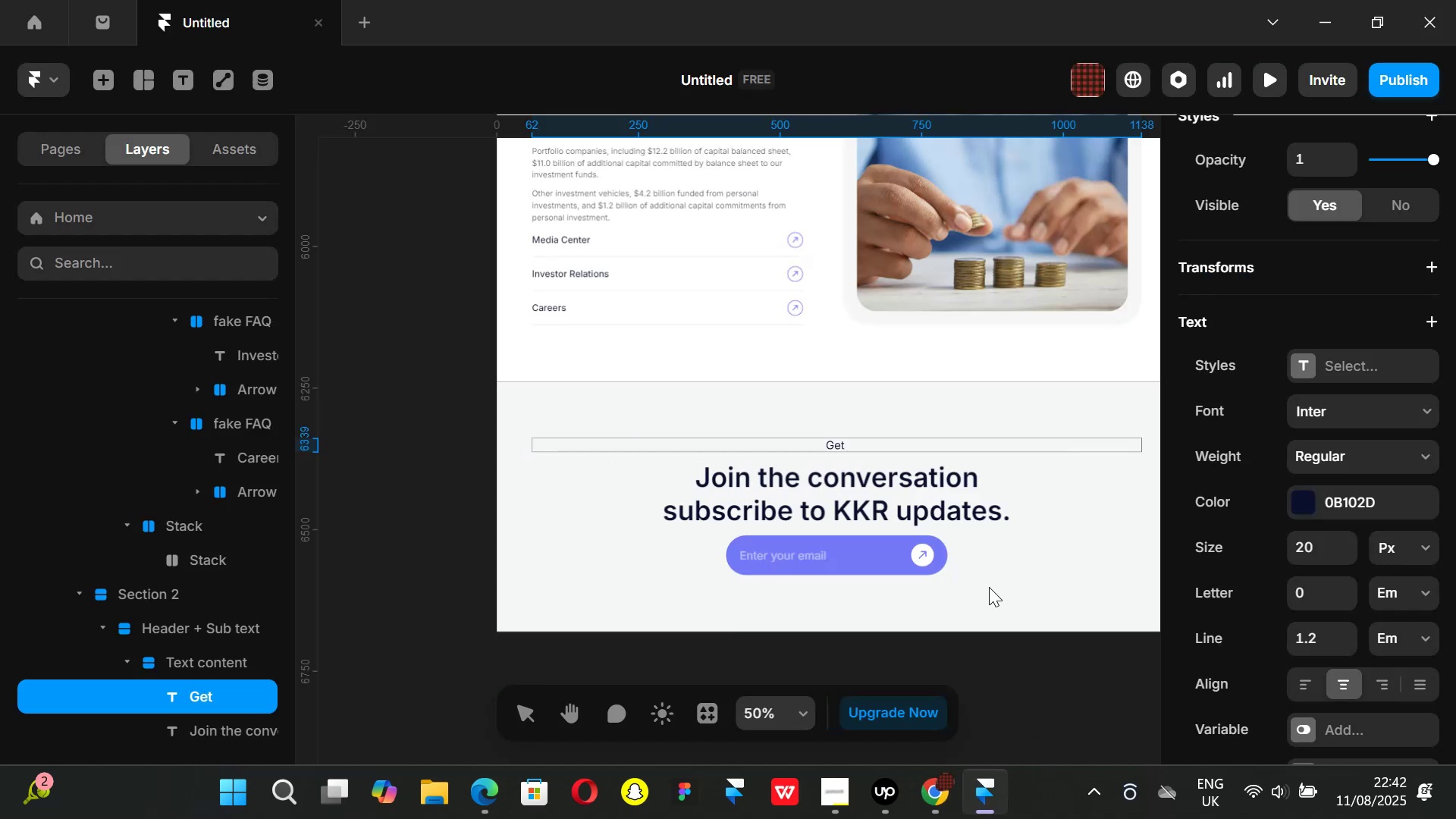 
key(Backspace)
key(Backspace)
key(Backspace)
type(ET KKR UPDATES)
 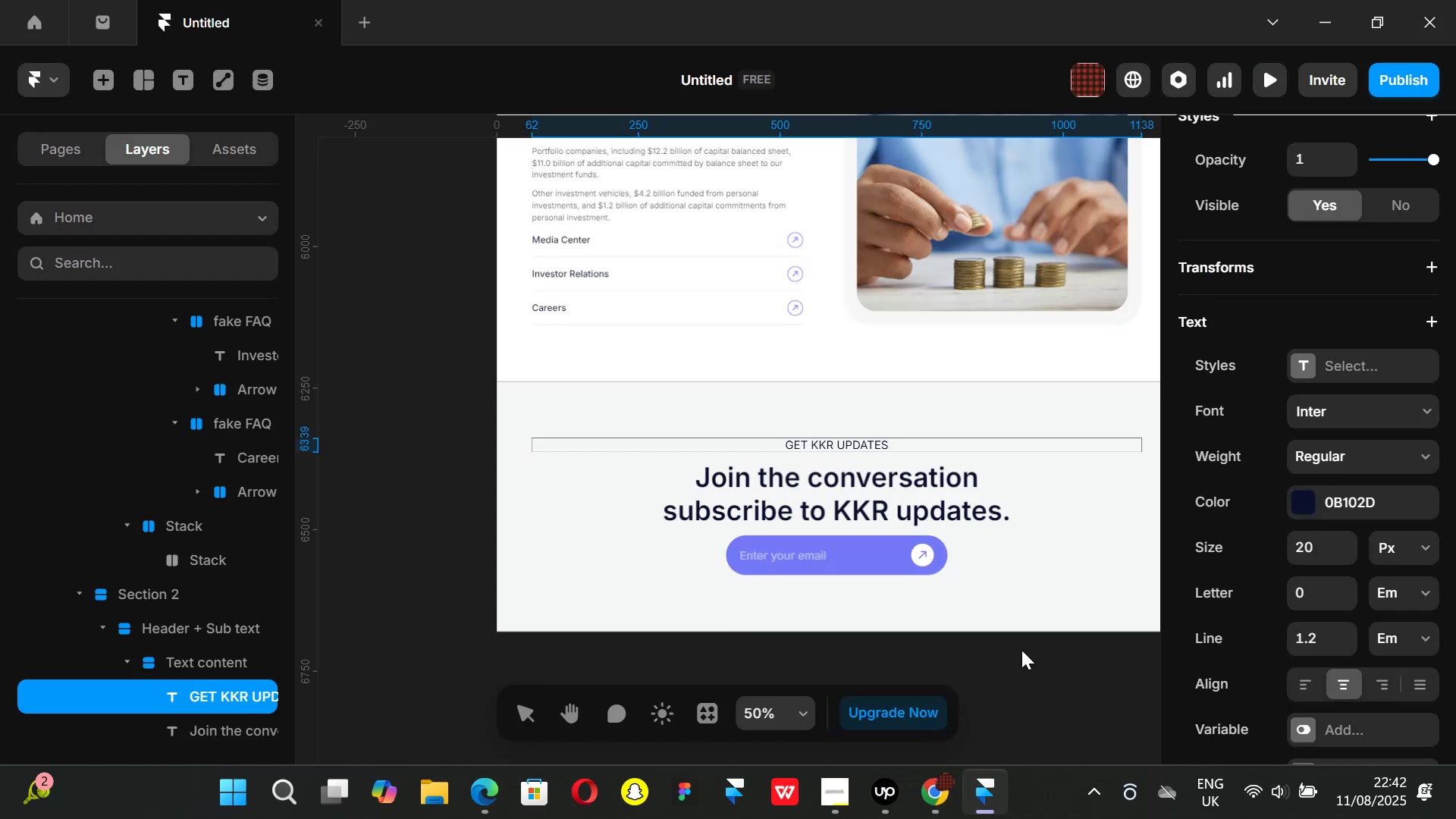 
left_click([1025, 656])
 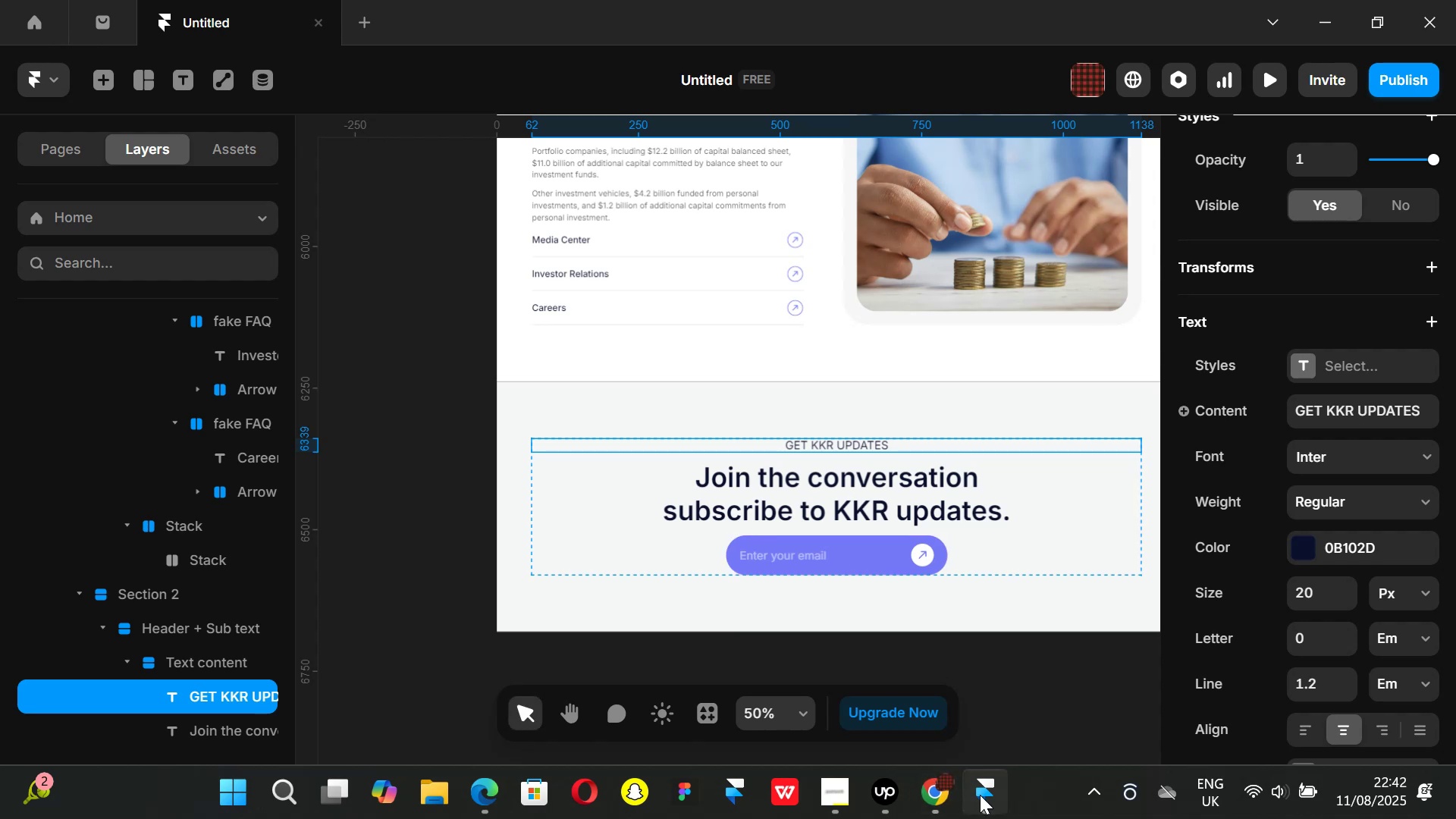 
left_click([940, 799])
 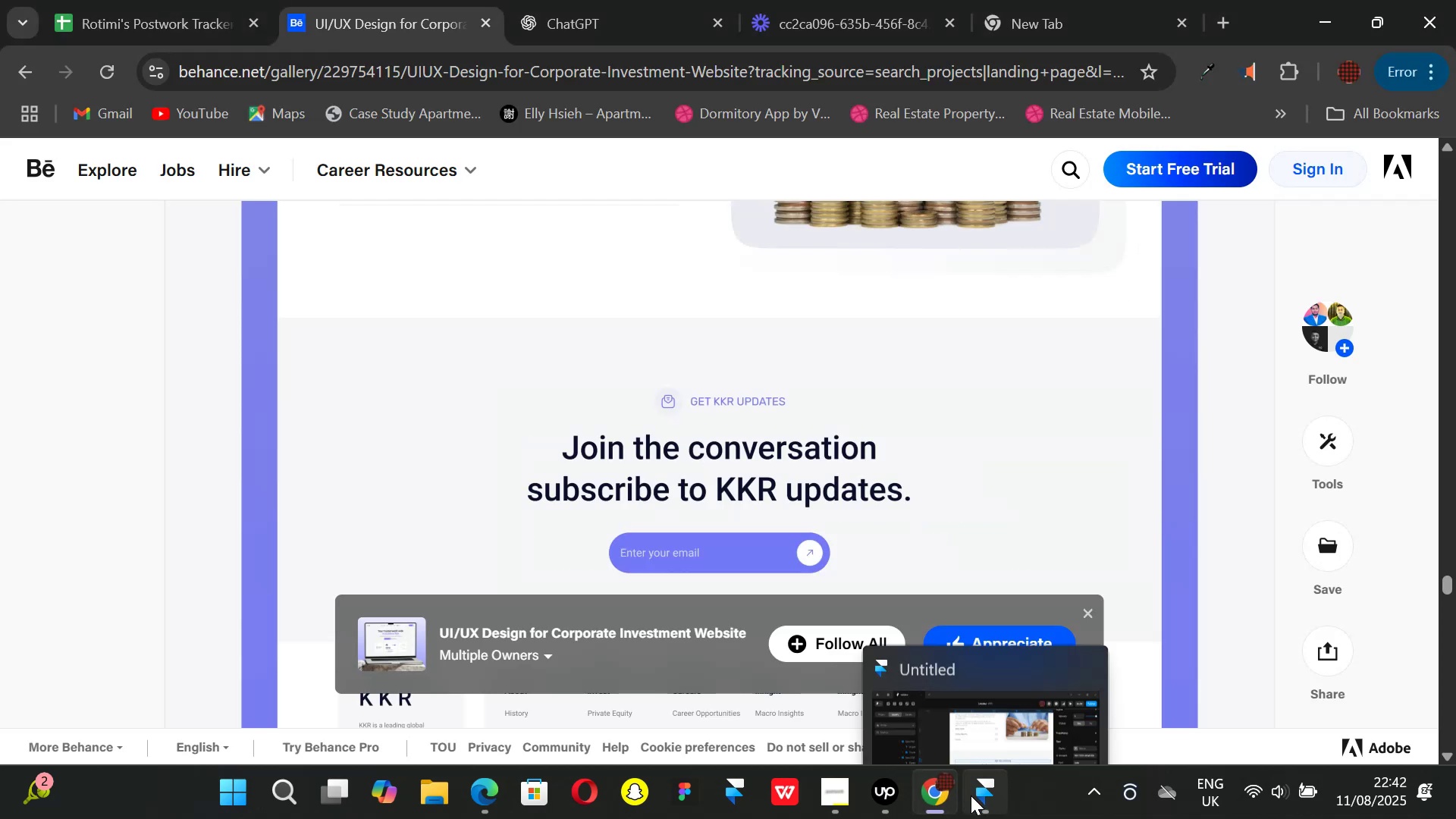 
left_click([971, 795])
 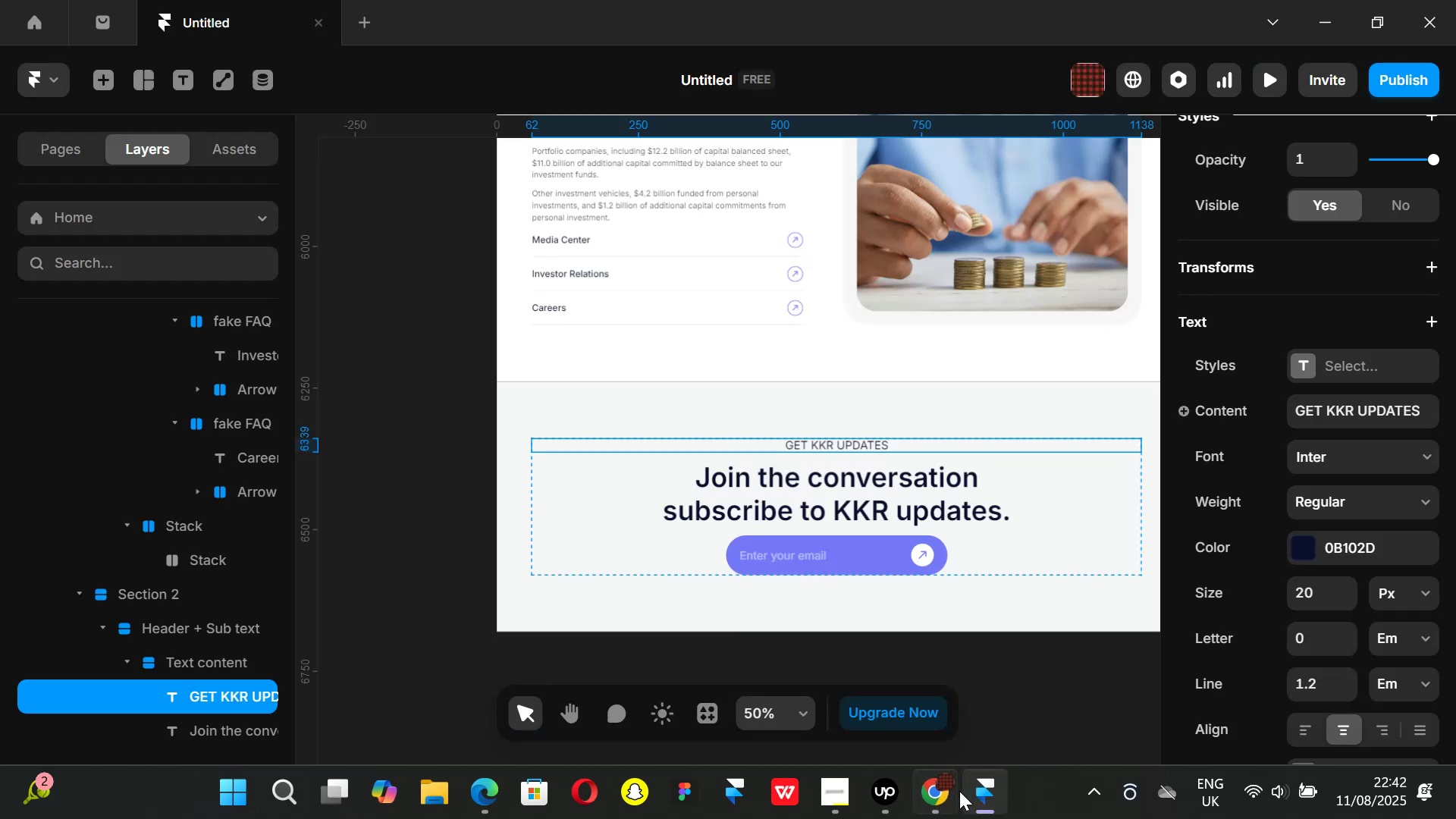 
left_click([940, 787])
 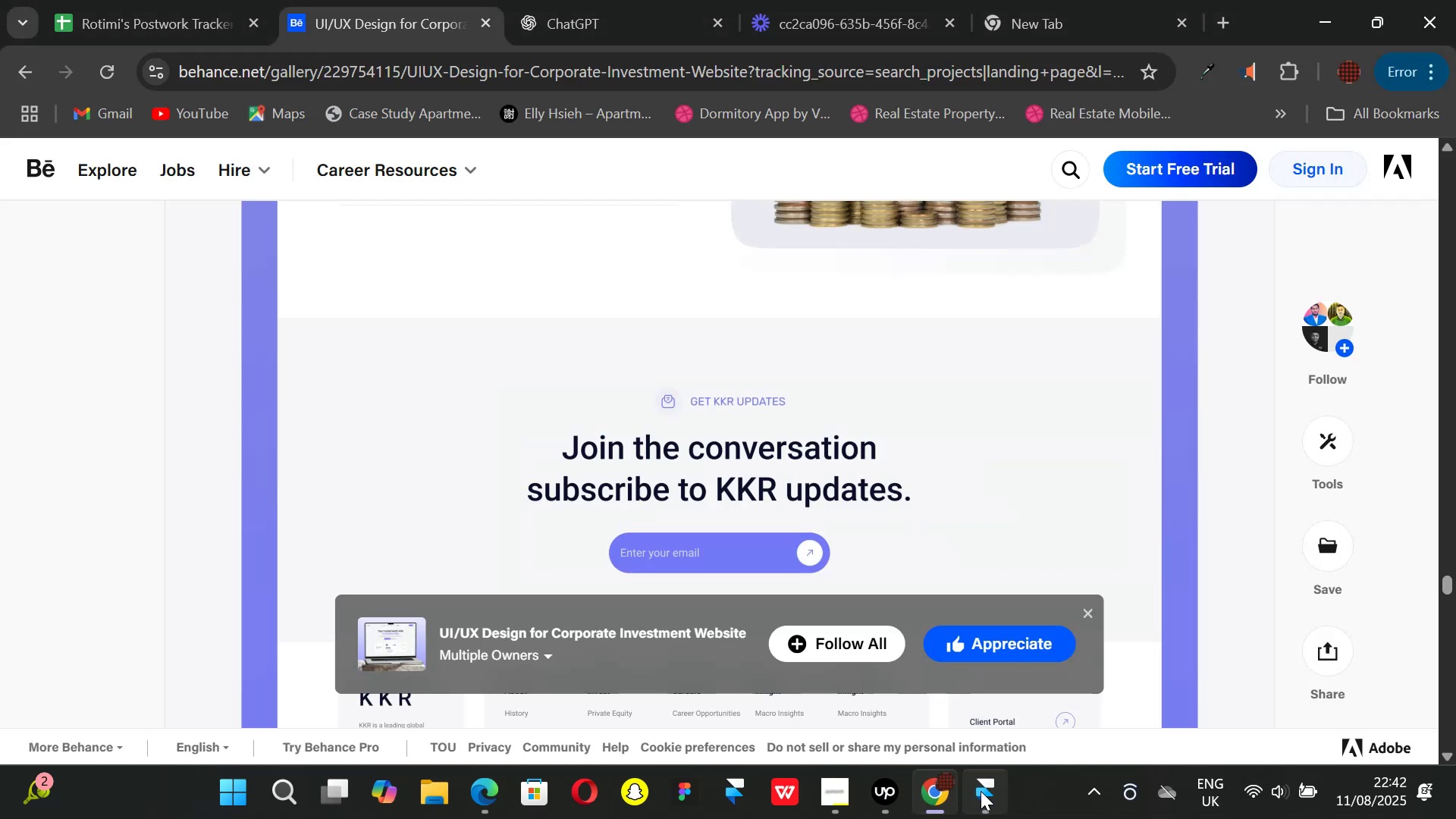 
left_click([981, 791])
 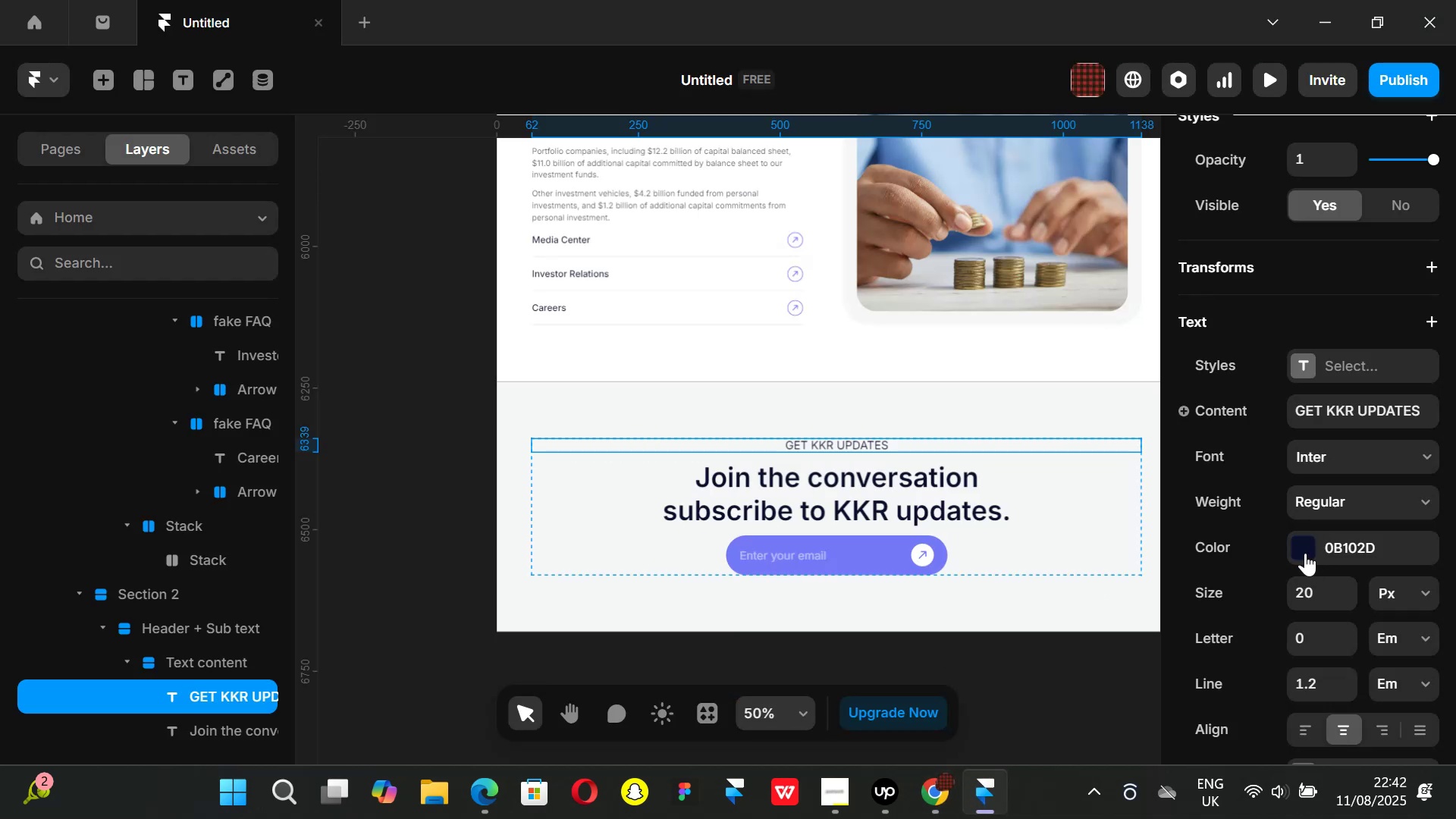 
left_click([1302, 541])
 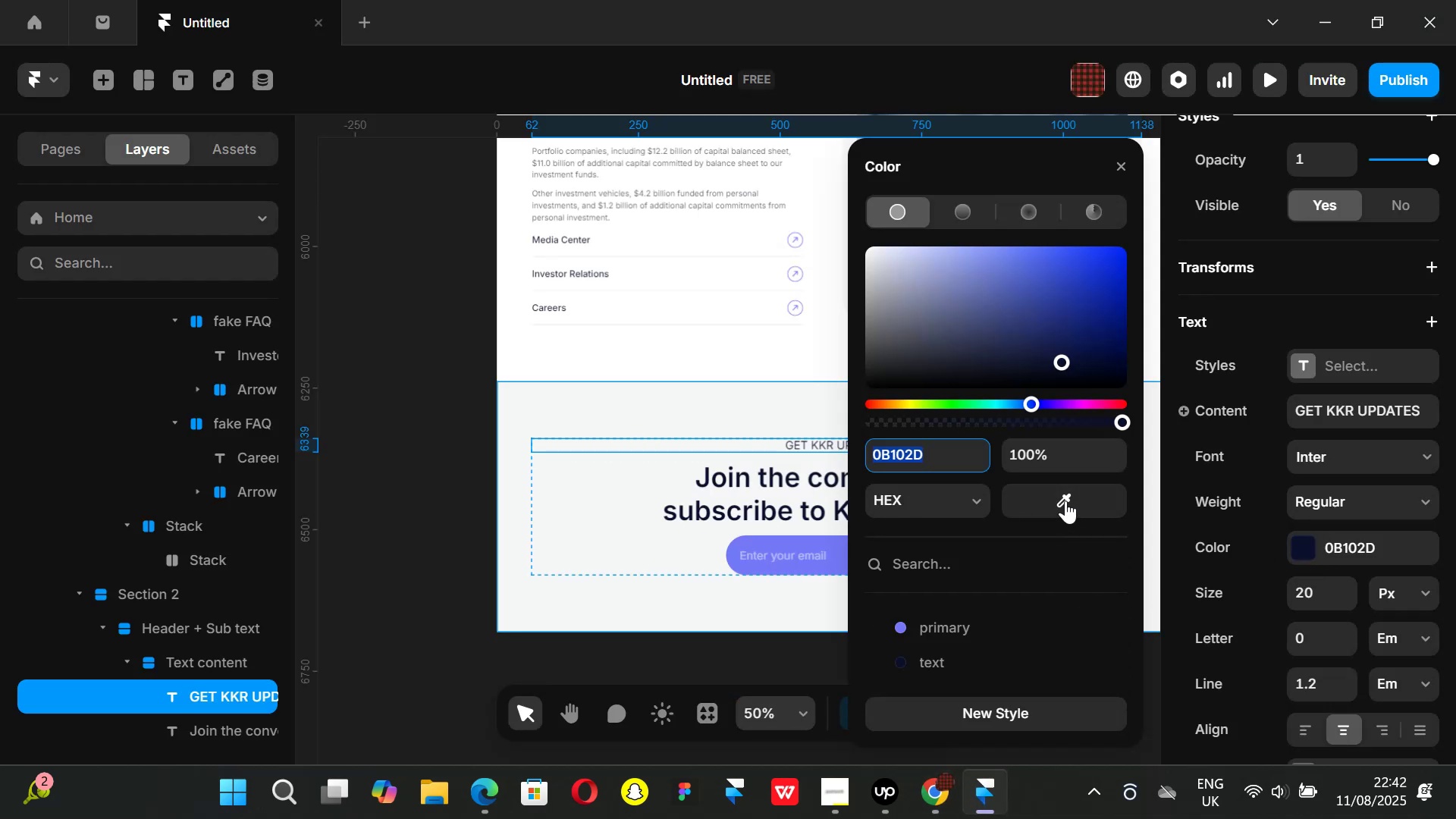 
left_click_drag(start_coordinate=[1065, 500], to_coordinate=[842, 559])
 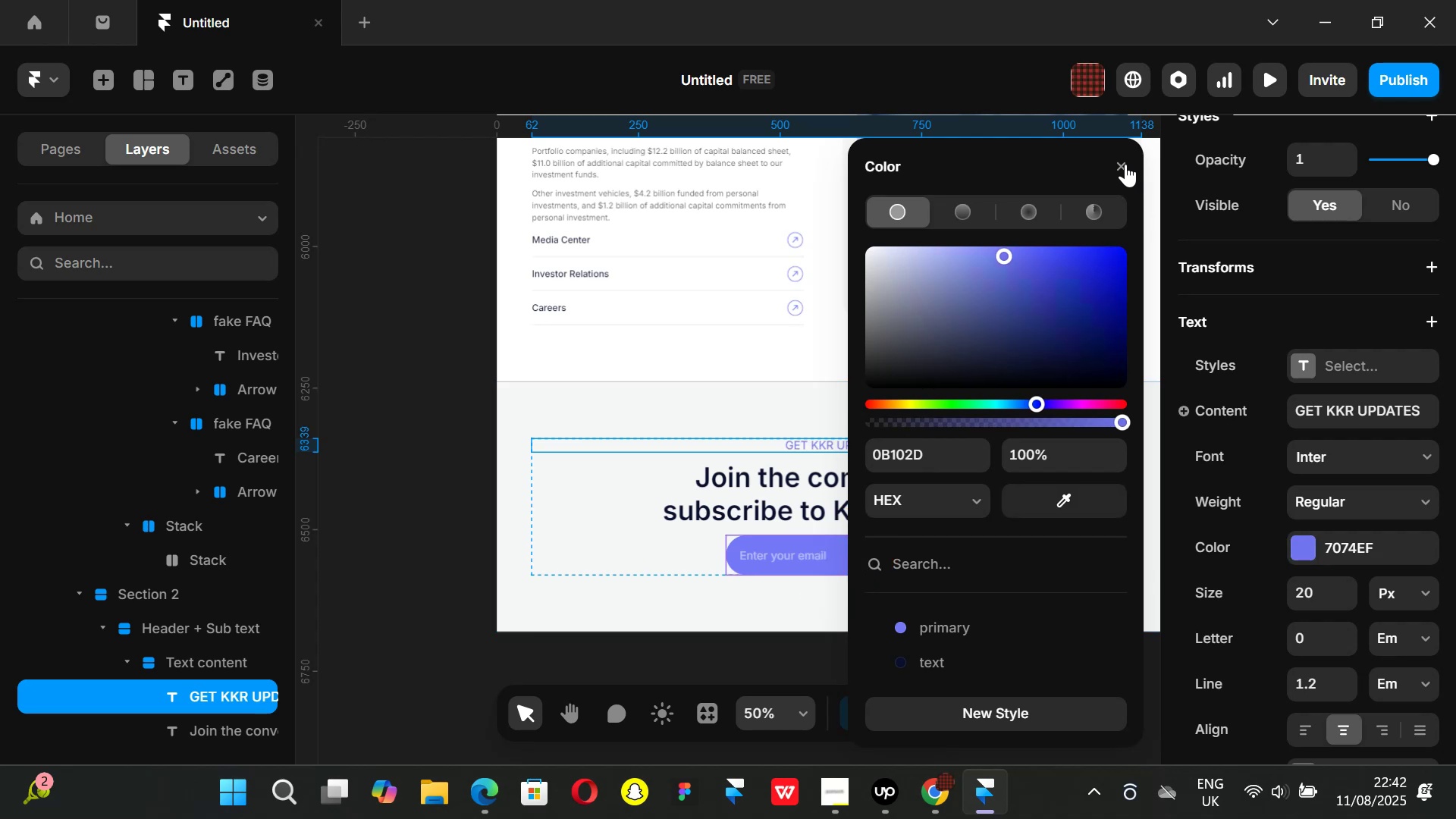 
left_click([1119, 163])
 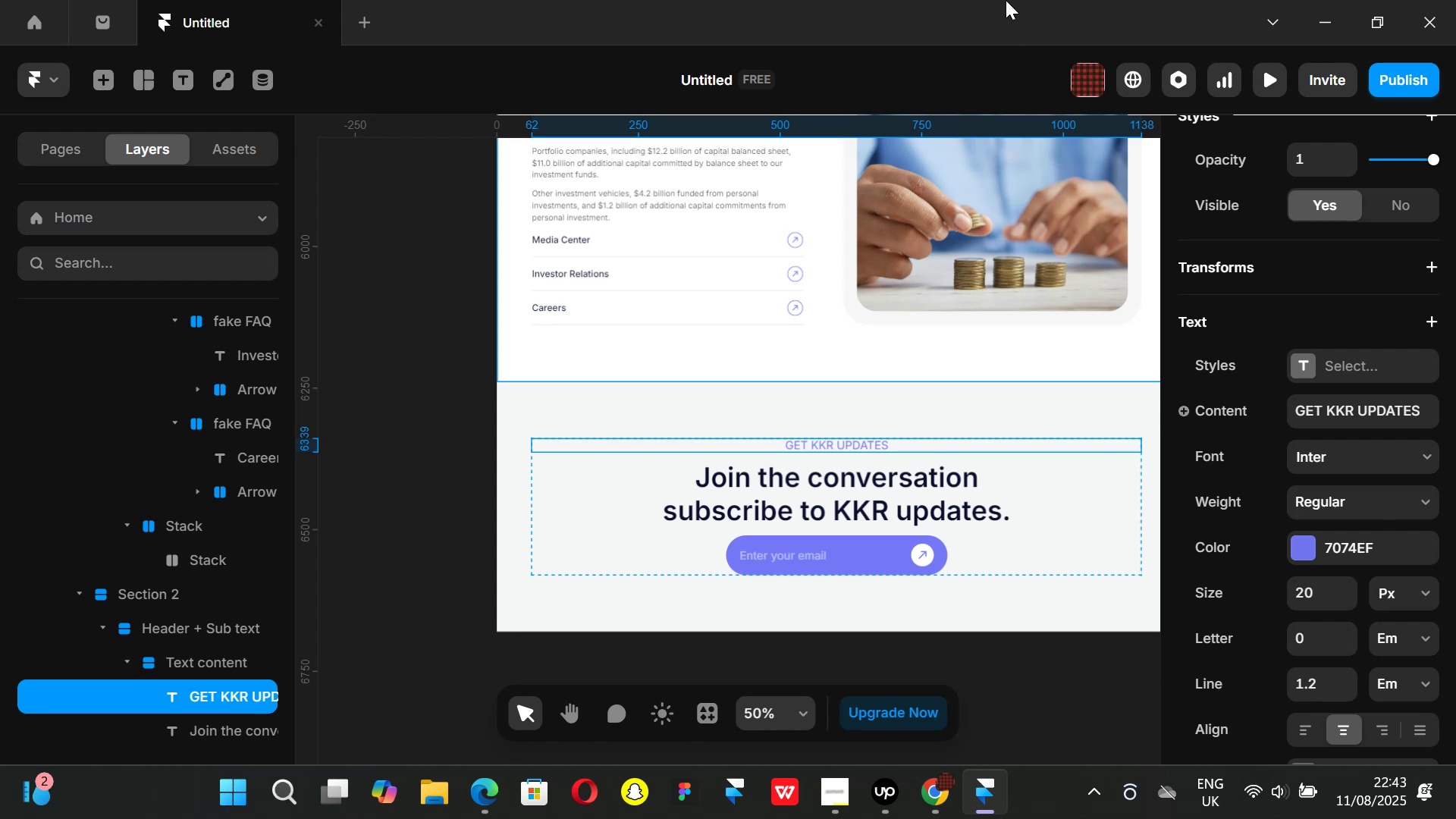 
wait(19.78)
 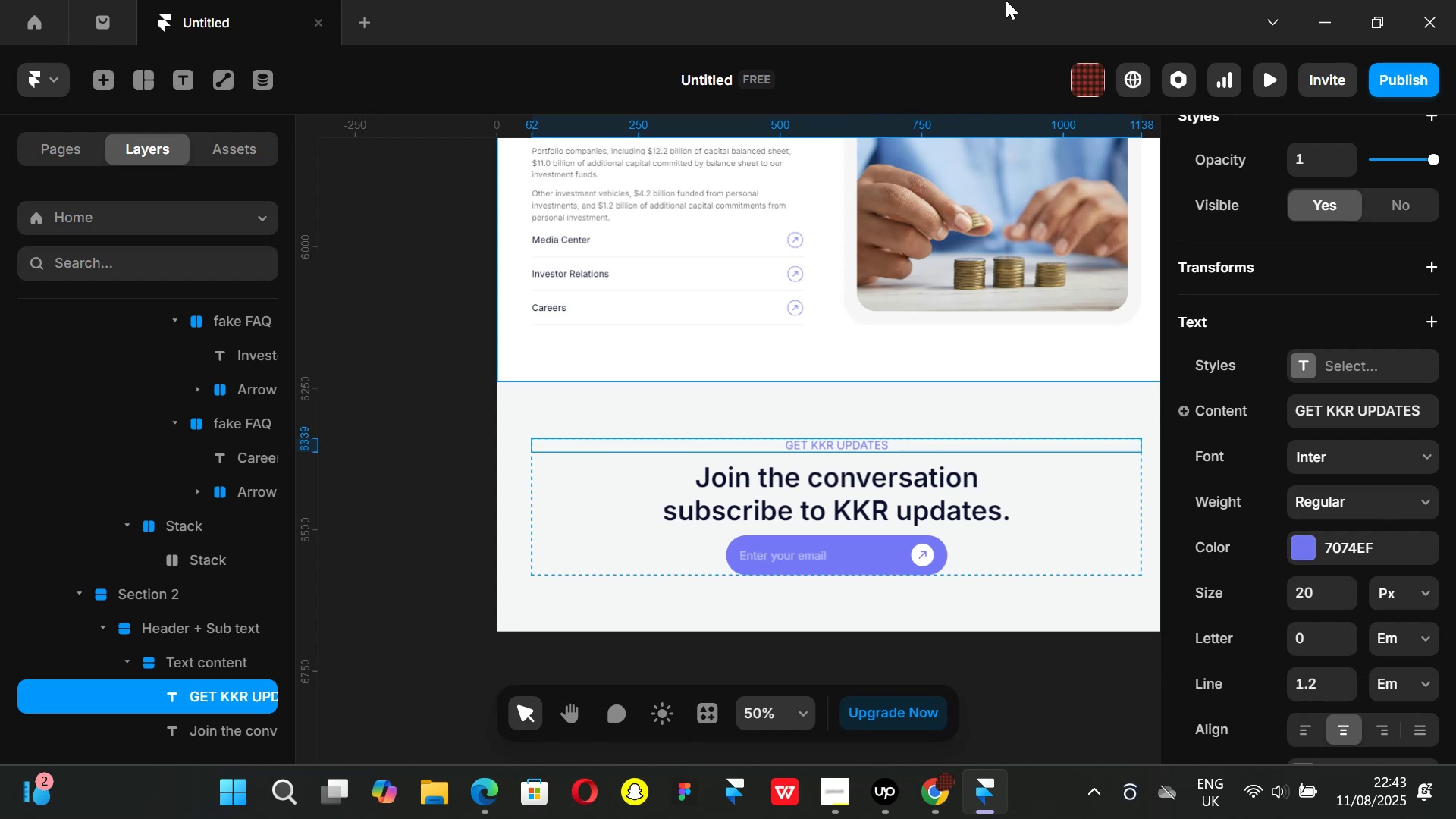 
left_click([948, 792])
 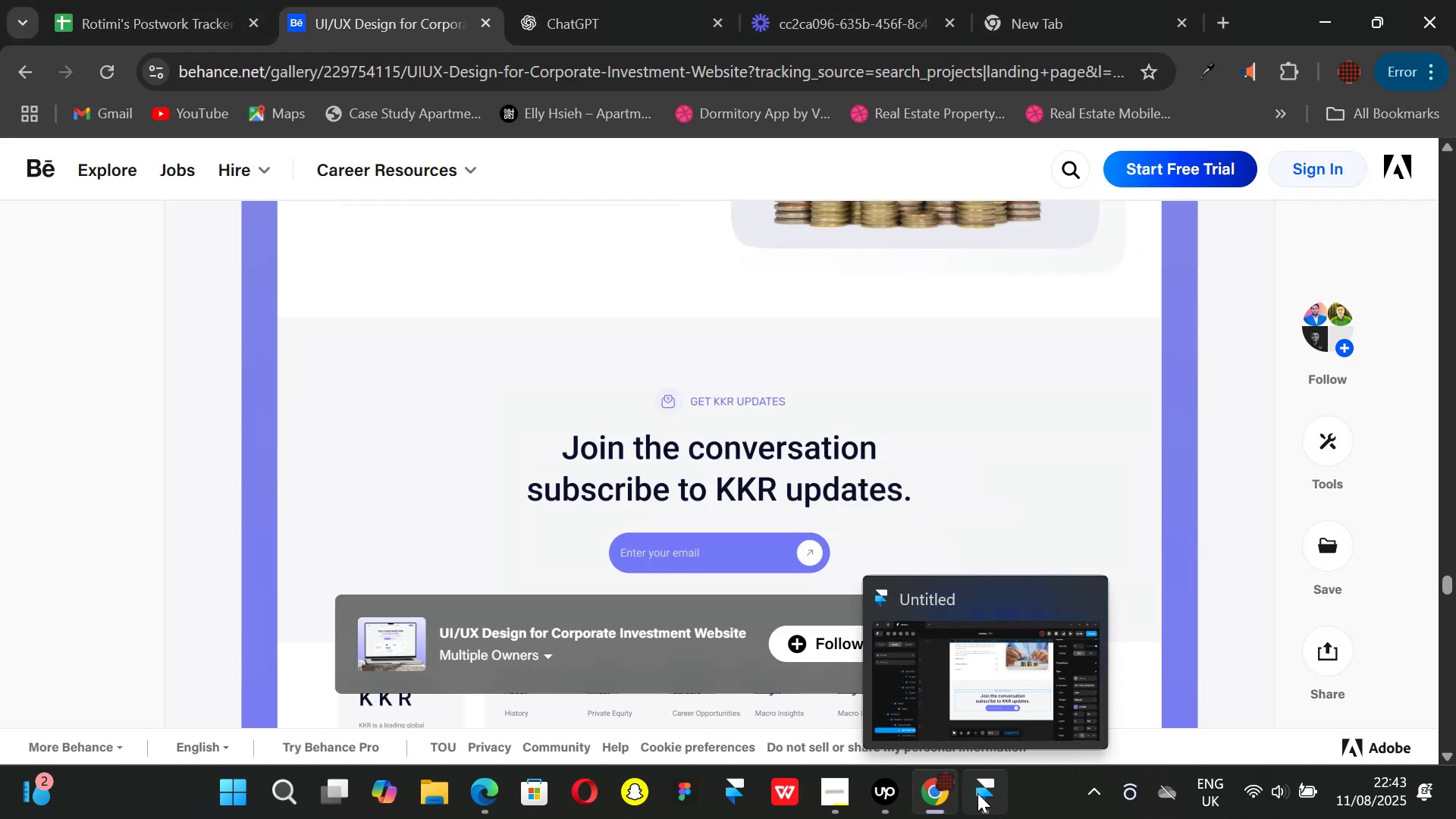 
left_click([977, 793])
 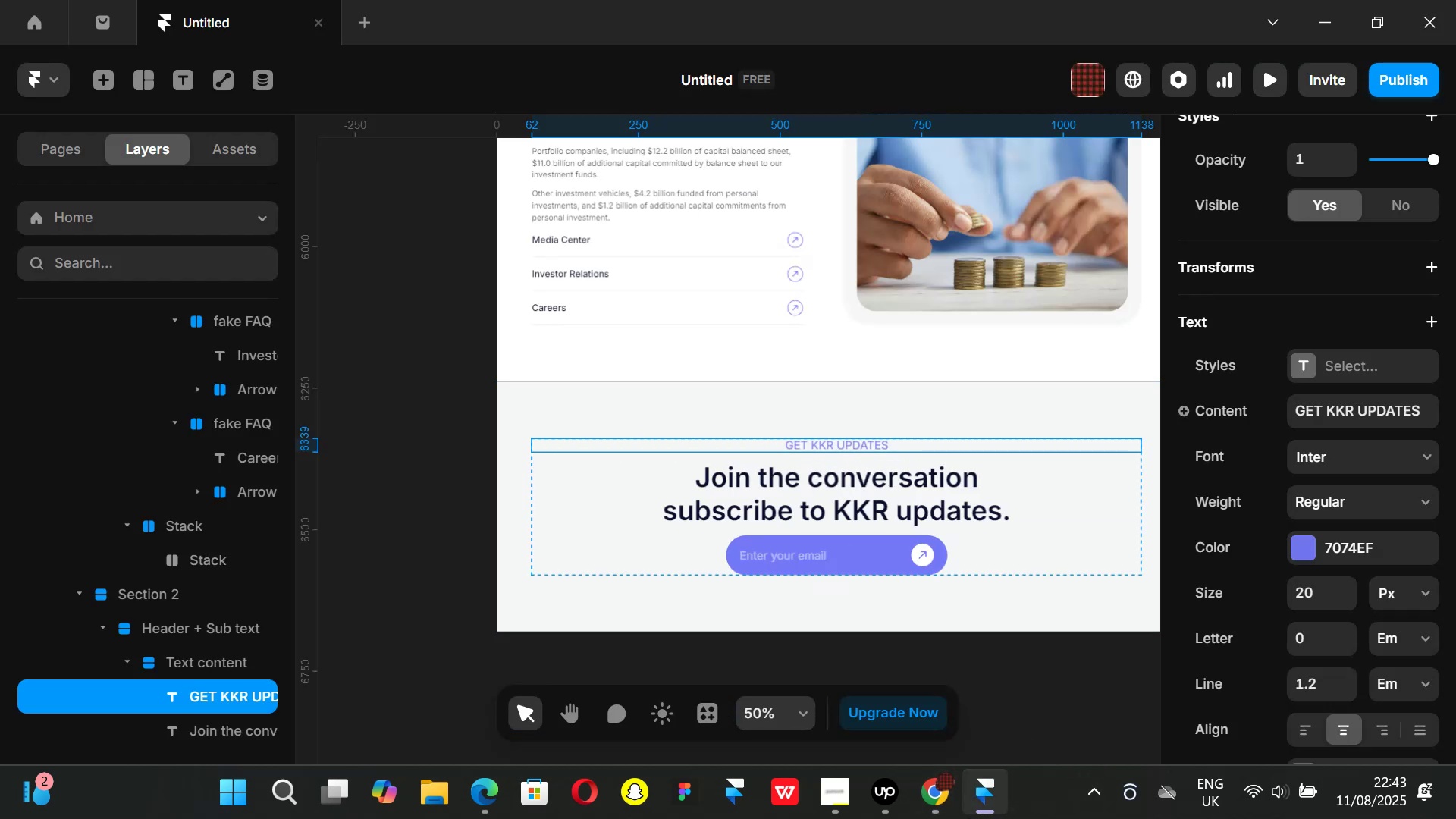 
left_click([943, 798])
 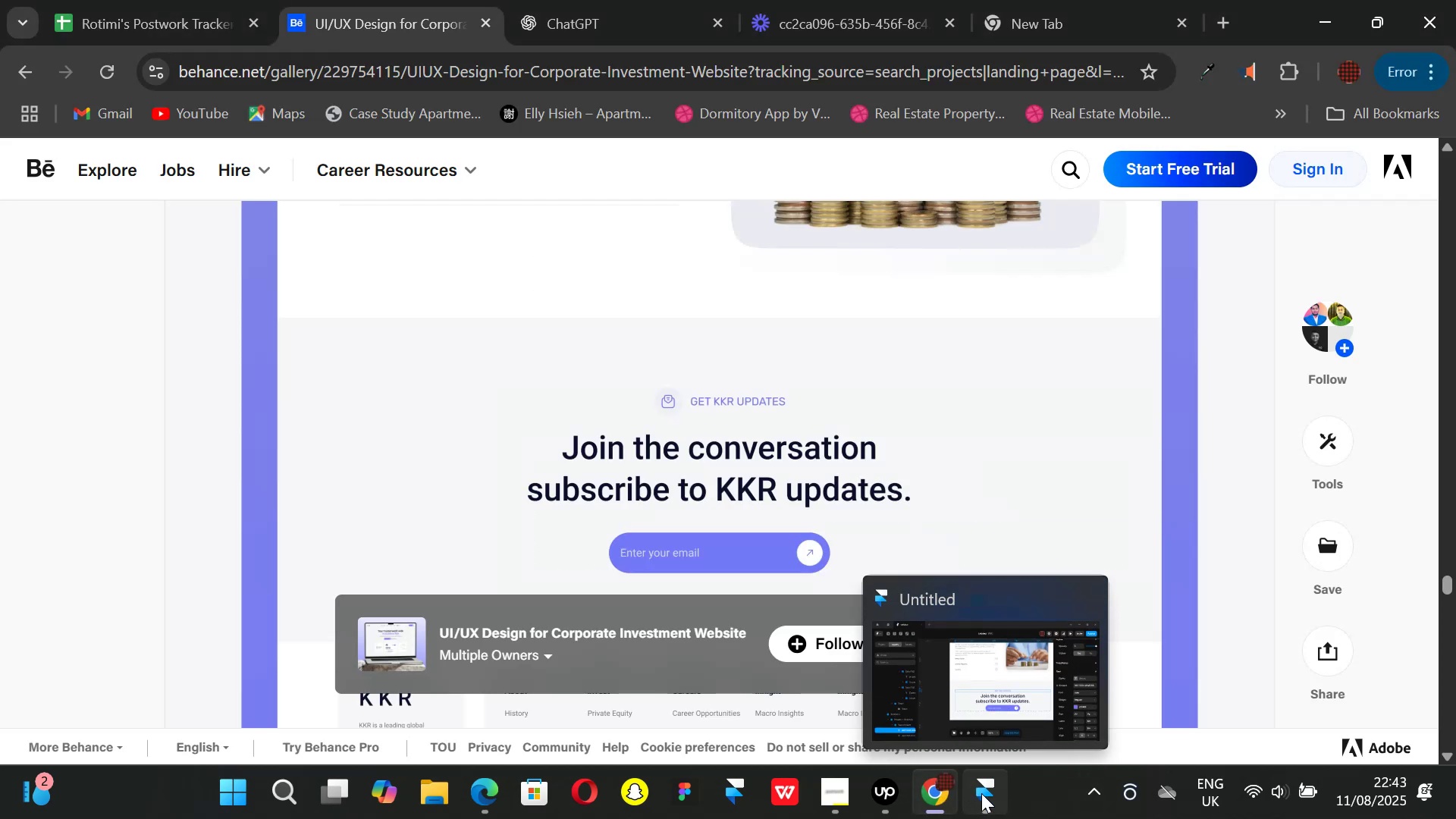 
left_click([981, 793])
 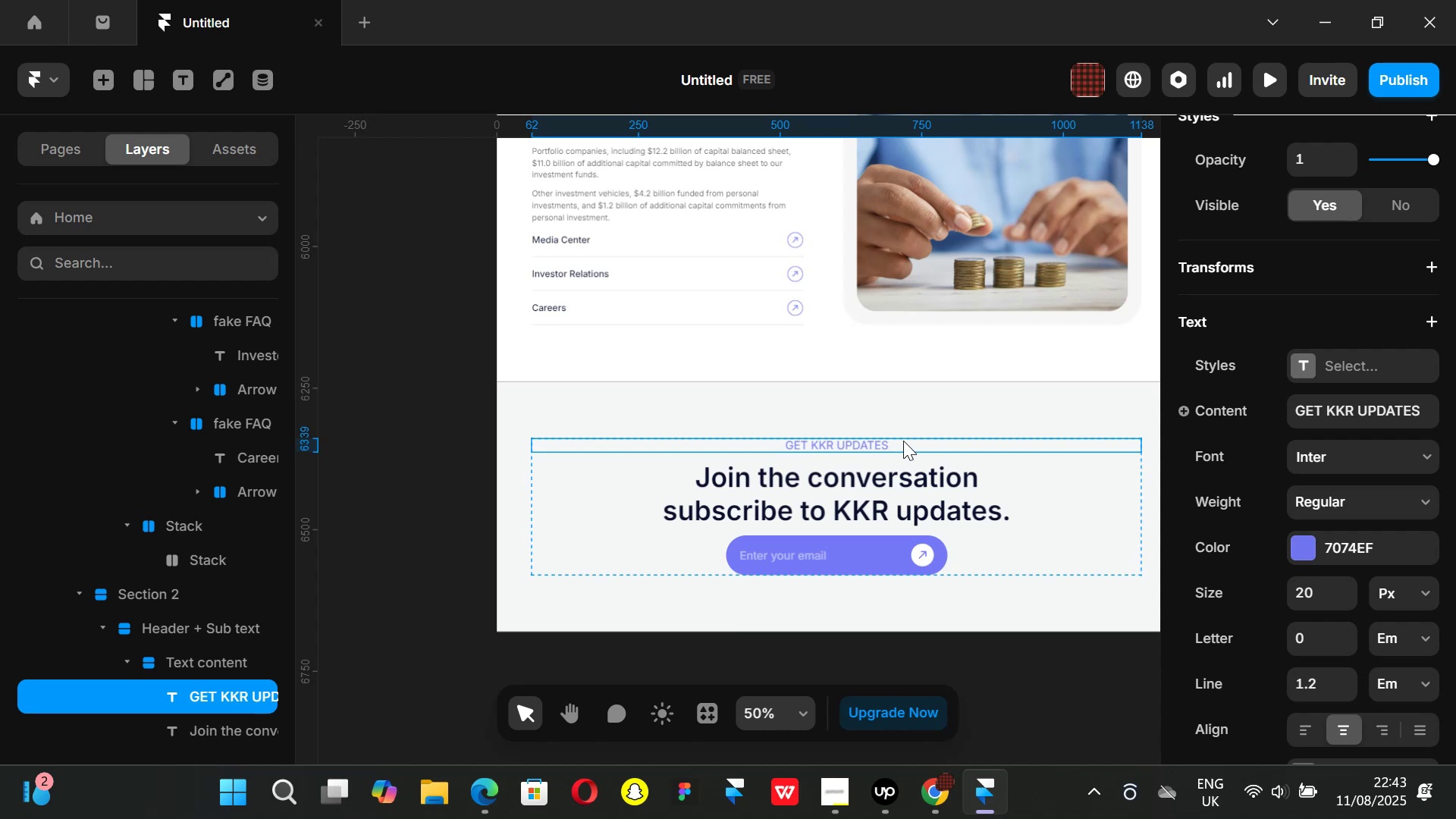 
hold_key(key=ControlLeft, duration=1.19)
scroll: coordinate [890, 450], scroll_direction: up, amount: 1.0
 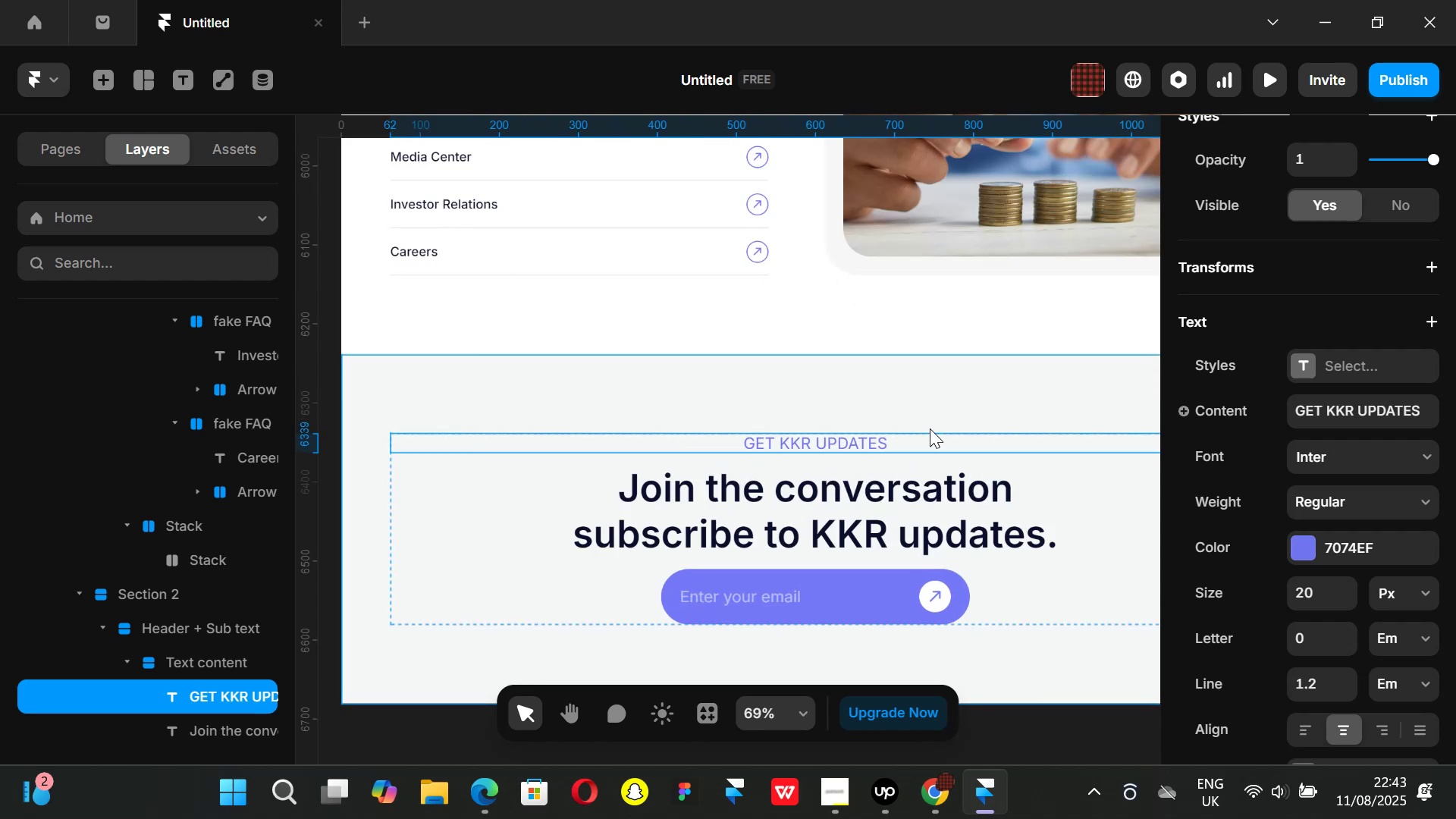 
key(Control+ControlLeft)
 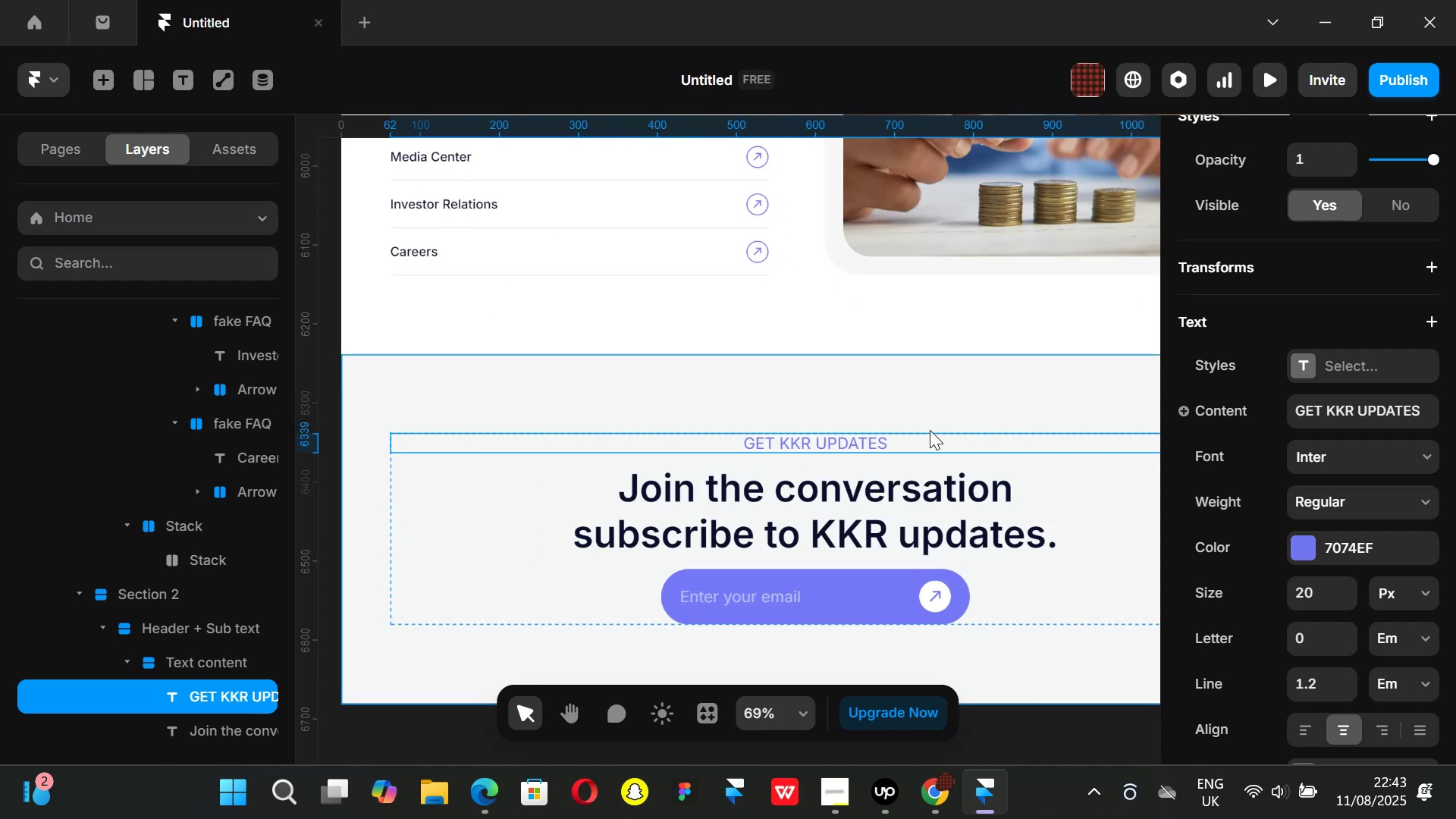 
hold_key(key=ControlLeft, duration=1.06)
scroll: coordinate [928, 436], scroll_direction: up, amount: 5.0
 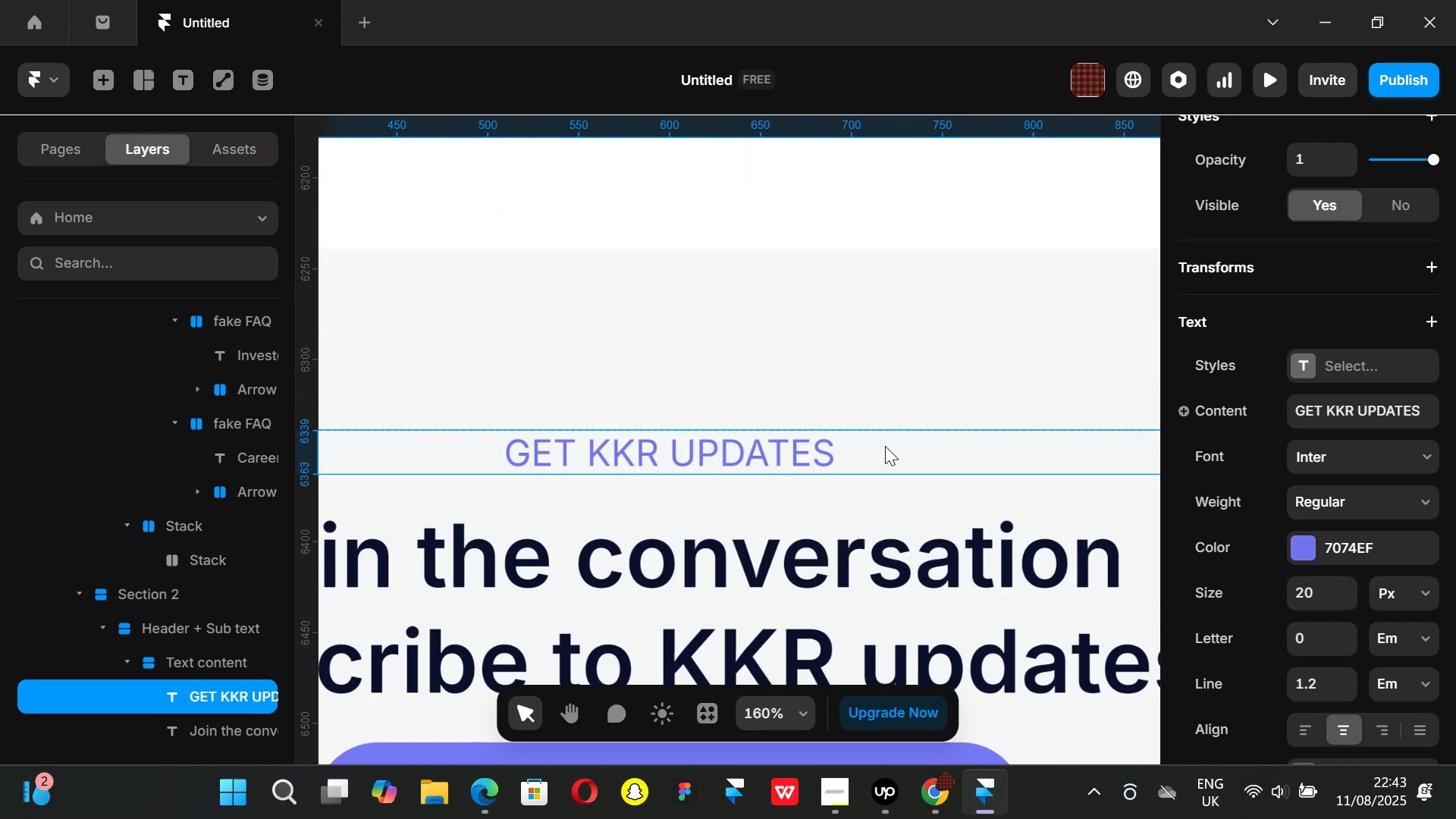 
key(F)
 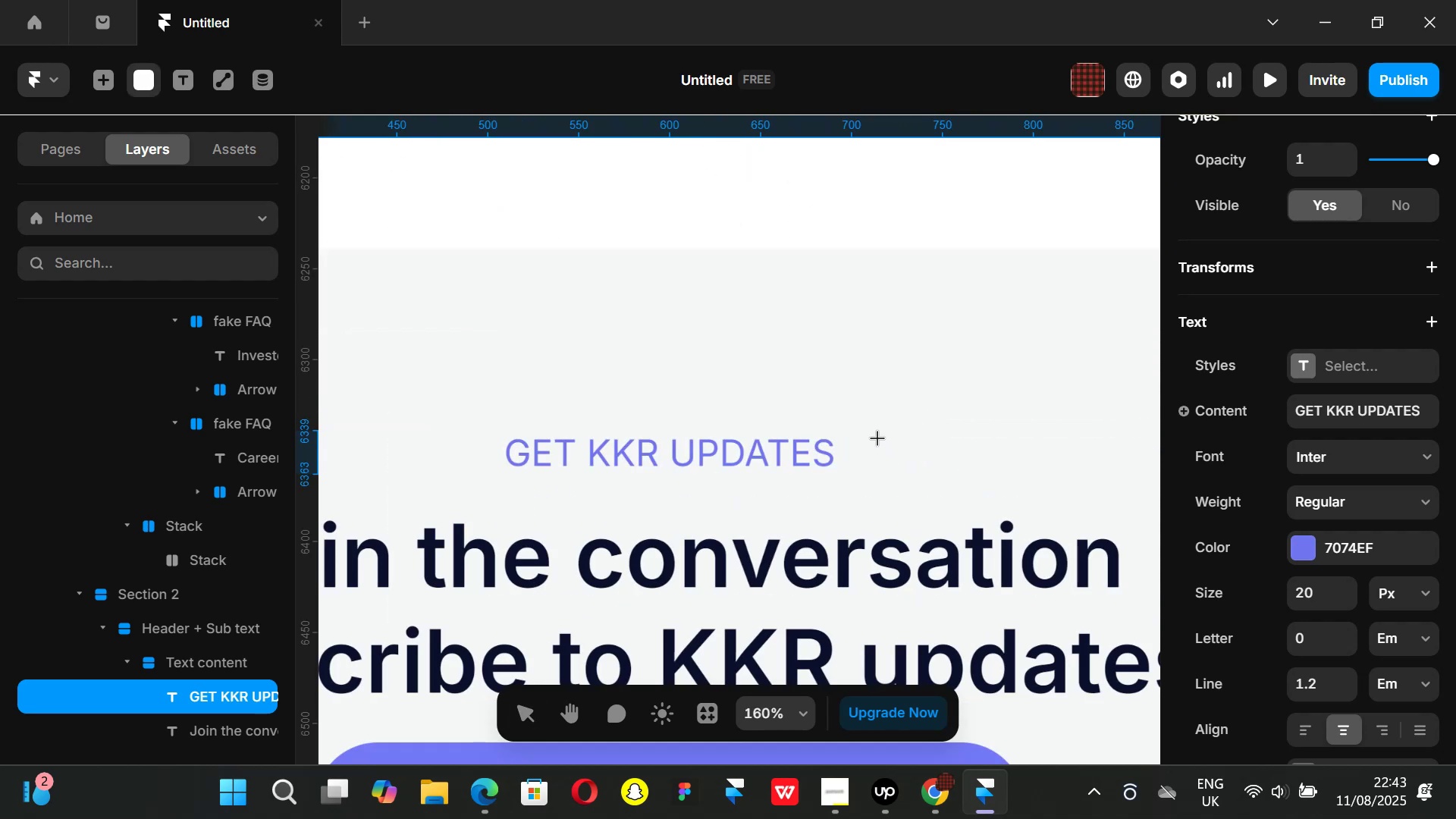 
left_click_drag(start_coordinate=[876, 437], to_coordinate=[944, 482])
 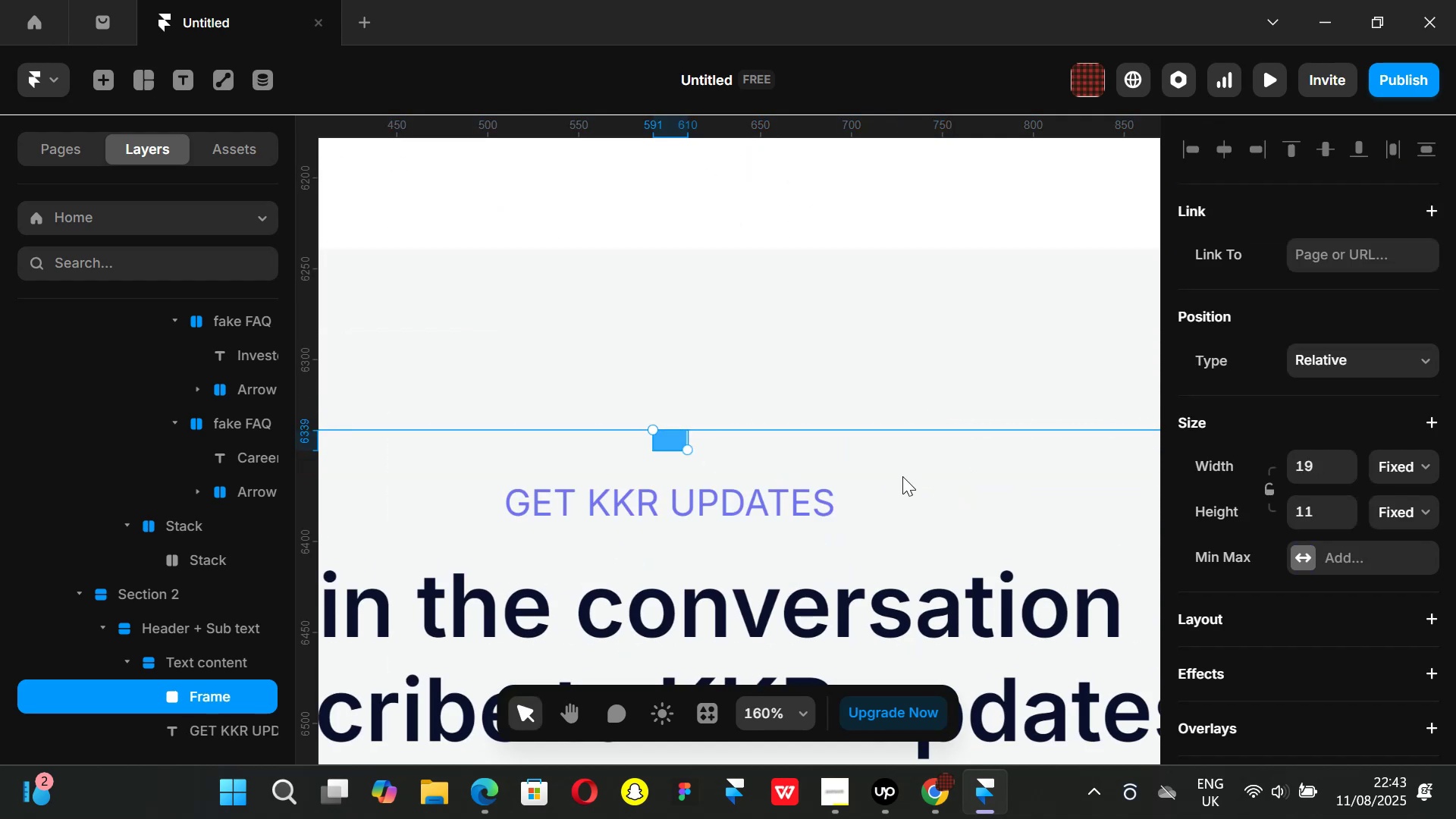 
hold_key(key=ControlLeft, duration=1.54)
scroll: coordinate [908, 476], scroll_direction: down, amount: 4.0
 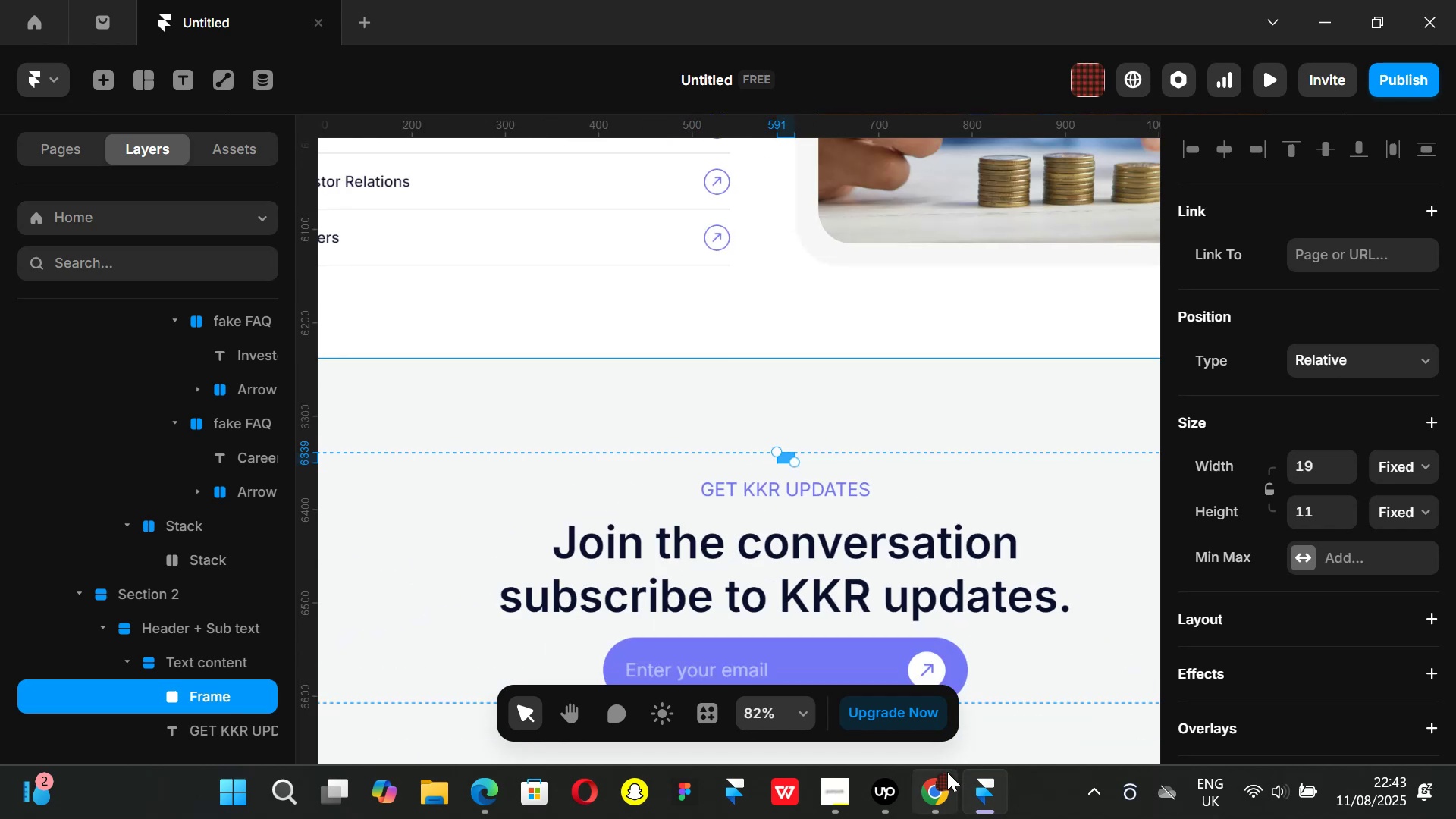 
left_click([945, 777])
 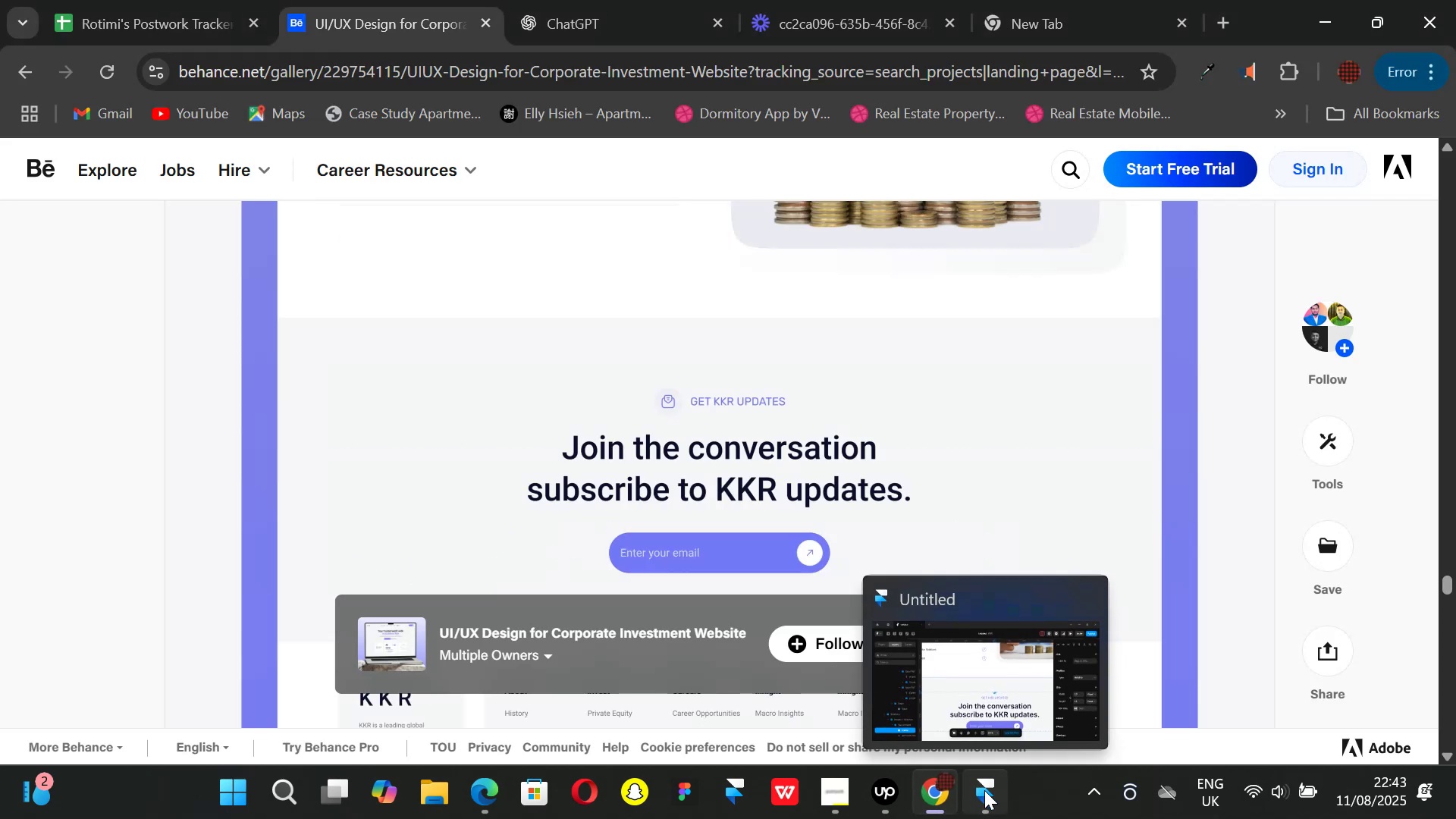 
left_click([984, 790])
 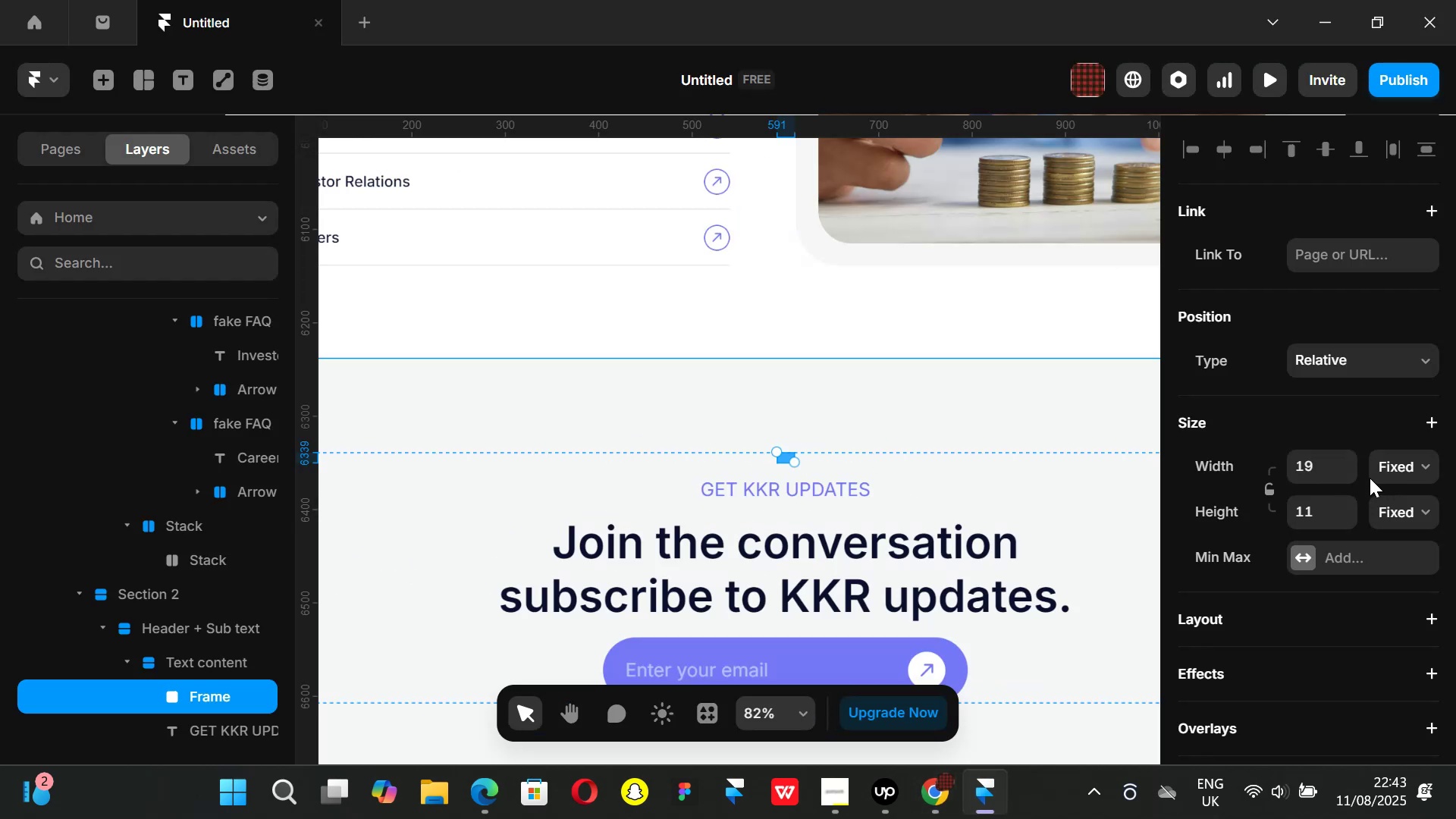 
left_click([1325, 464])
 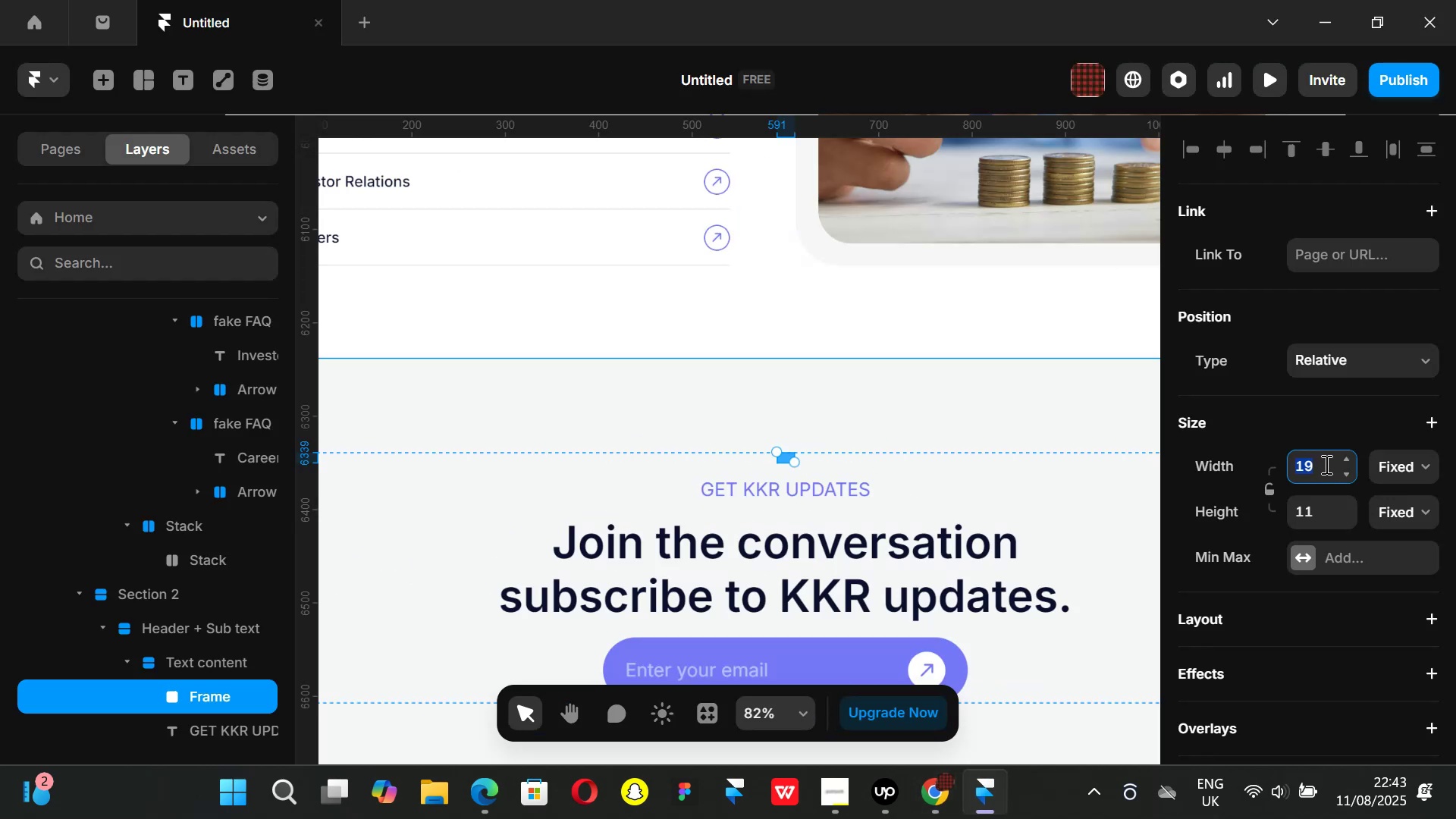 
type(3)
key(Backspace)
key(Backspace)
type(40)
 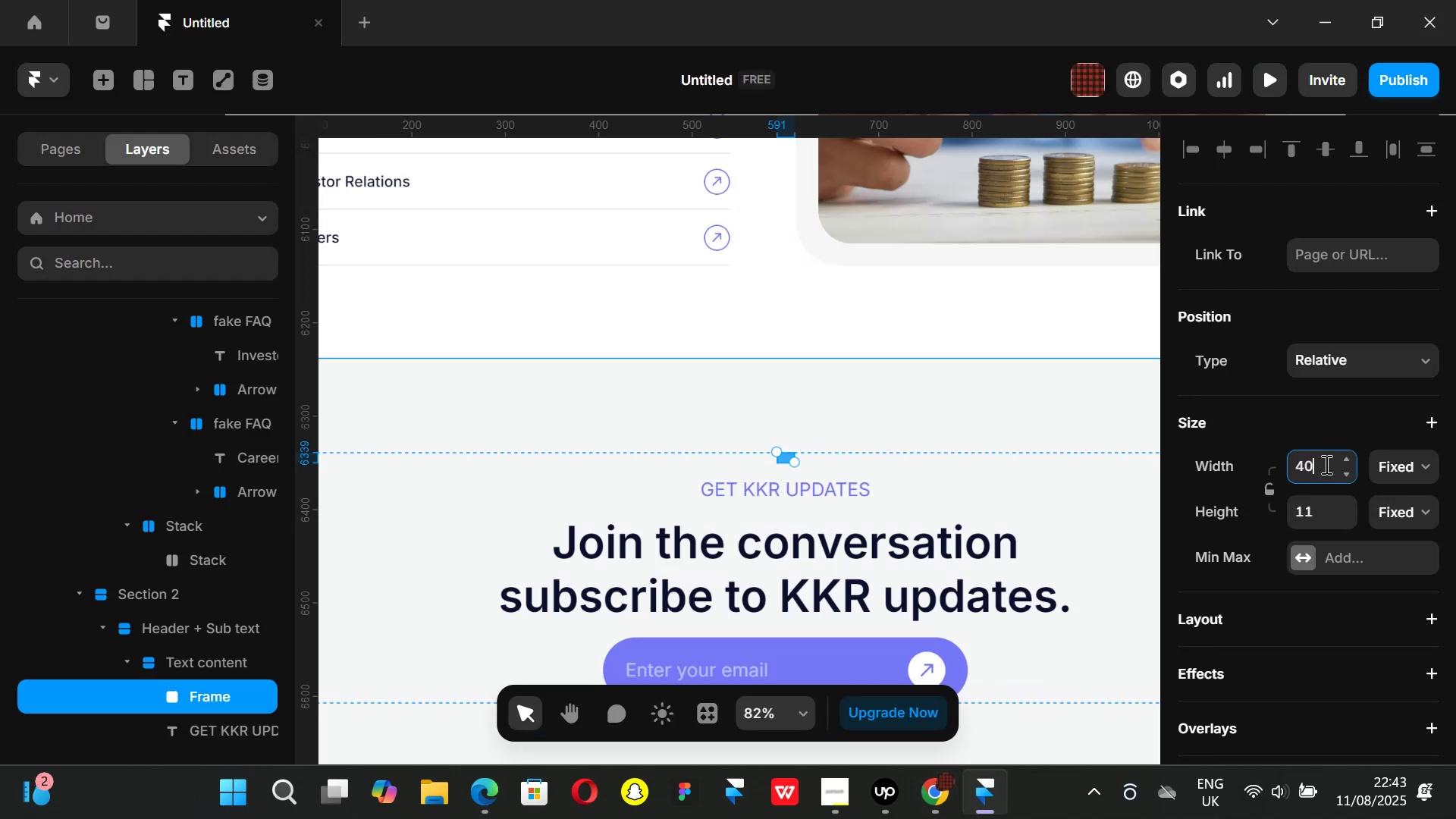 
key(Enter)
 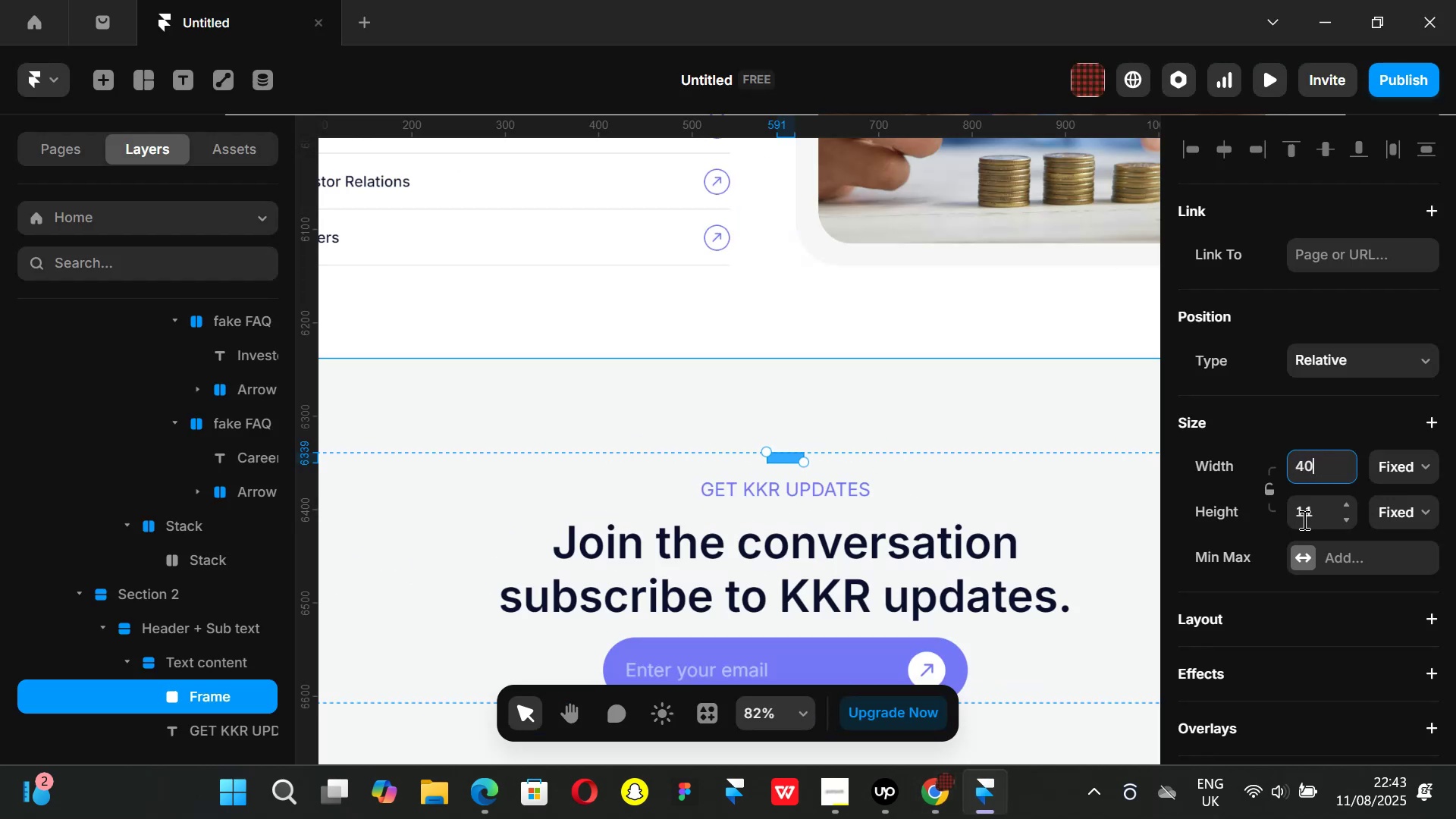 
left_click([1326, 519])
 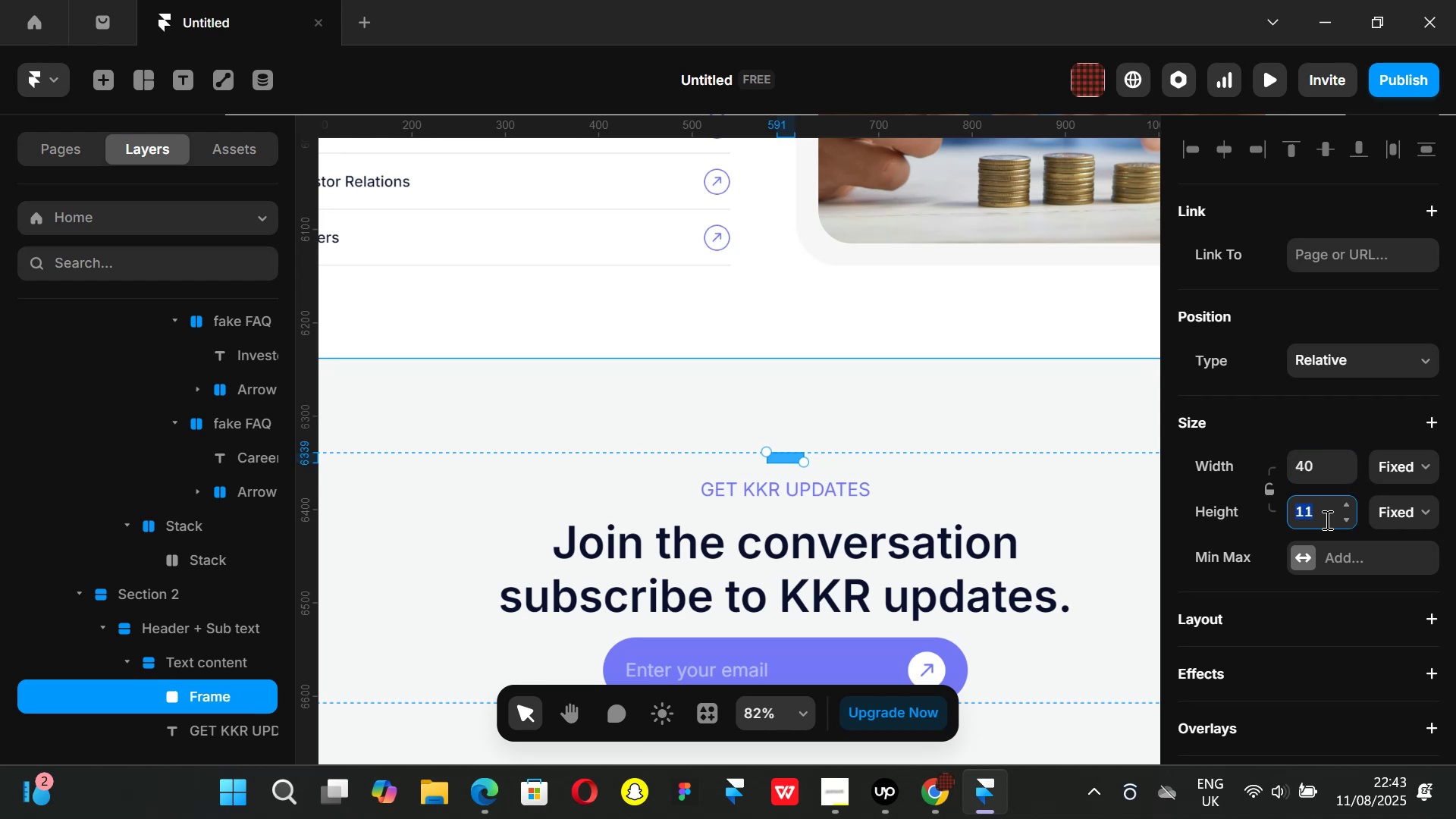 
type(40)
 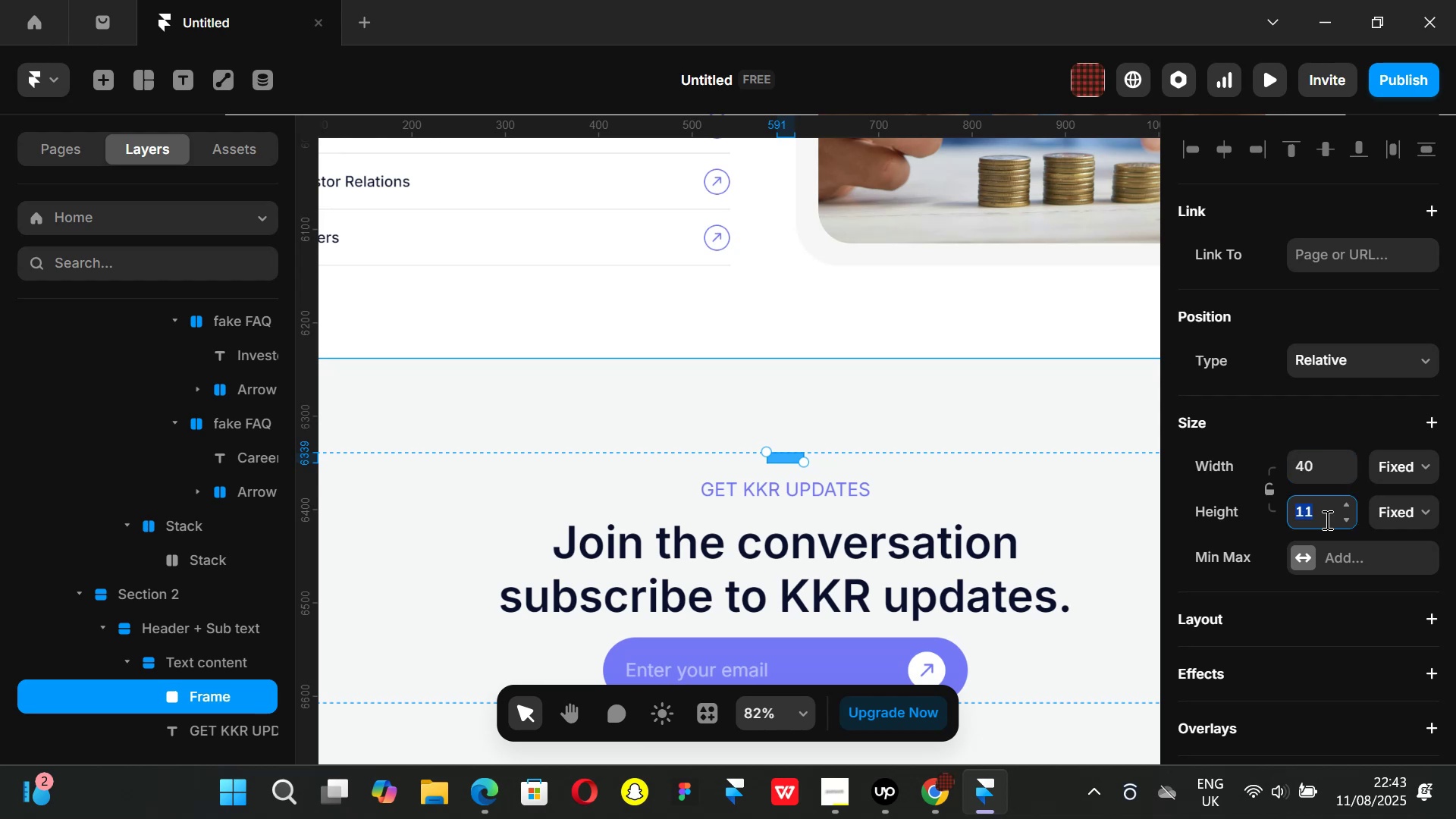 
key(Enter)
 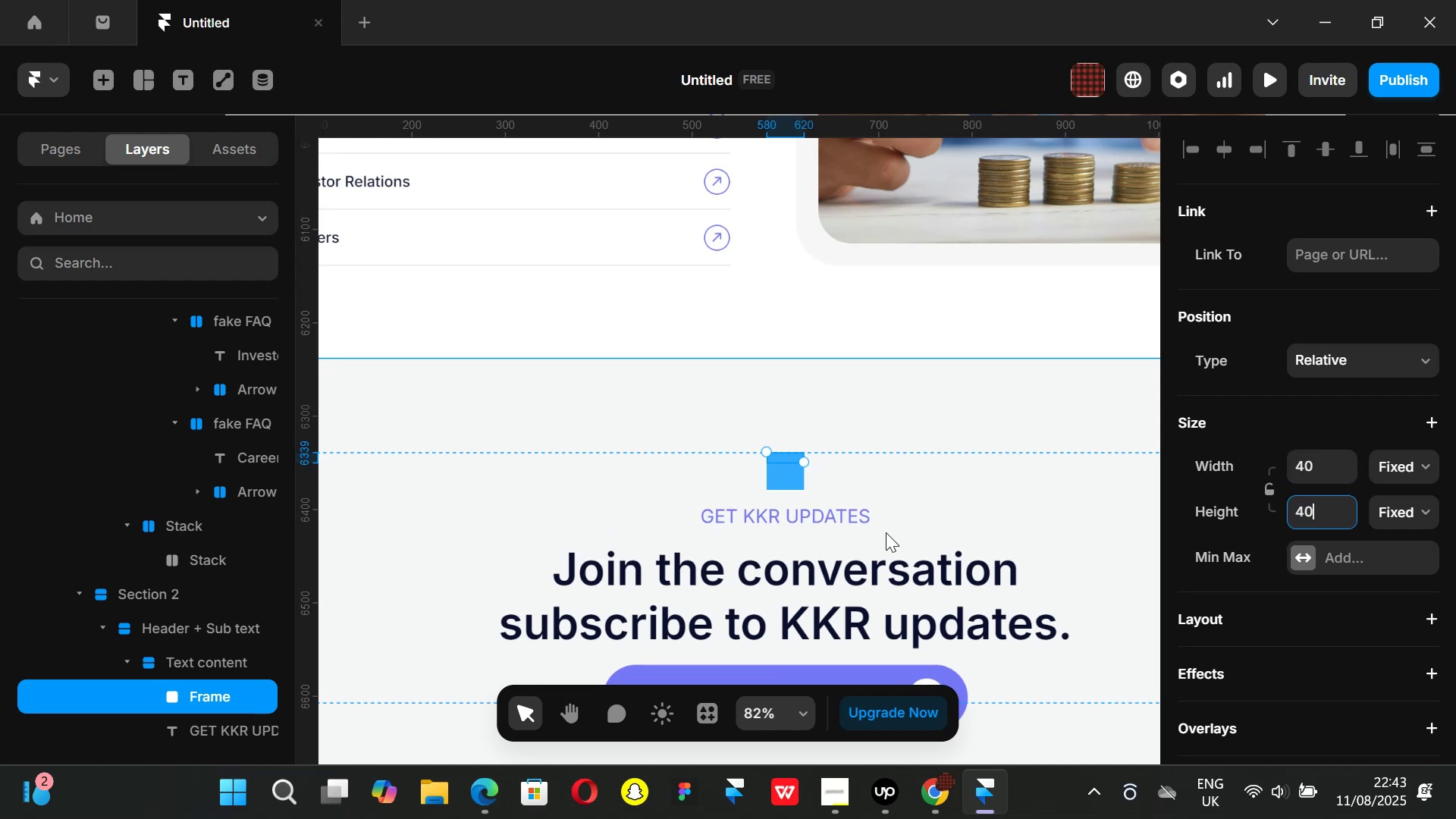 
left_click([947, 795])
 